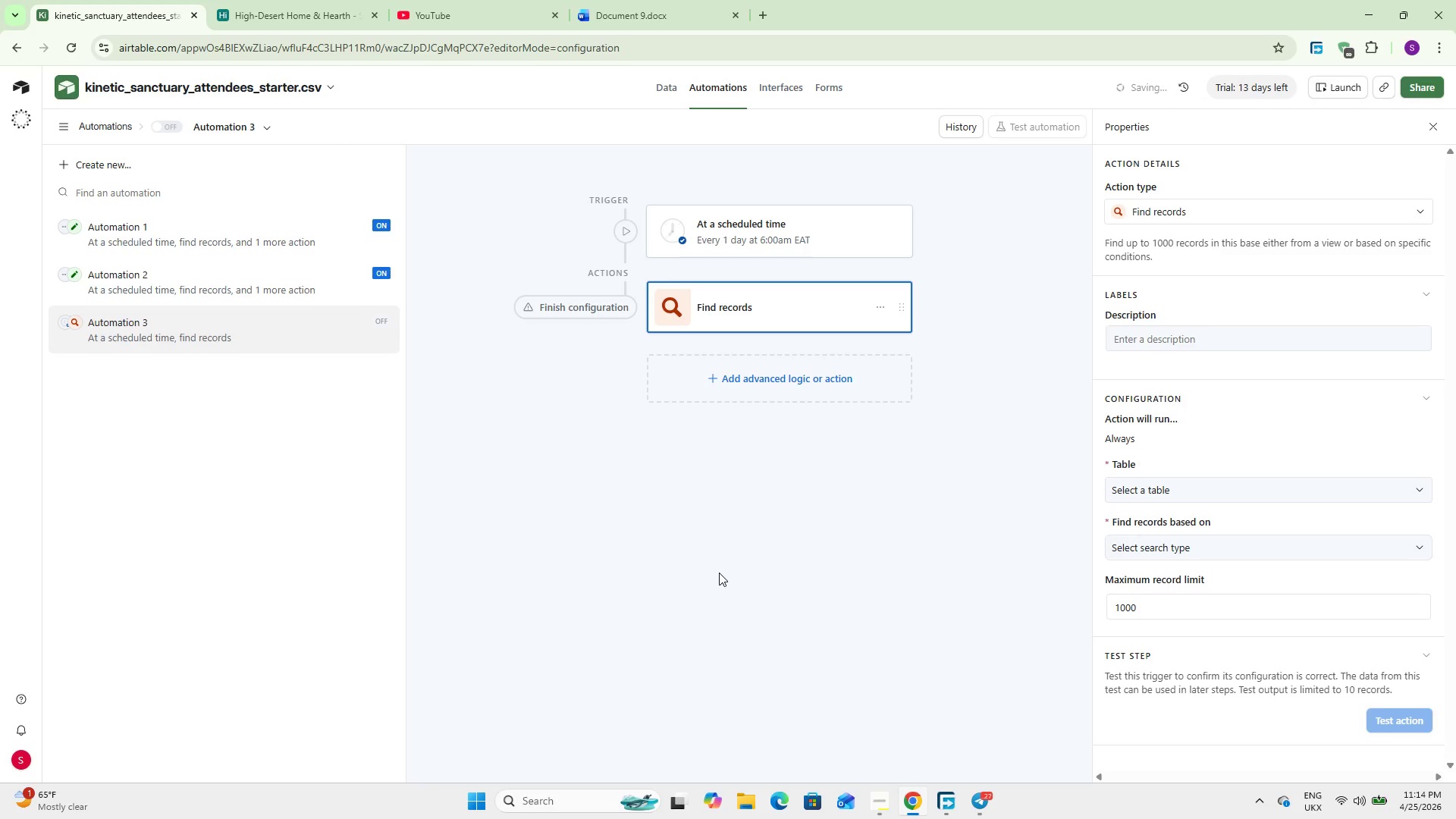 
left_click([1128, 480])
 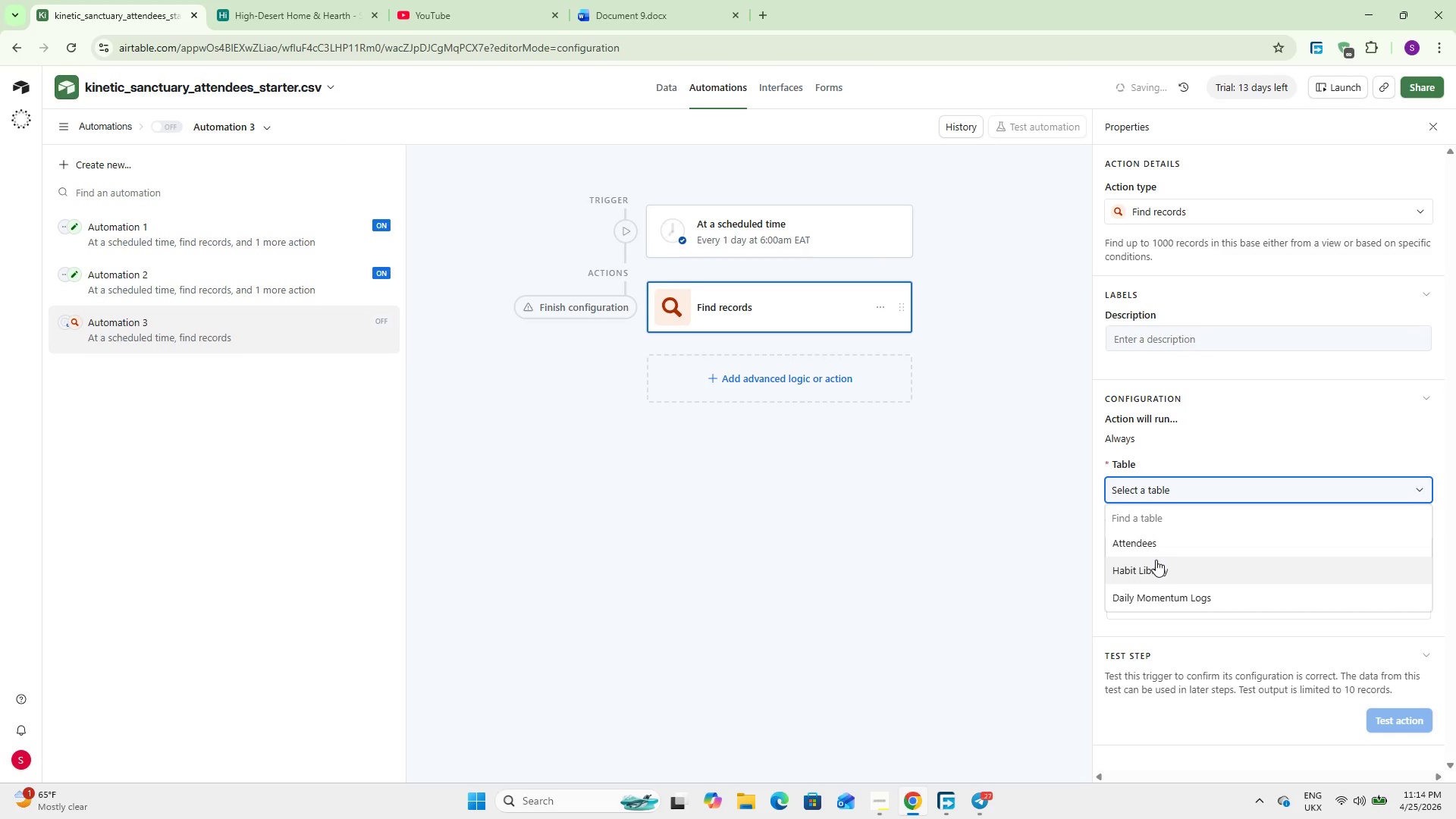 
left_click([1156, 543])
 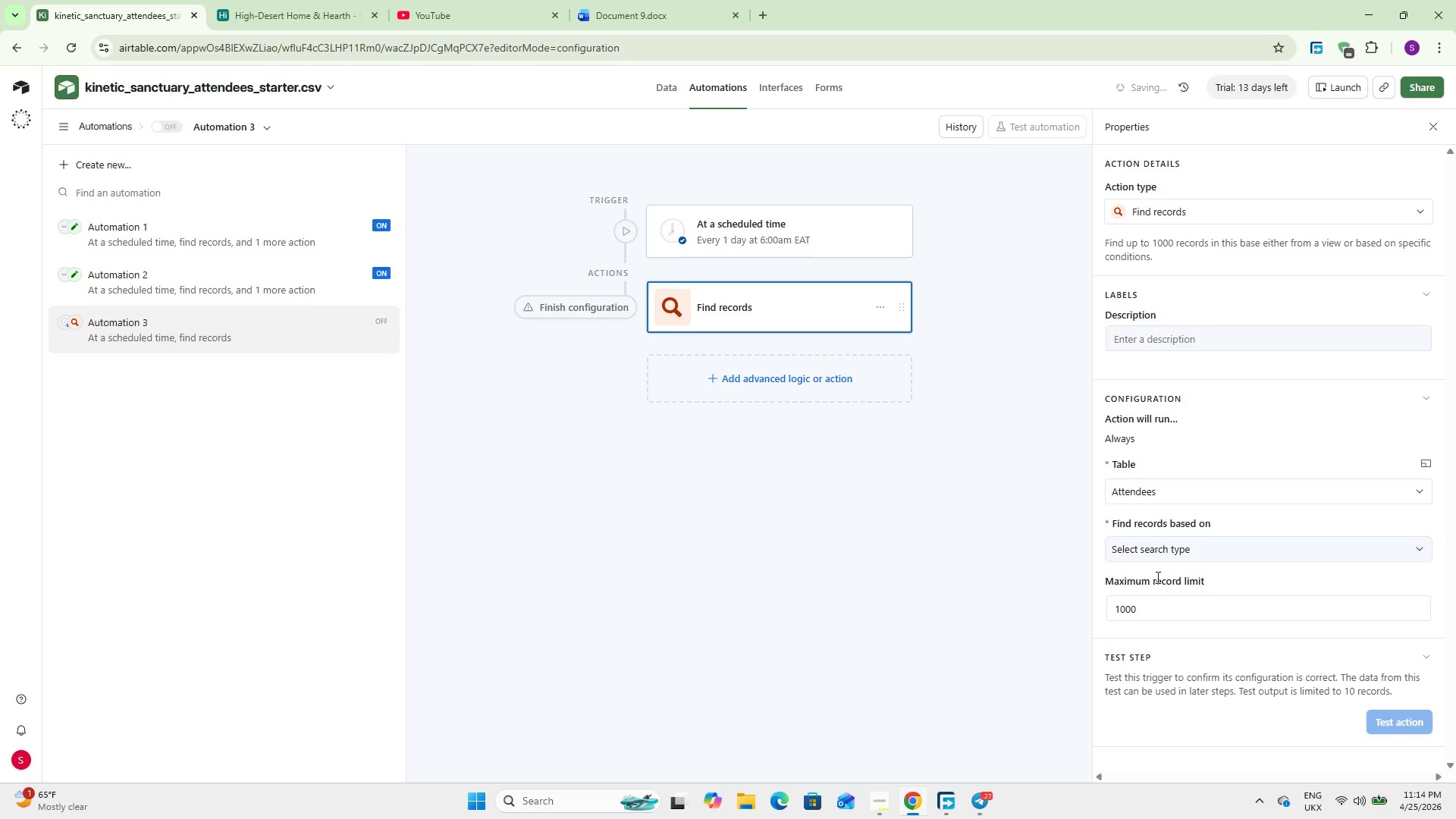 
left_click([1160, 544])
 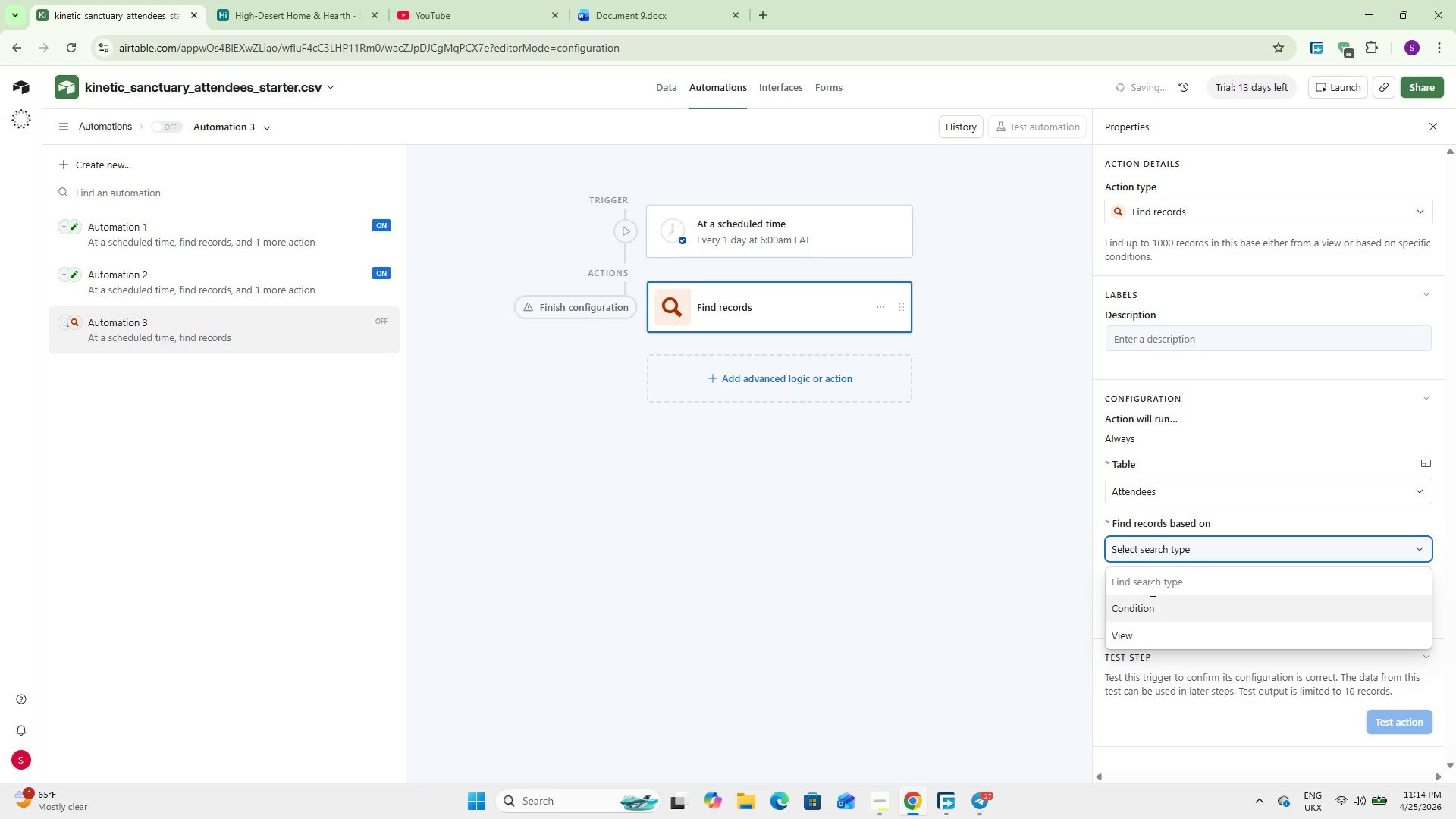 
left_click([1138, 610])
 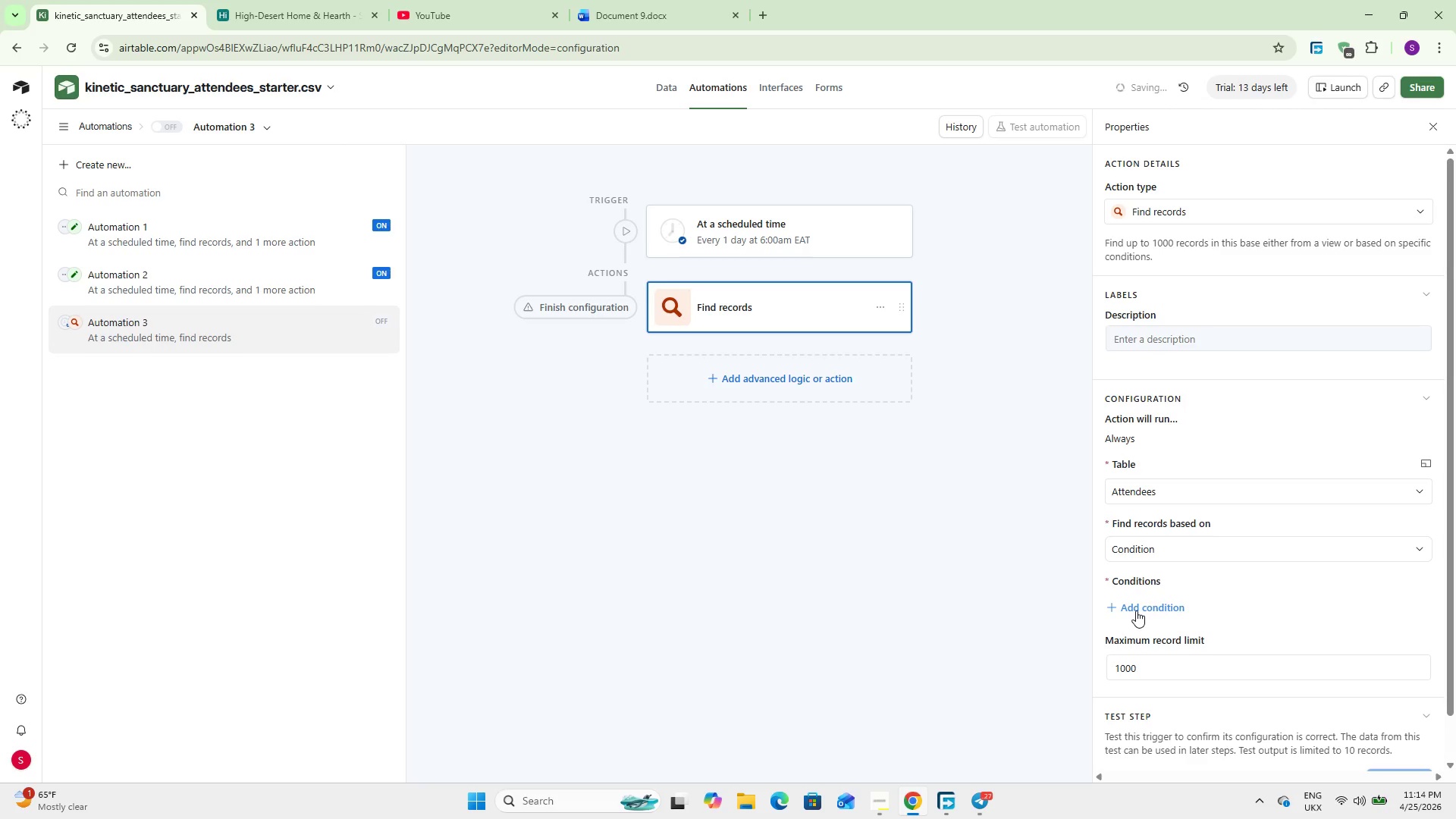 
left_click([1143, 601])
 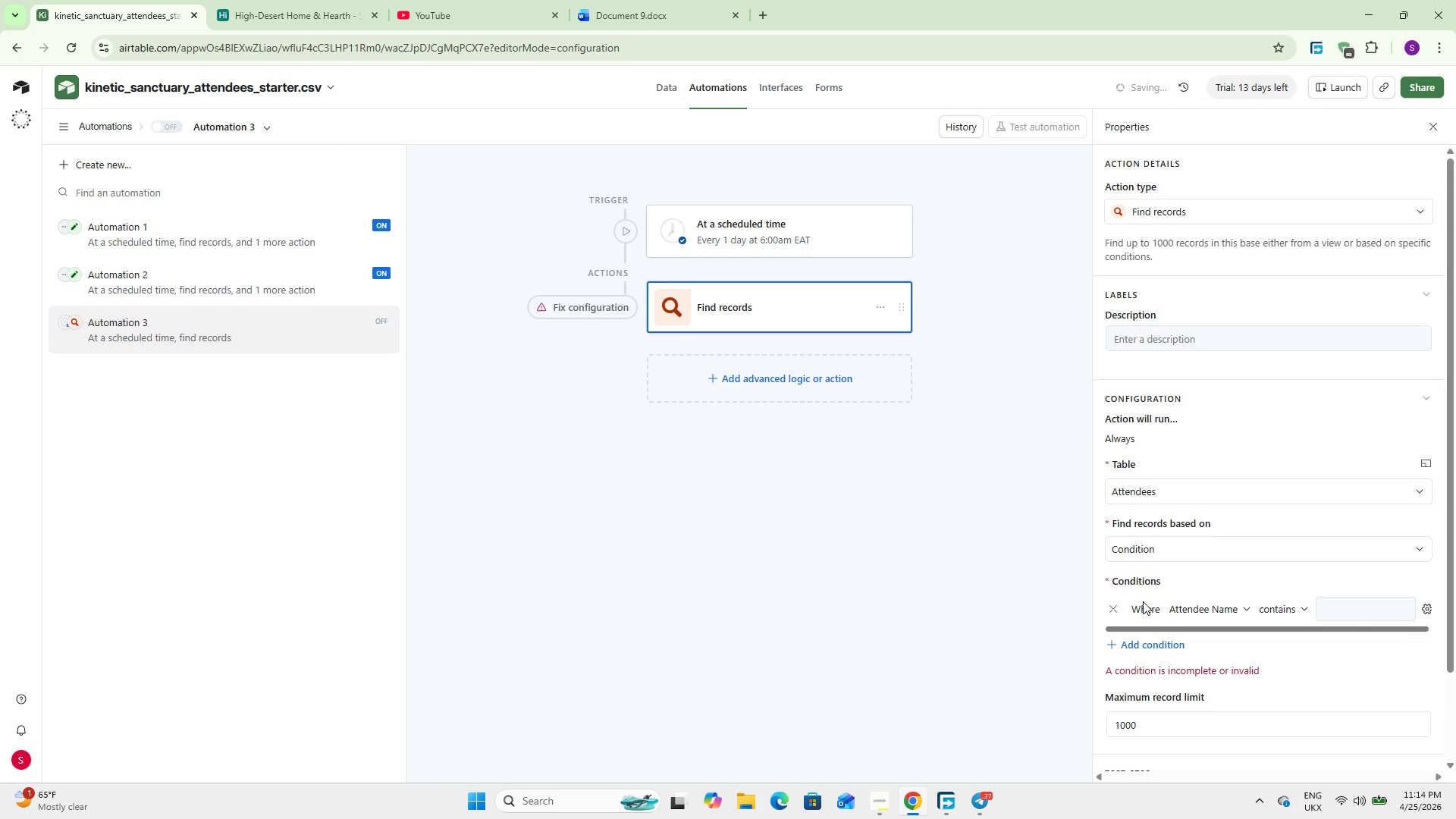 
left_click([1191, 606])
 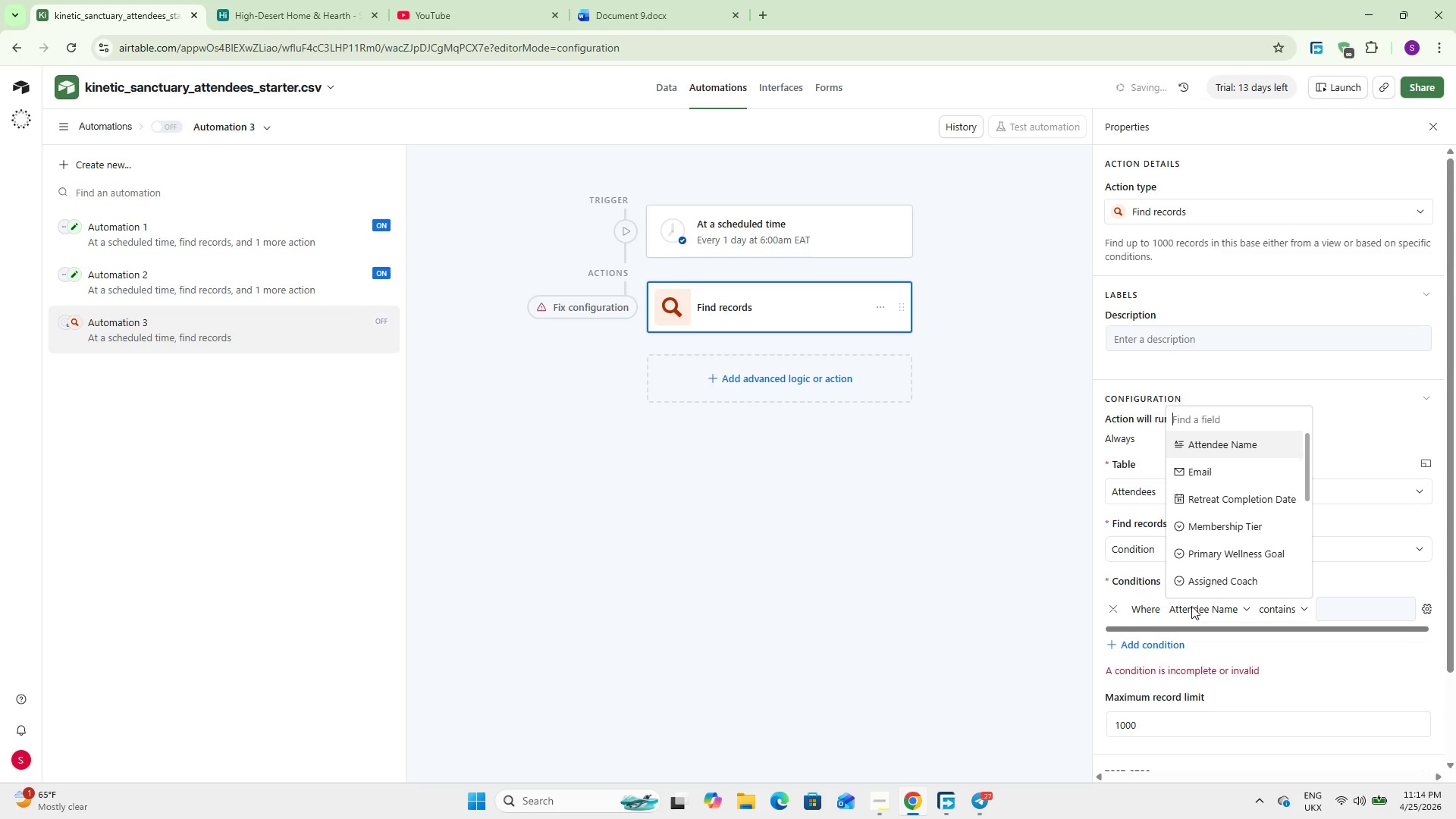 
type(tot)
 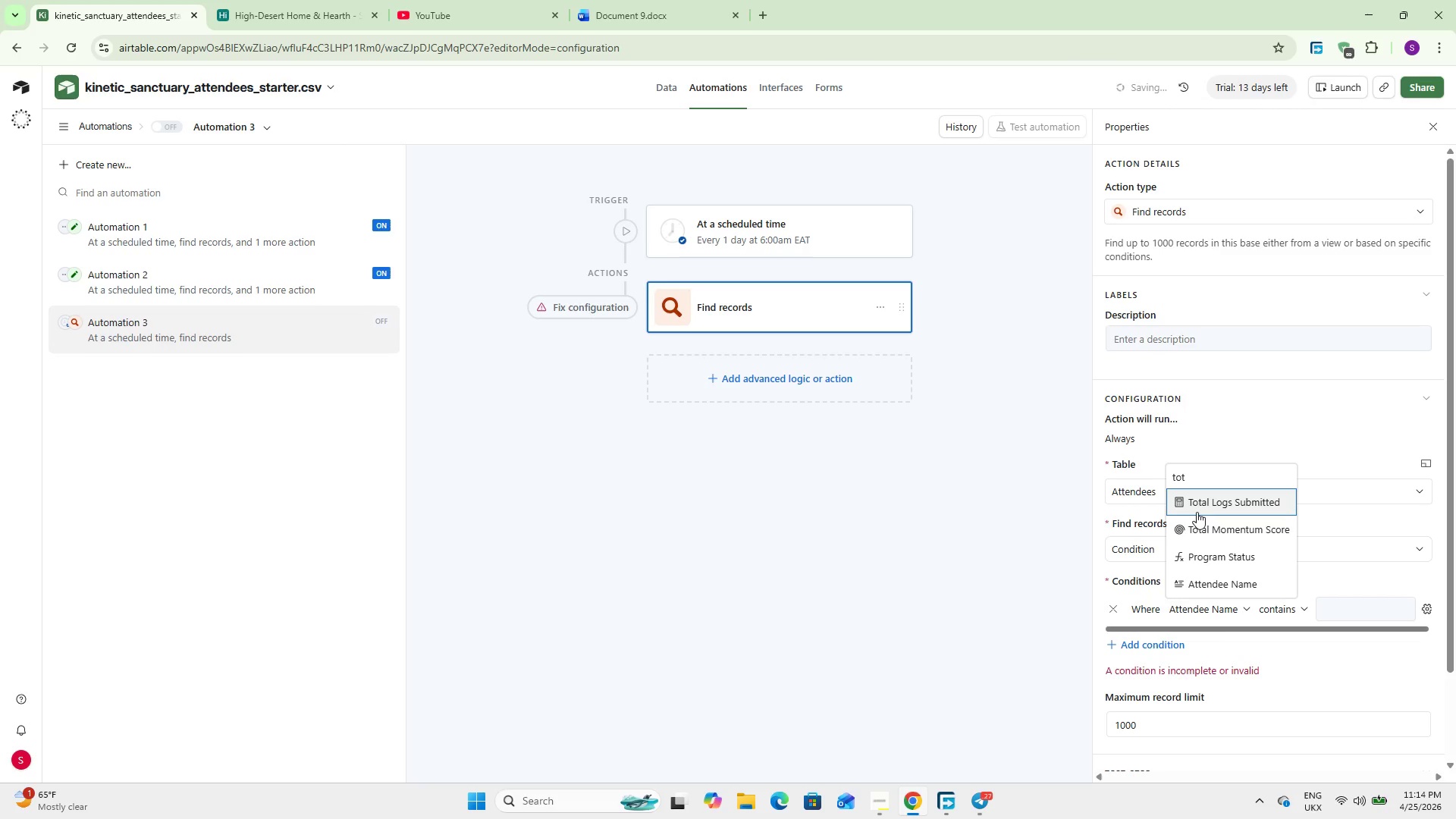 
left_click([1197, 511])
 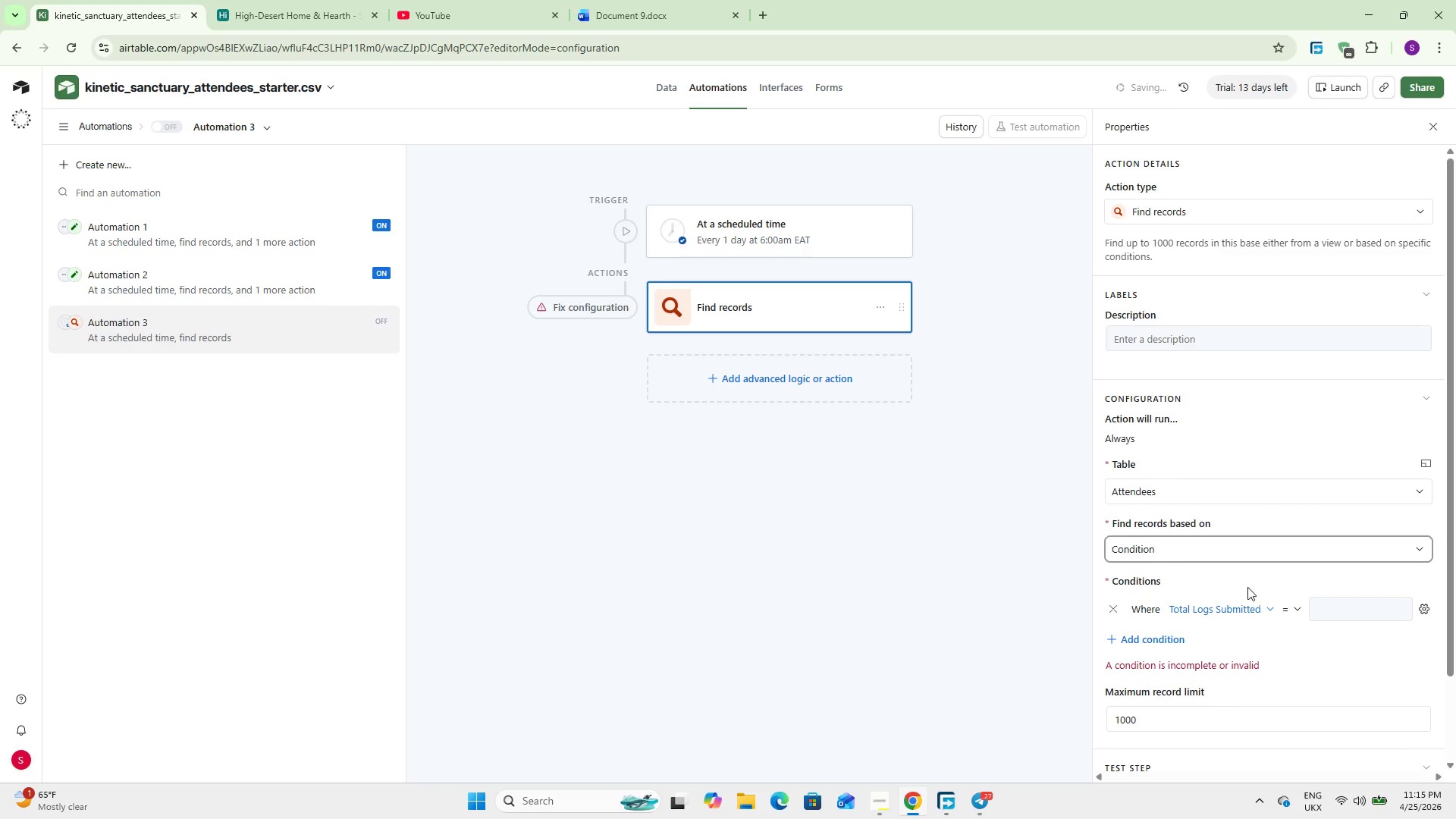 
mouse_move([1291, 594])
 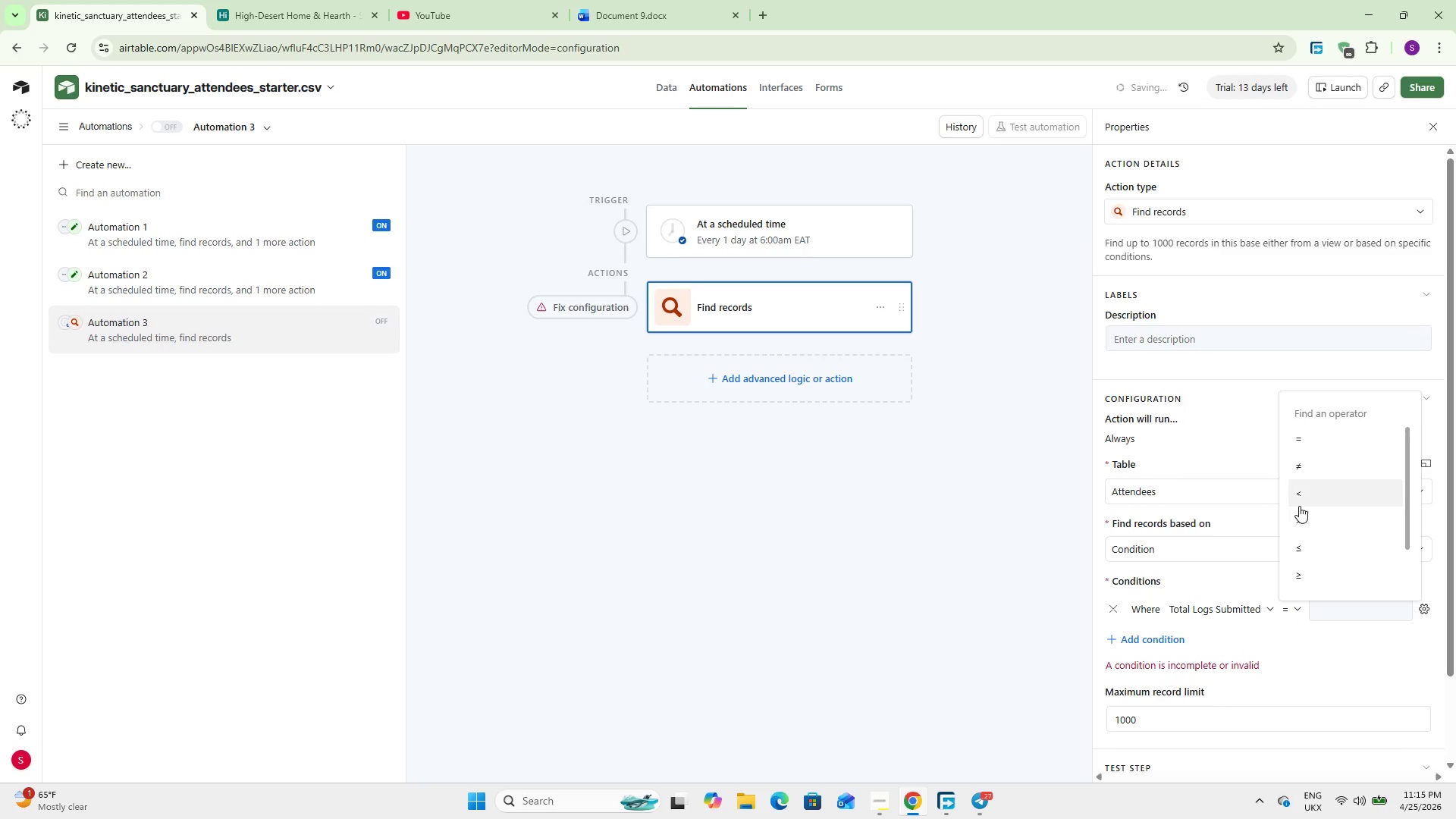 
left_click([1299, 503])
 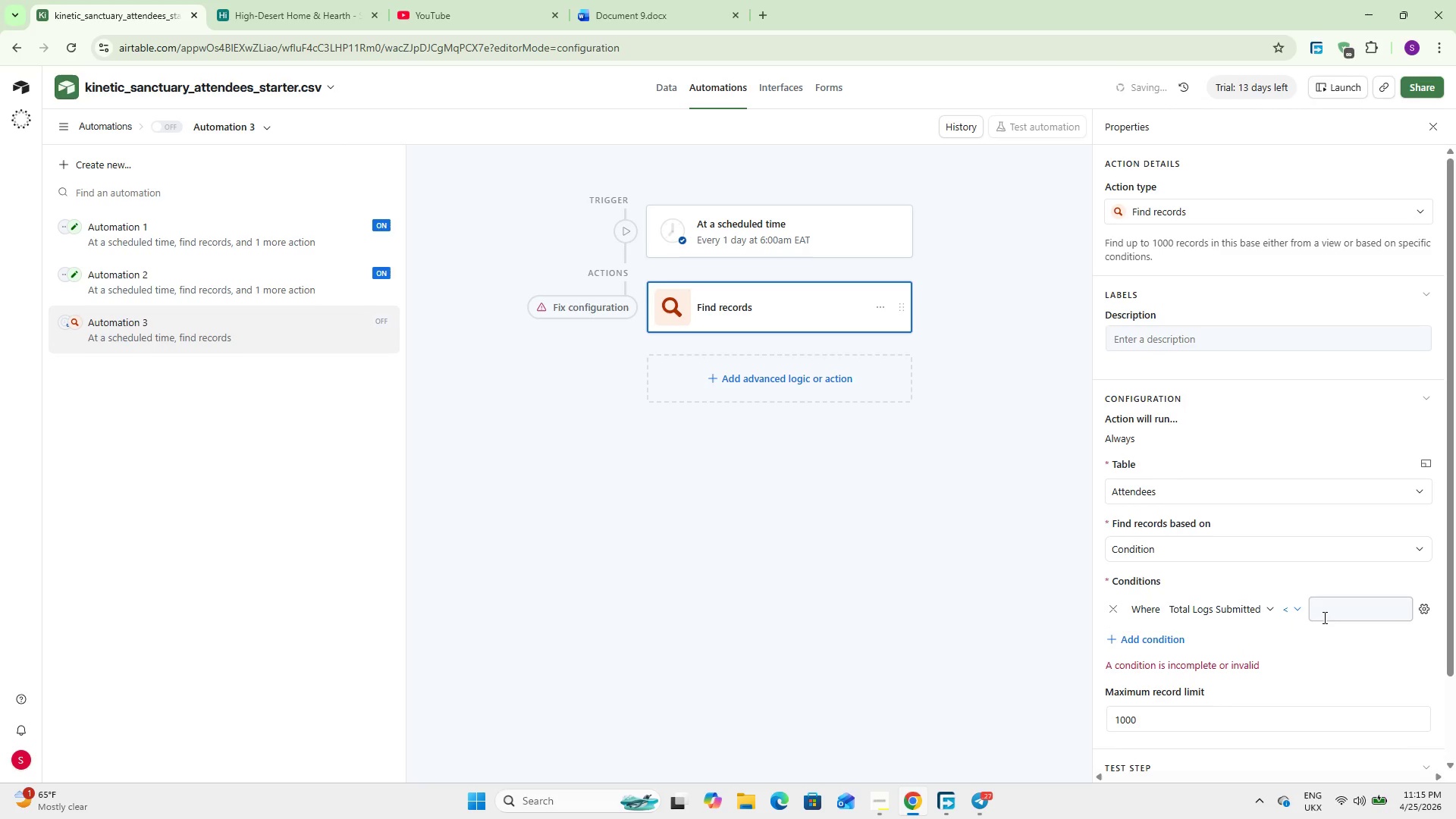 
left_click([1323, 617])
 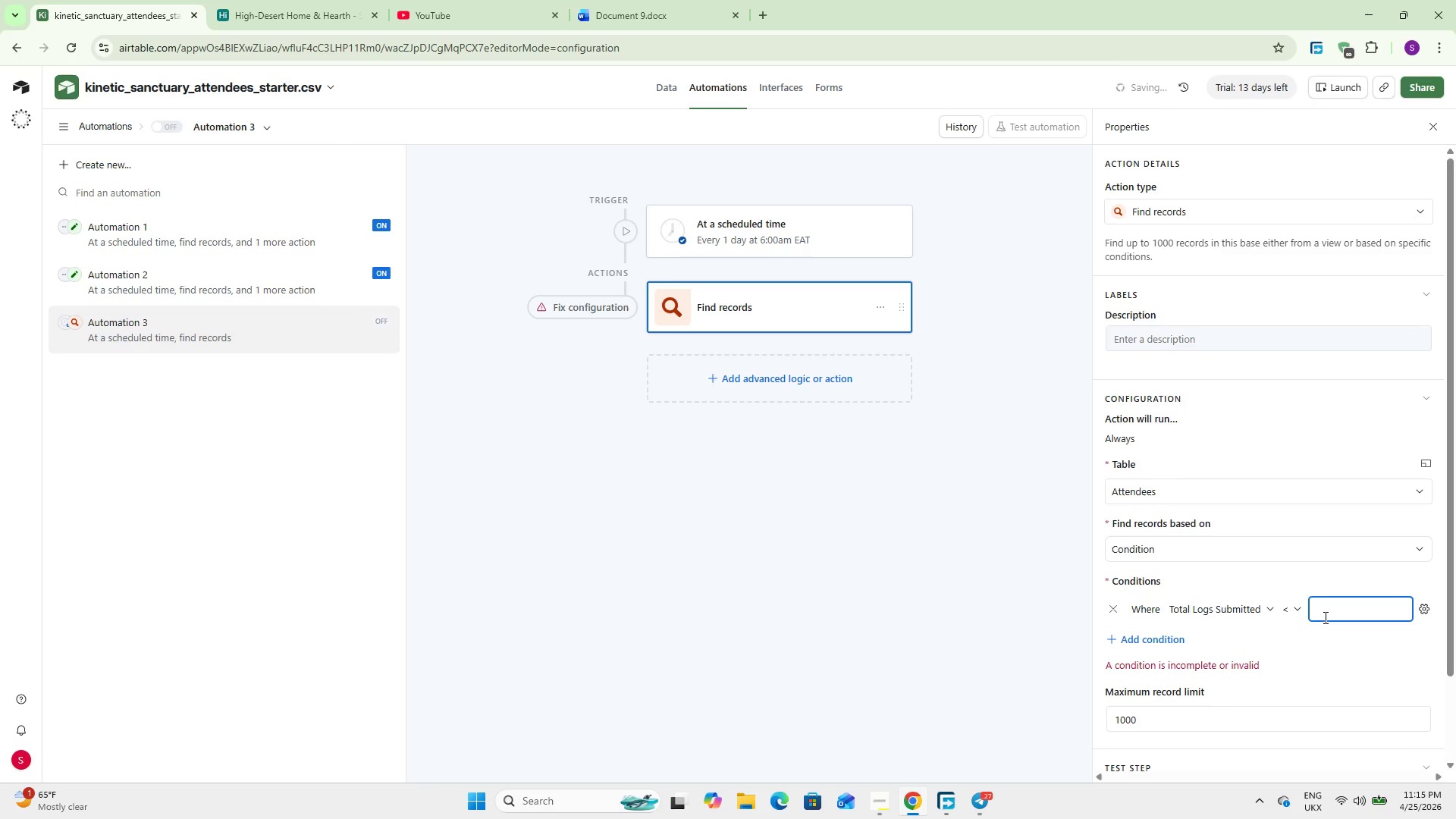 
key(Numpad1)
 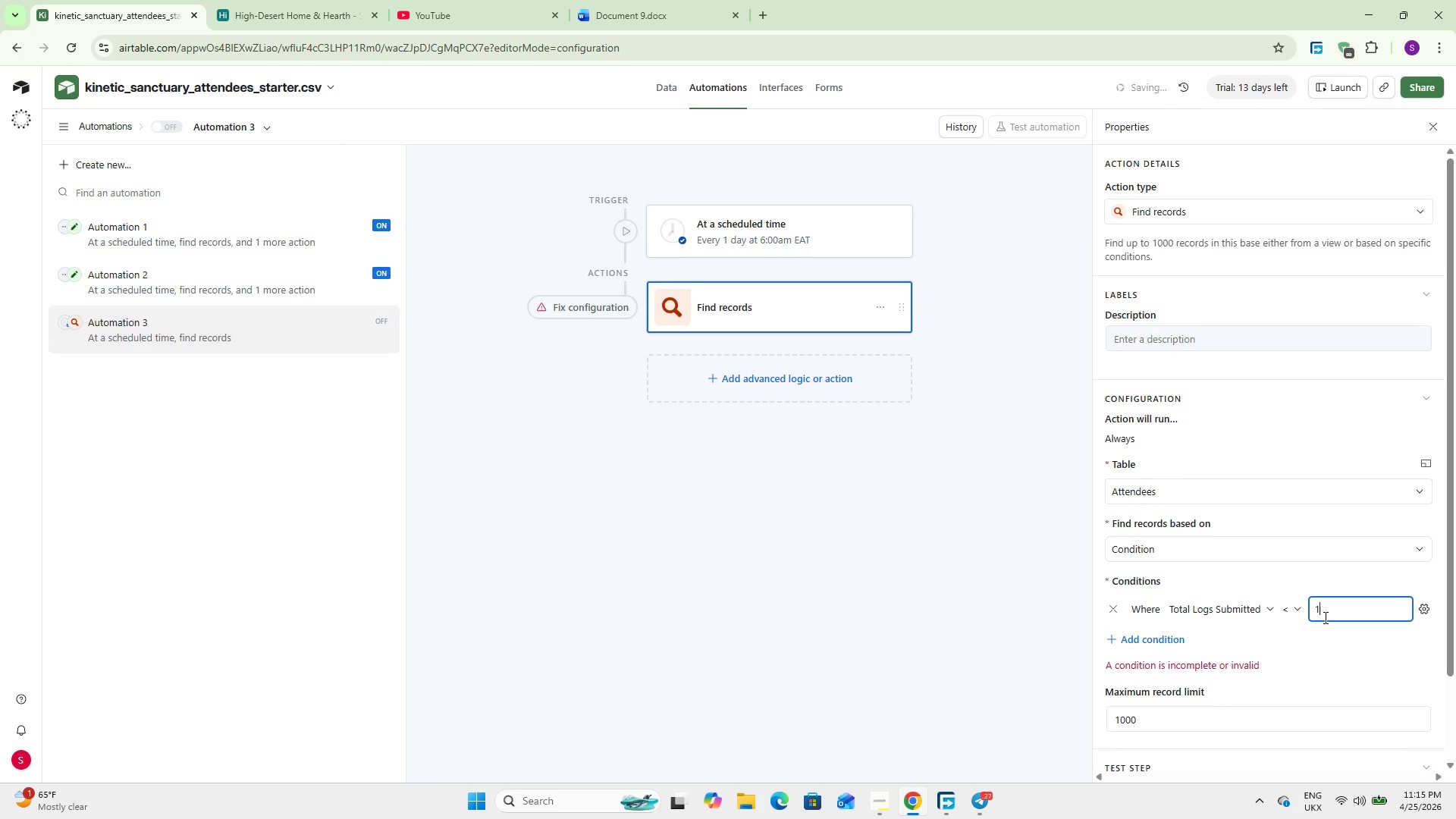 
key(Numpad0)
 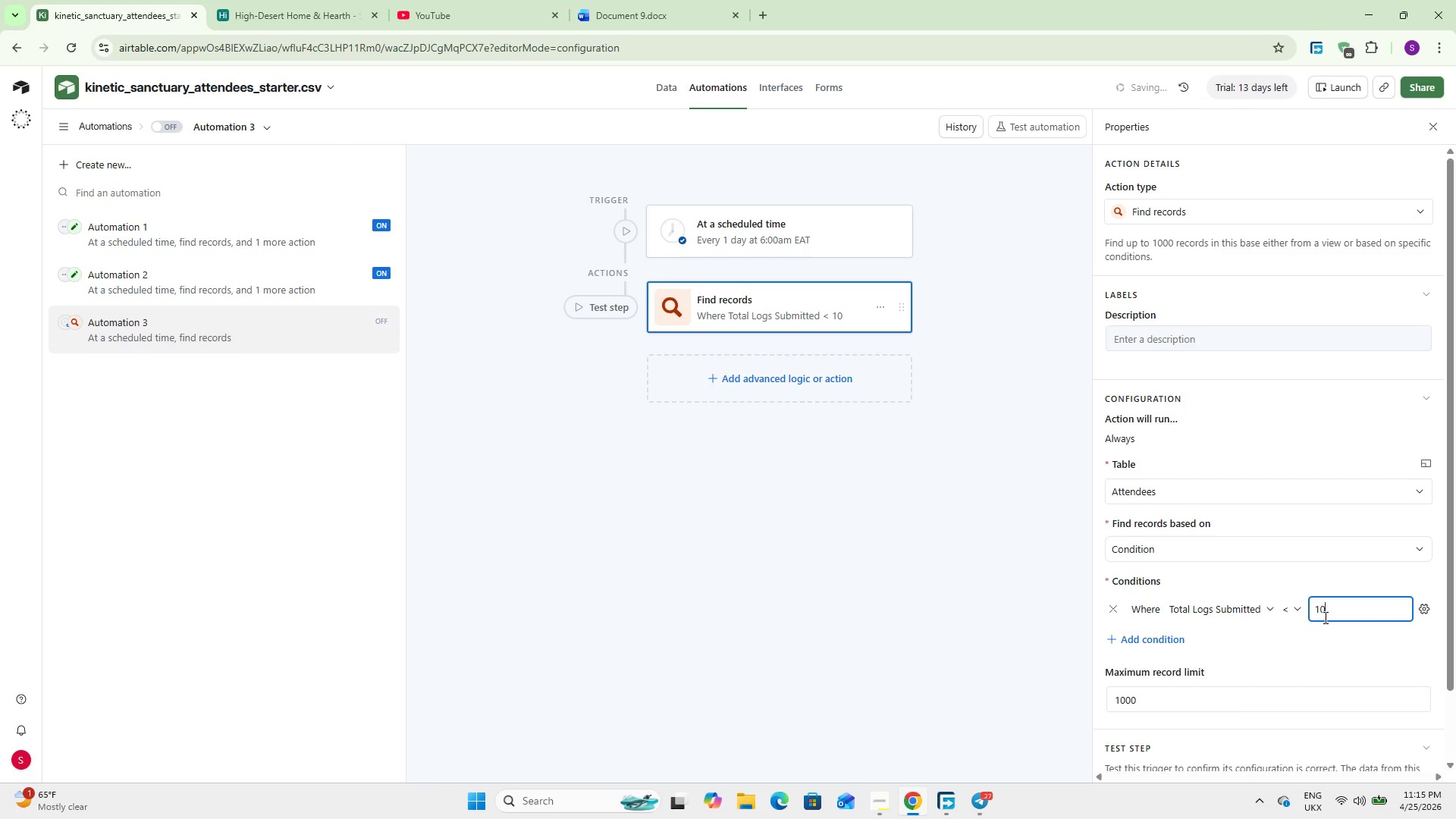 
left_click([1125, 642])
 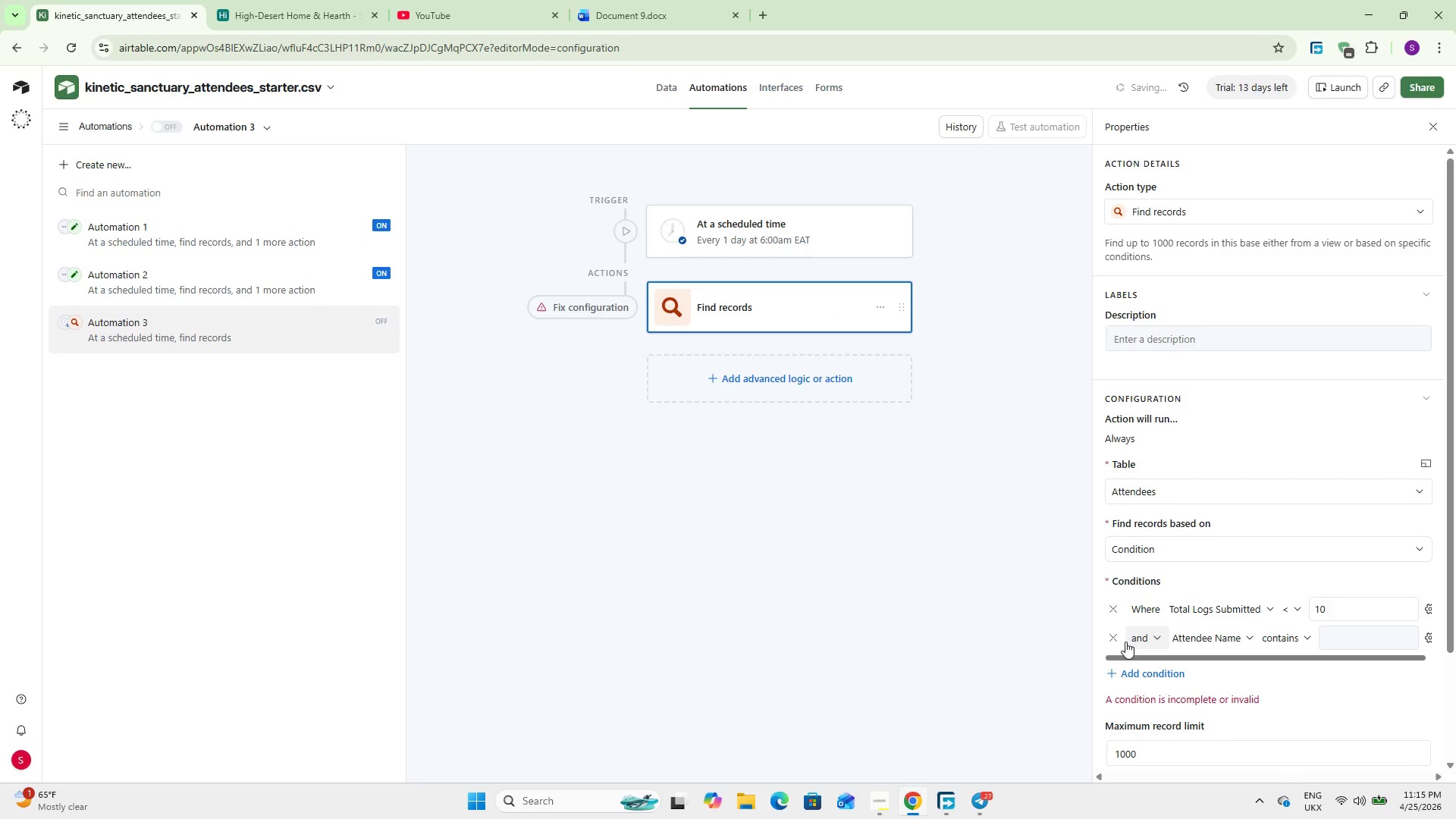 
left_click([1228, 635])
 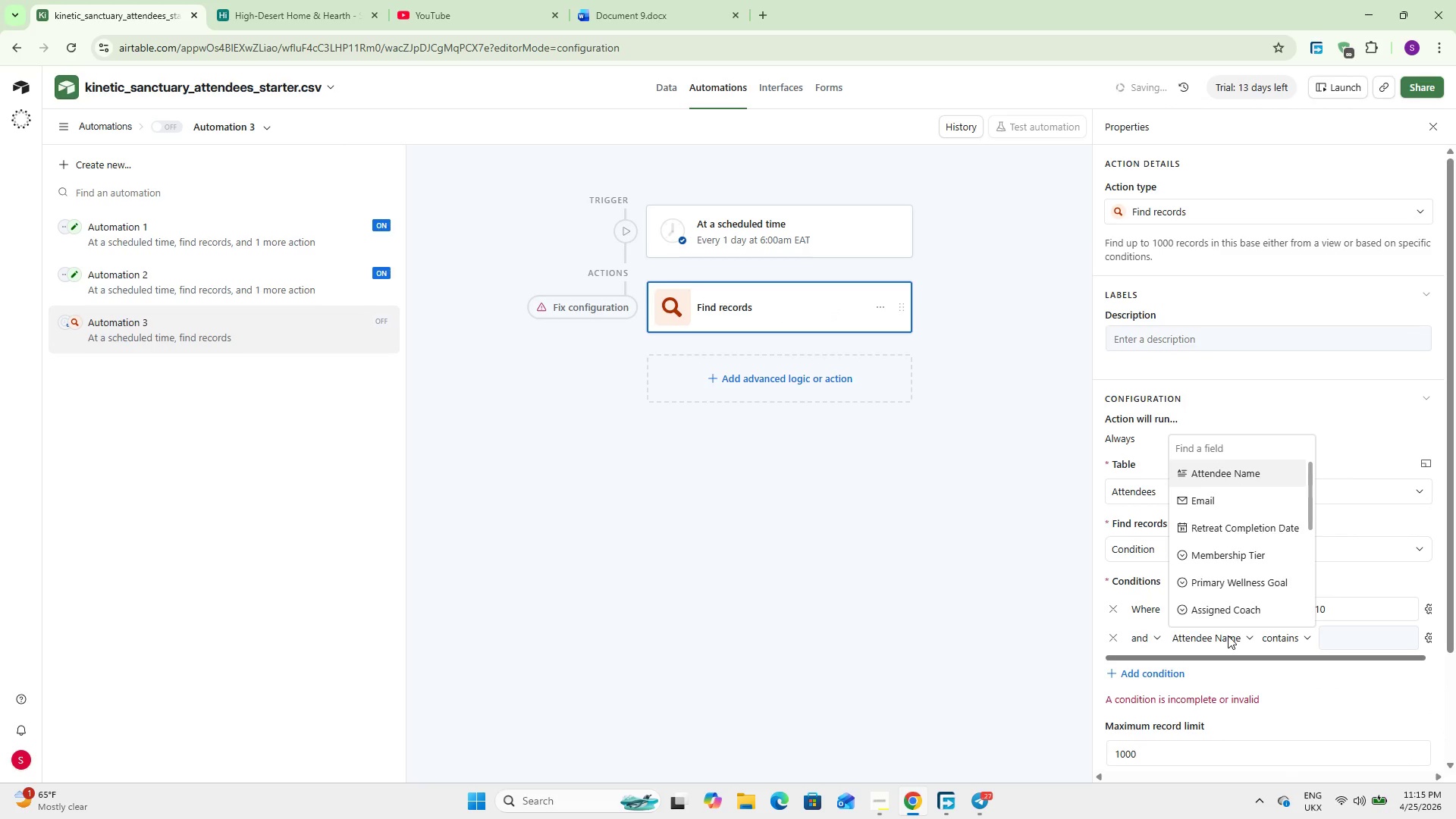 
type(at)
 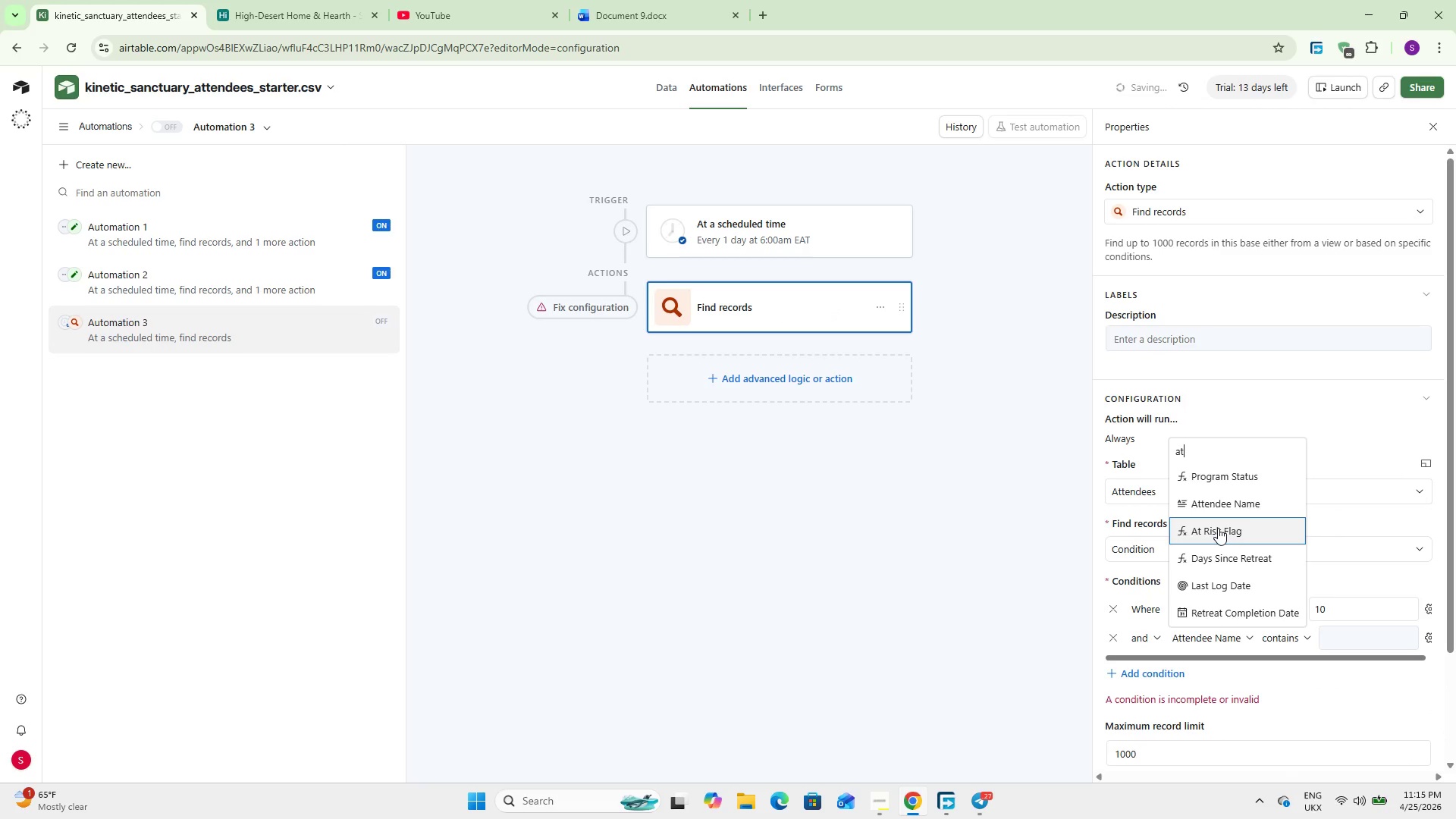 
left_click([1218, 528])
 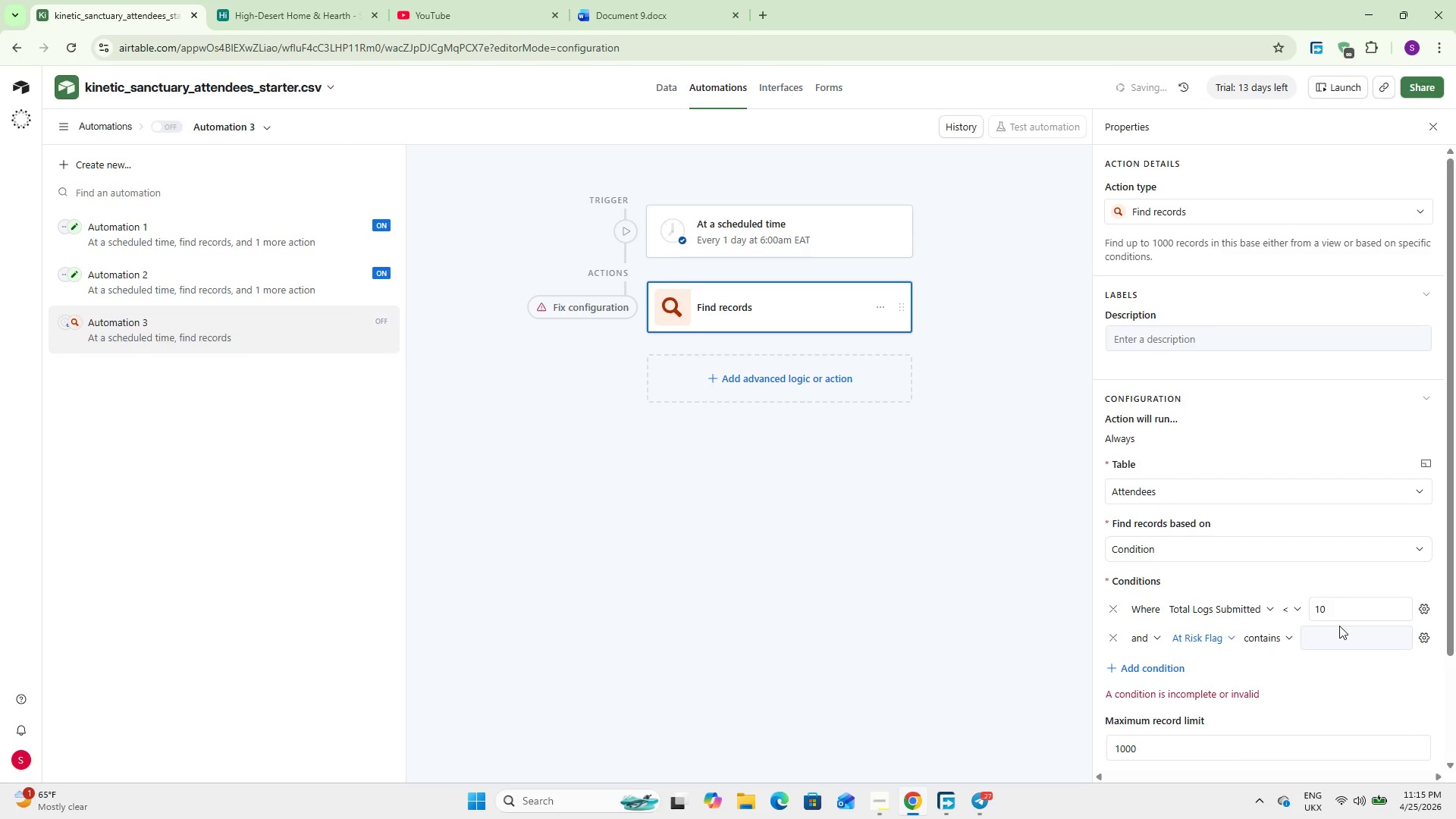 
left_click([1345, 633])
 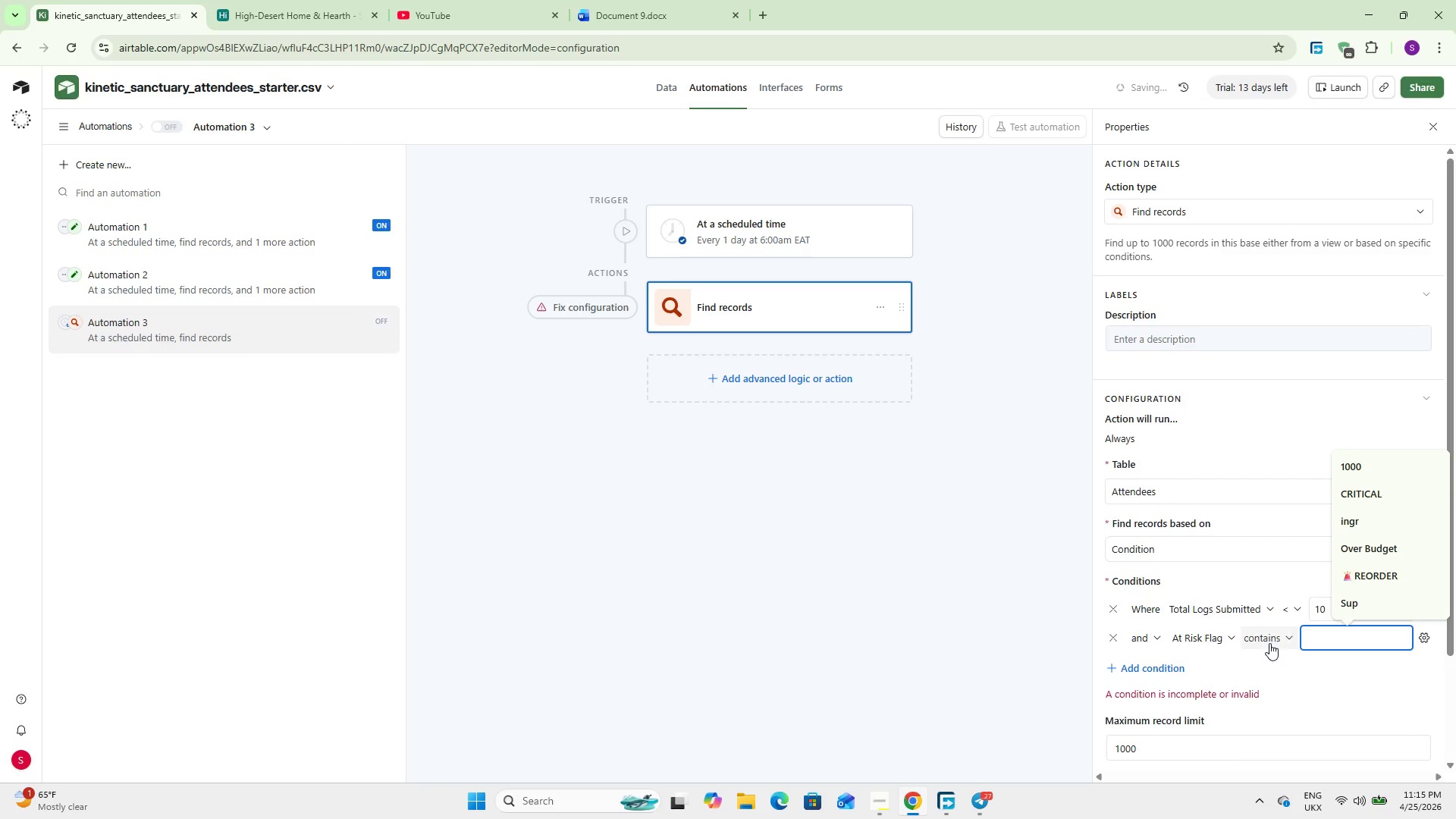 
type(Active)
 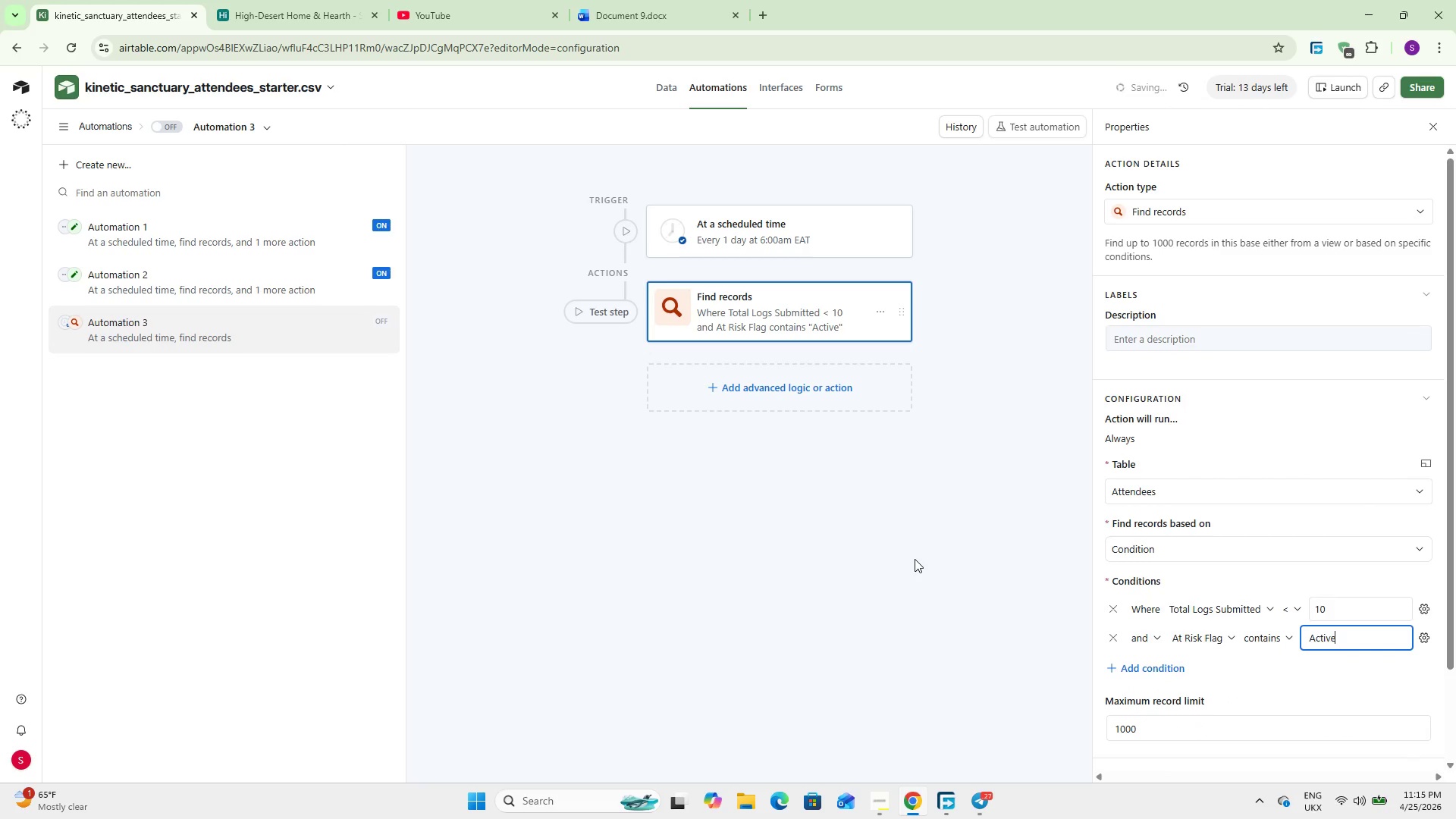 
left_click([915, 559])
 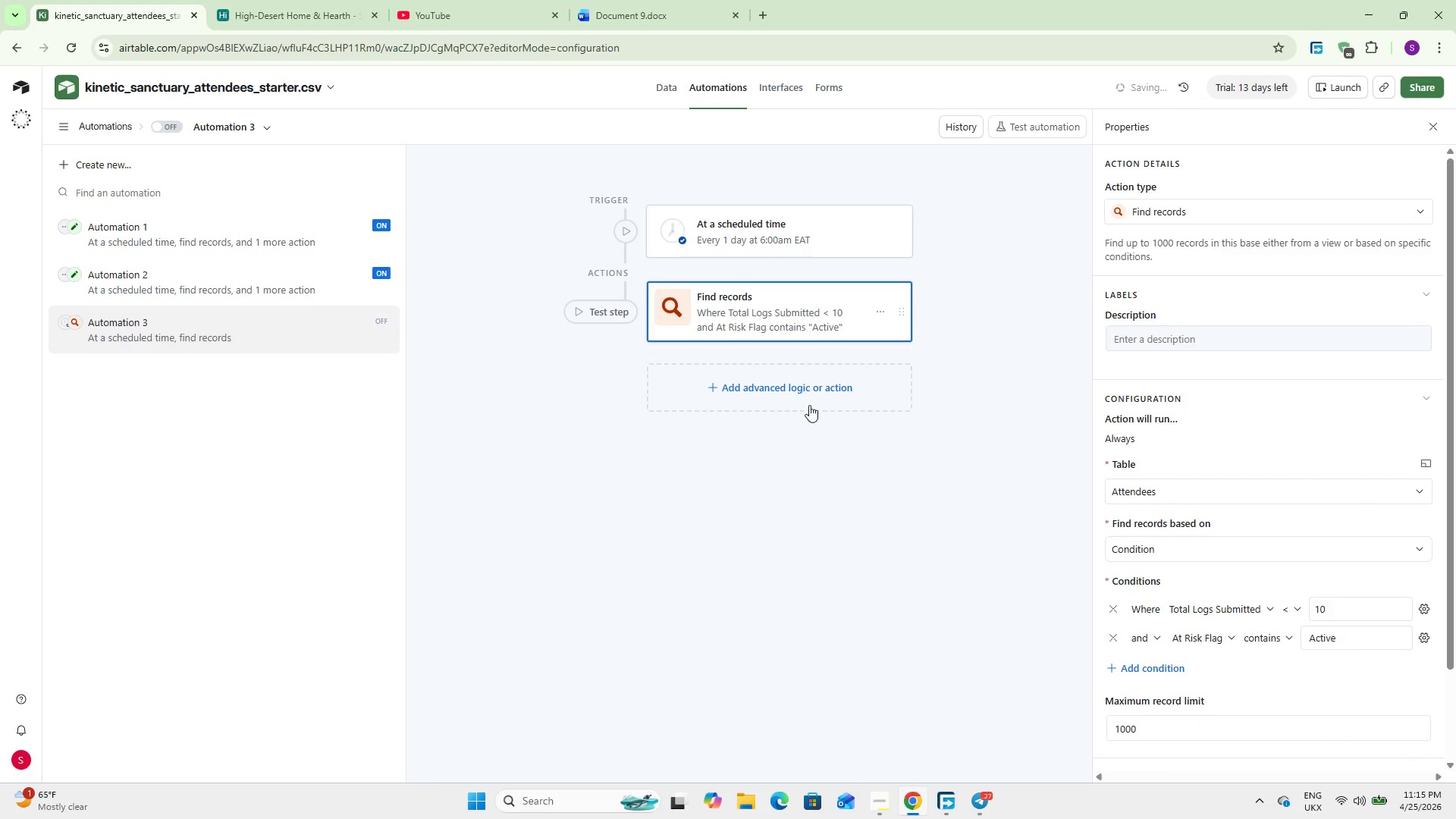 
left_click([802, 378])
 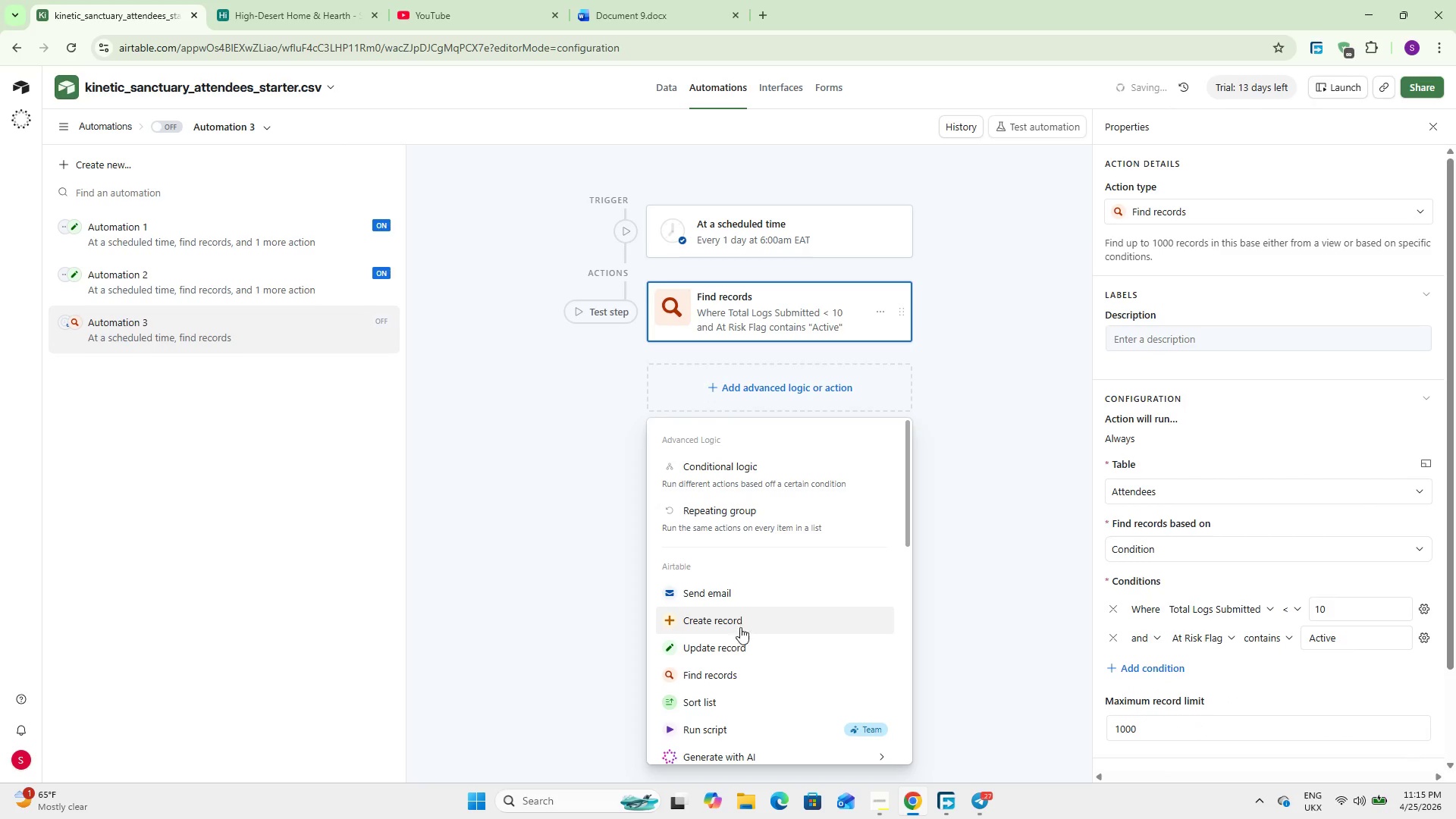 
left_click([736, 639])
 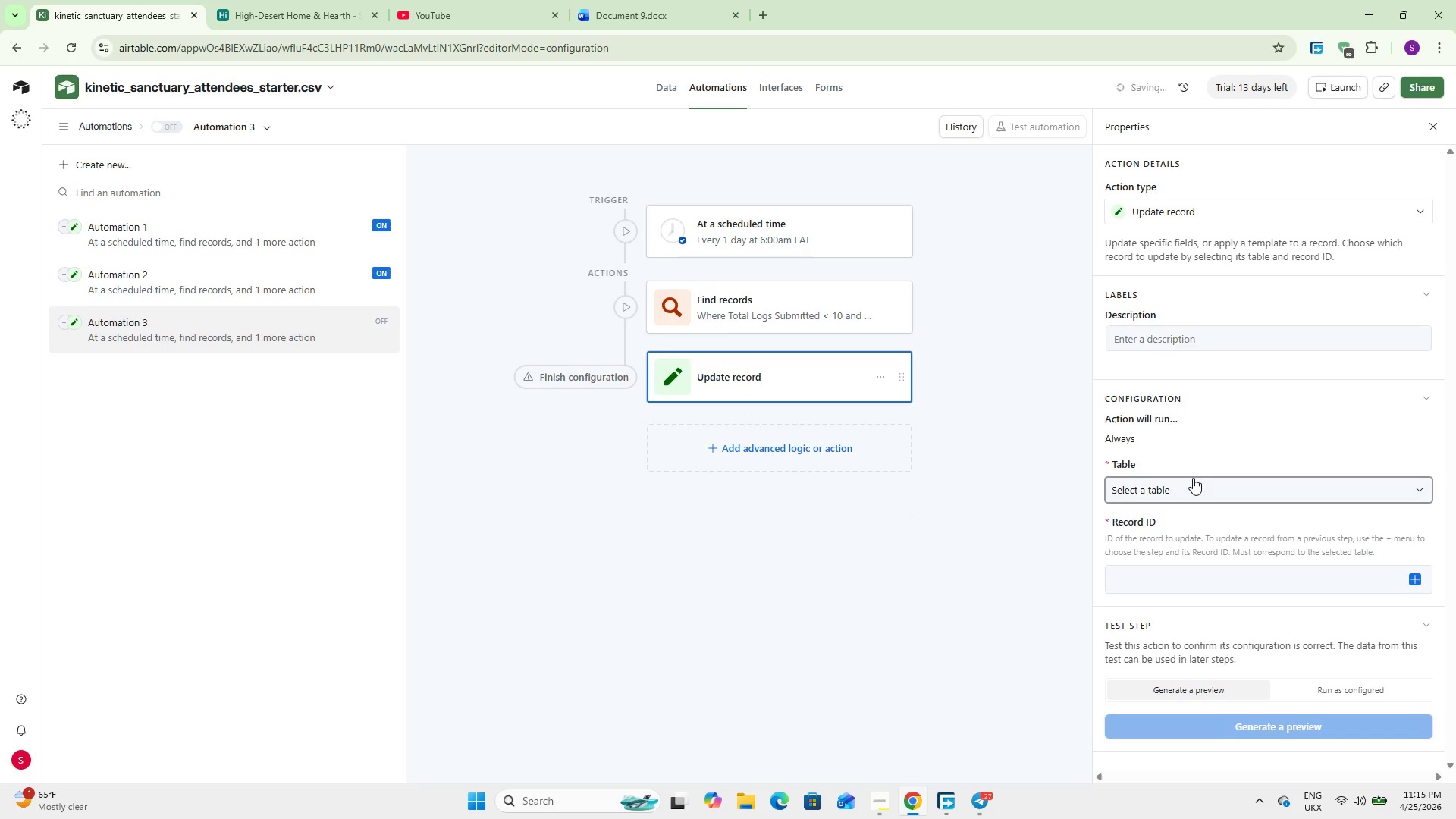 
left_click([1192, 488])
 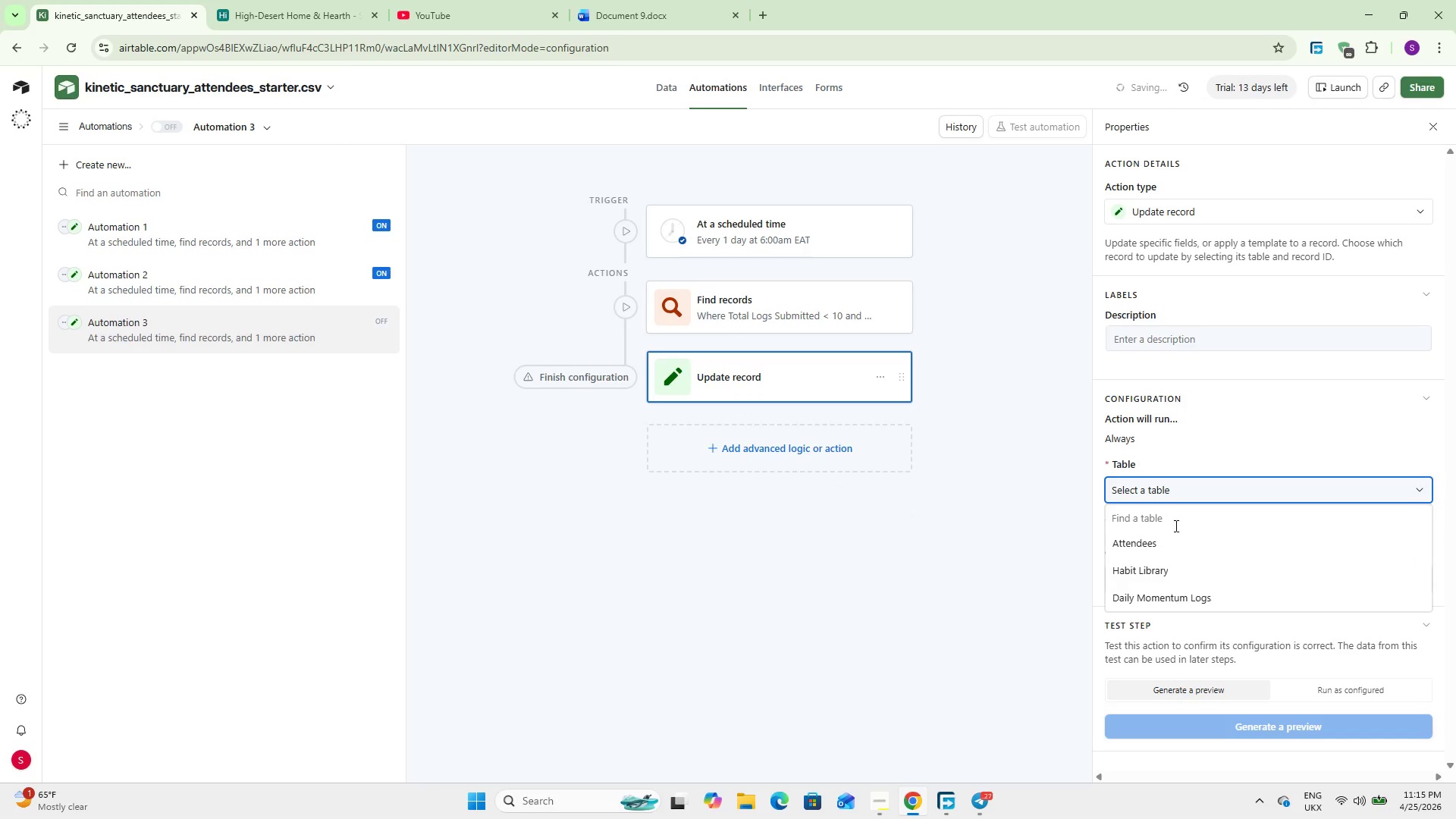 
left_click([1162, 545])
 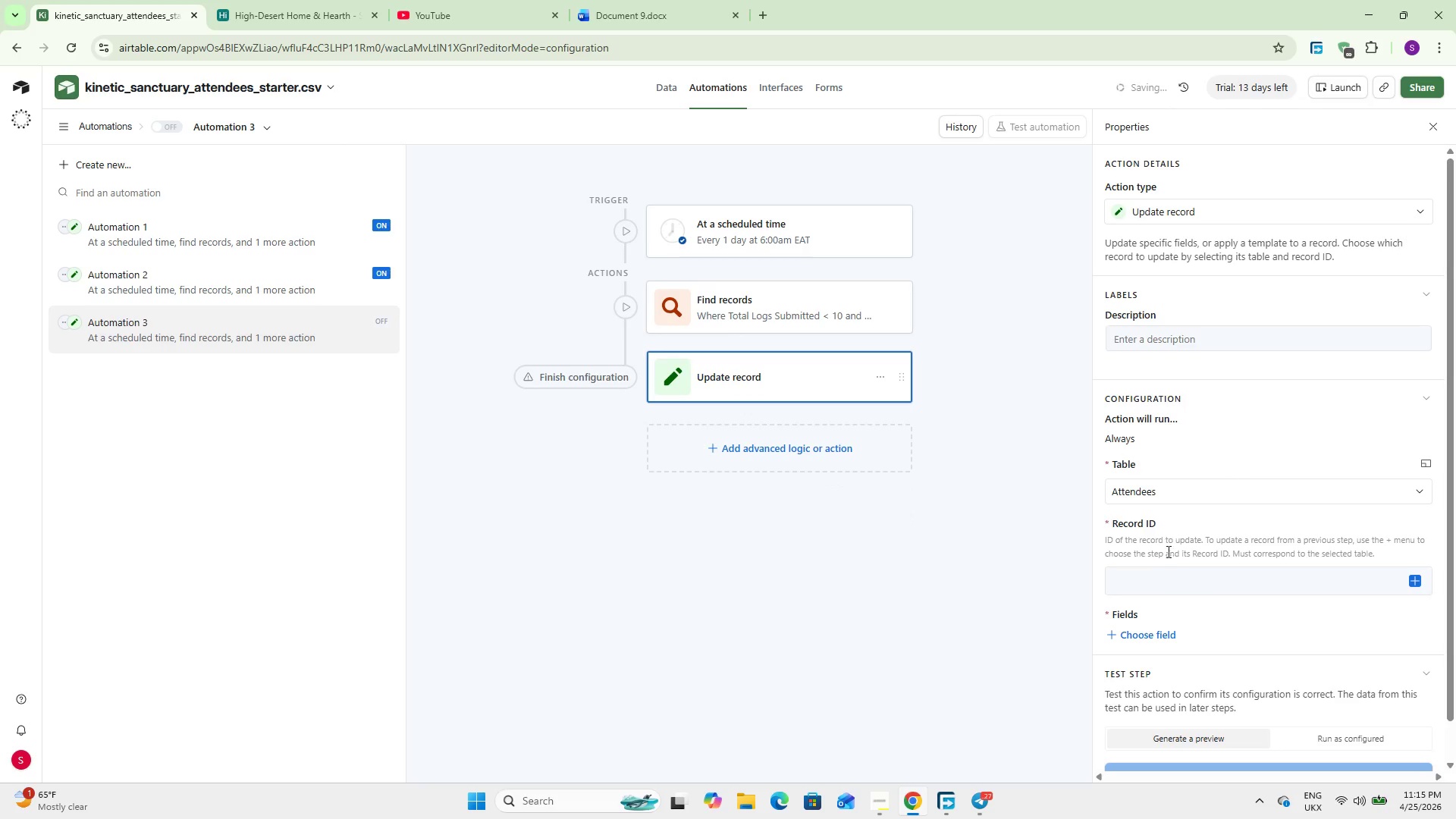 
left_click([1170, 572])
 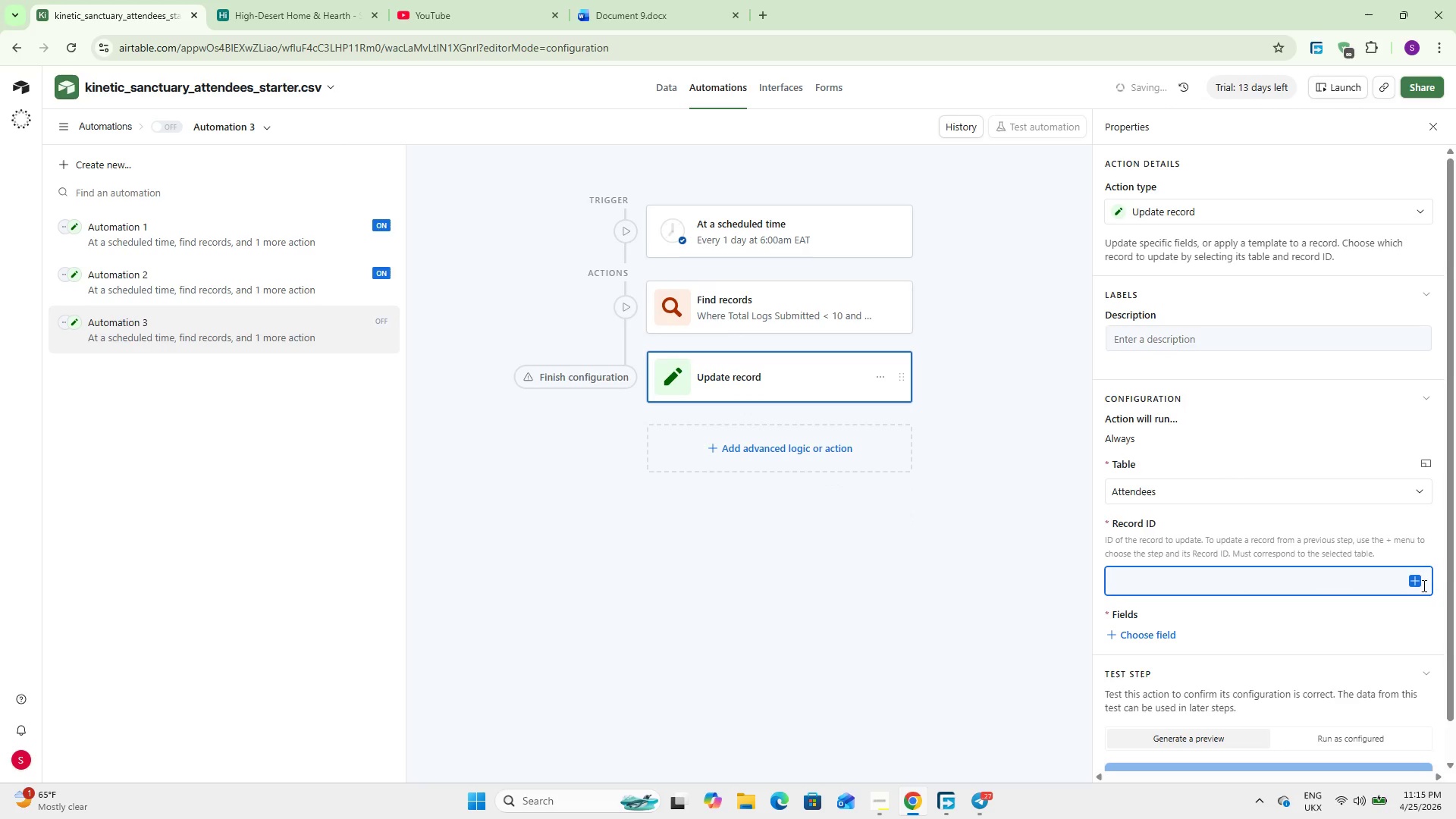 
left_click([1416, 578])
 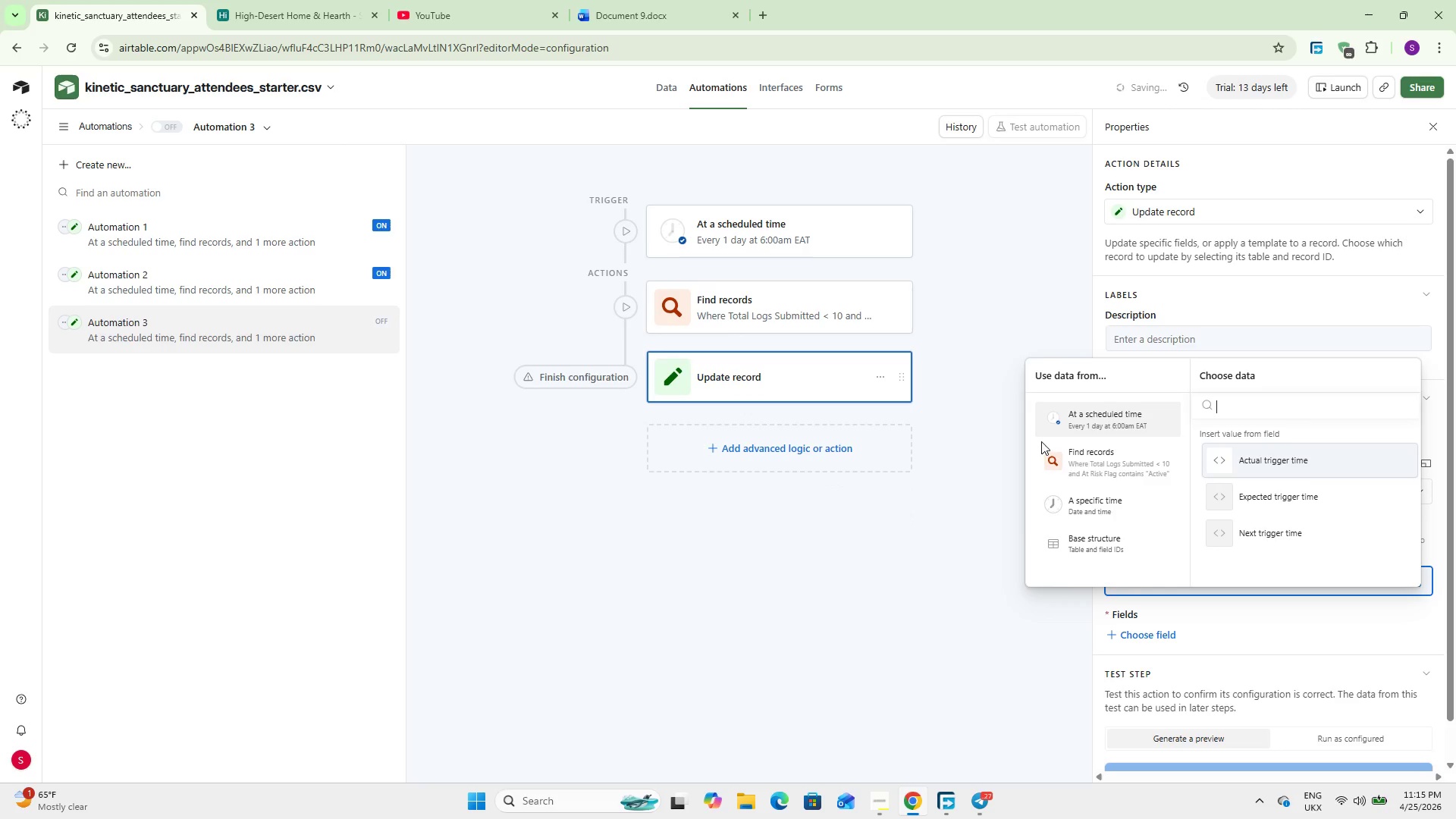 
left_click([1100, 463])
 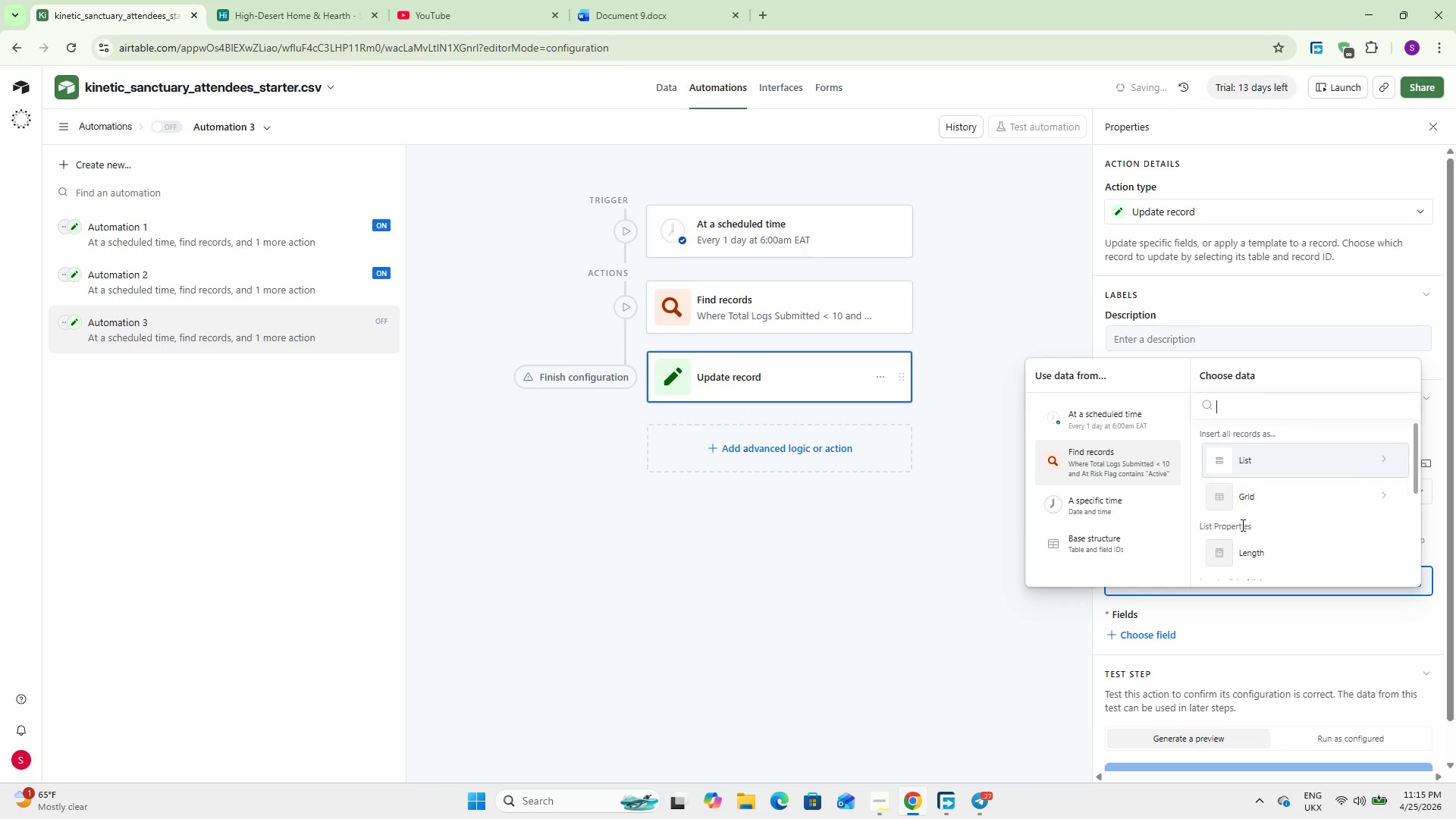 
scroll: coordinate [1247, 567], scroll_direction: down, amount: 4.0
 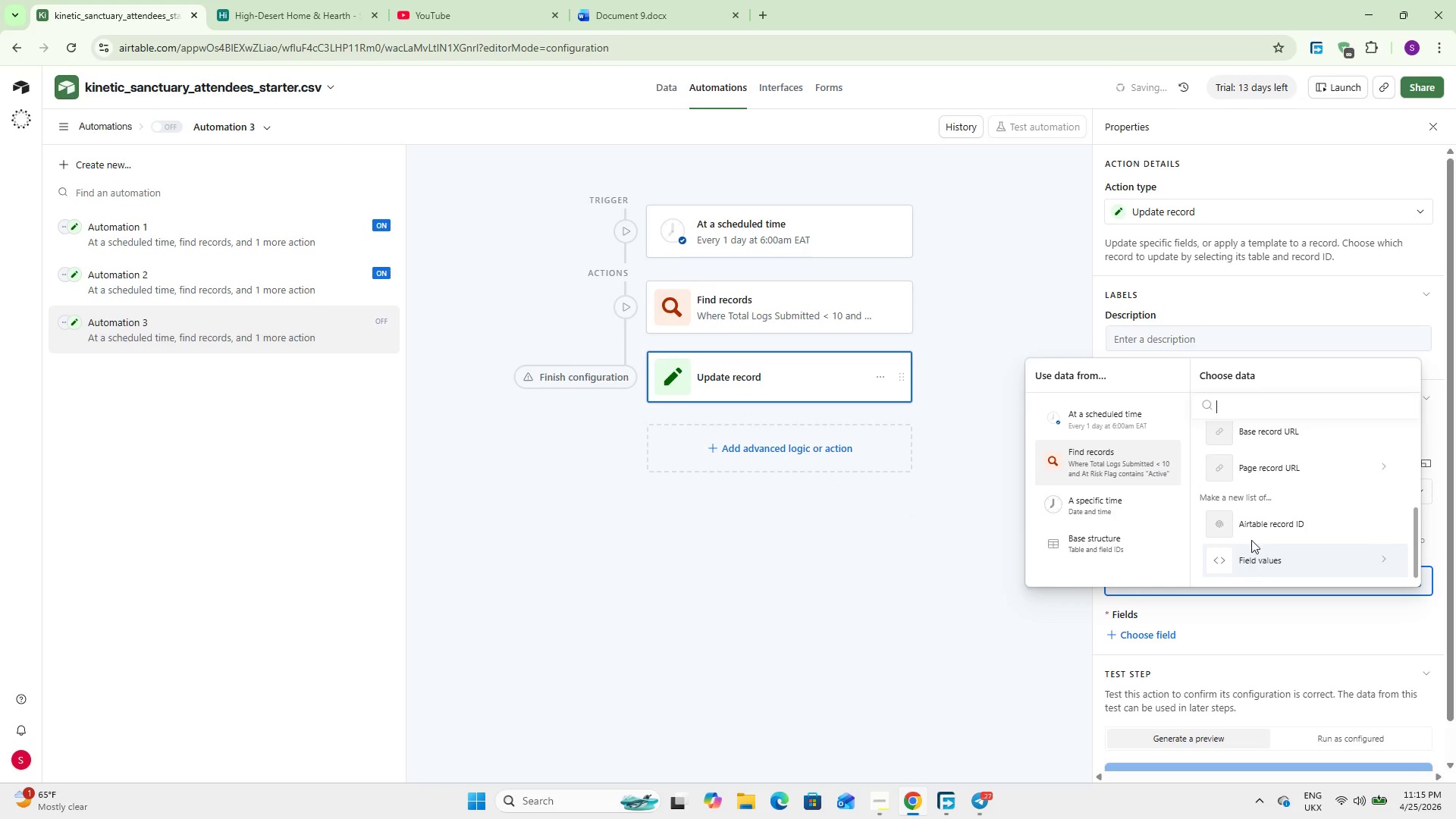 
left_click([1254, 528])
 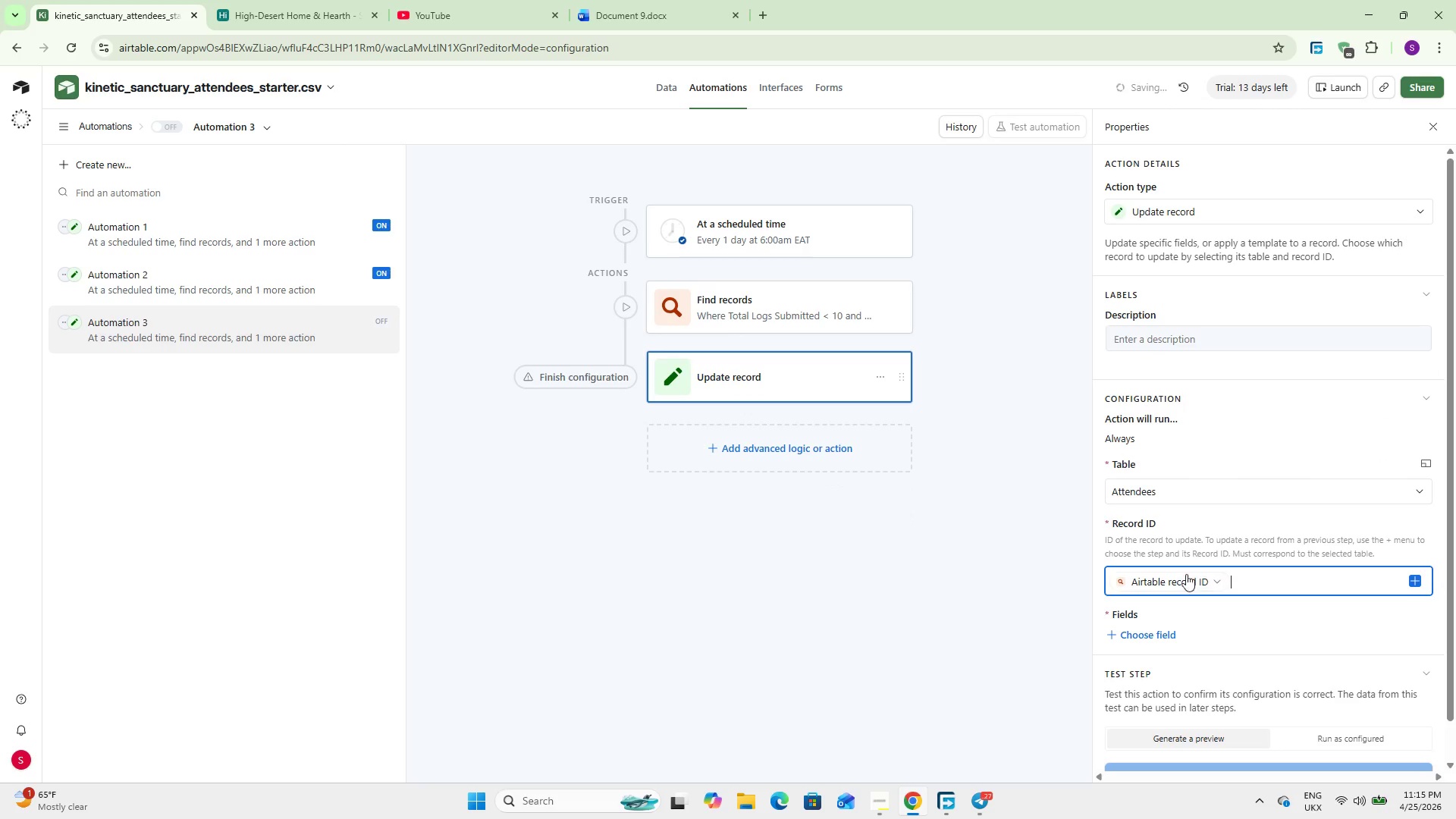 
scroll: coordinate [1156, 570], scroll_direction: down, amount: 3.0
 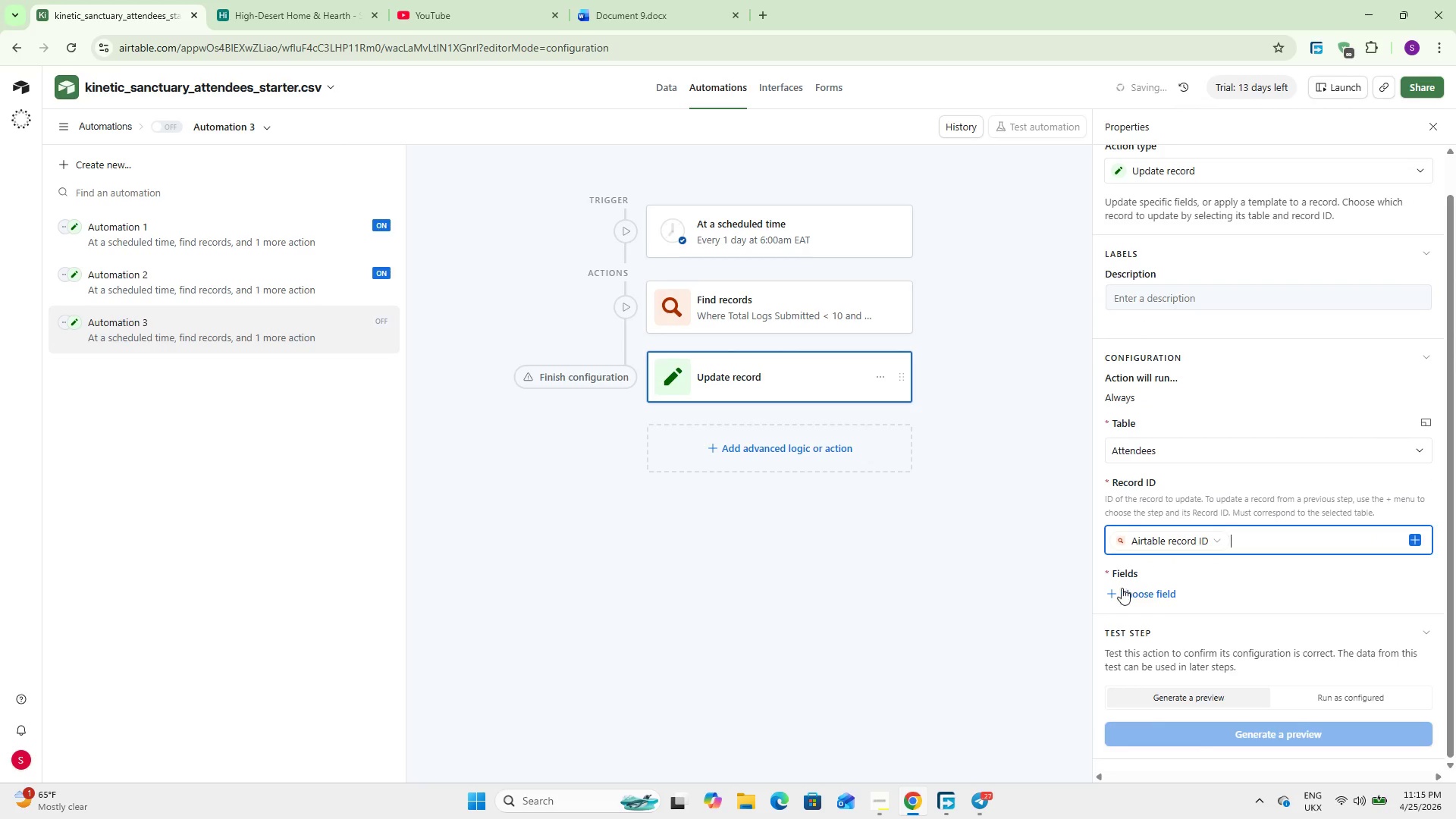 
left_click([1121, 595])
 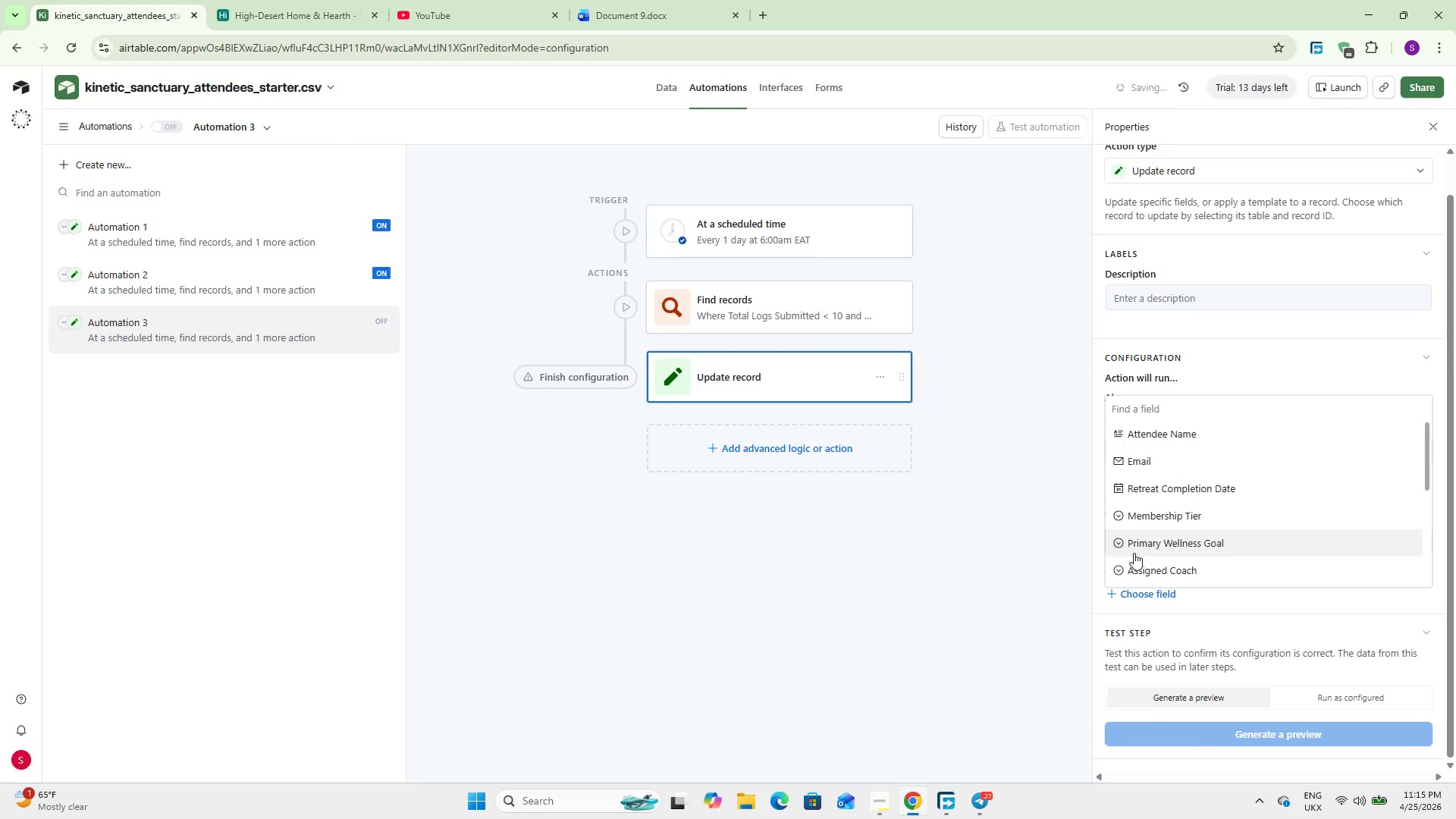 
scroll: coordinate [1154, 491], scroll_direction: down, amount: 2.0
 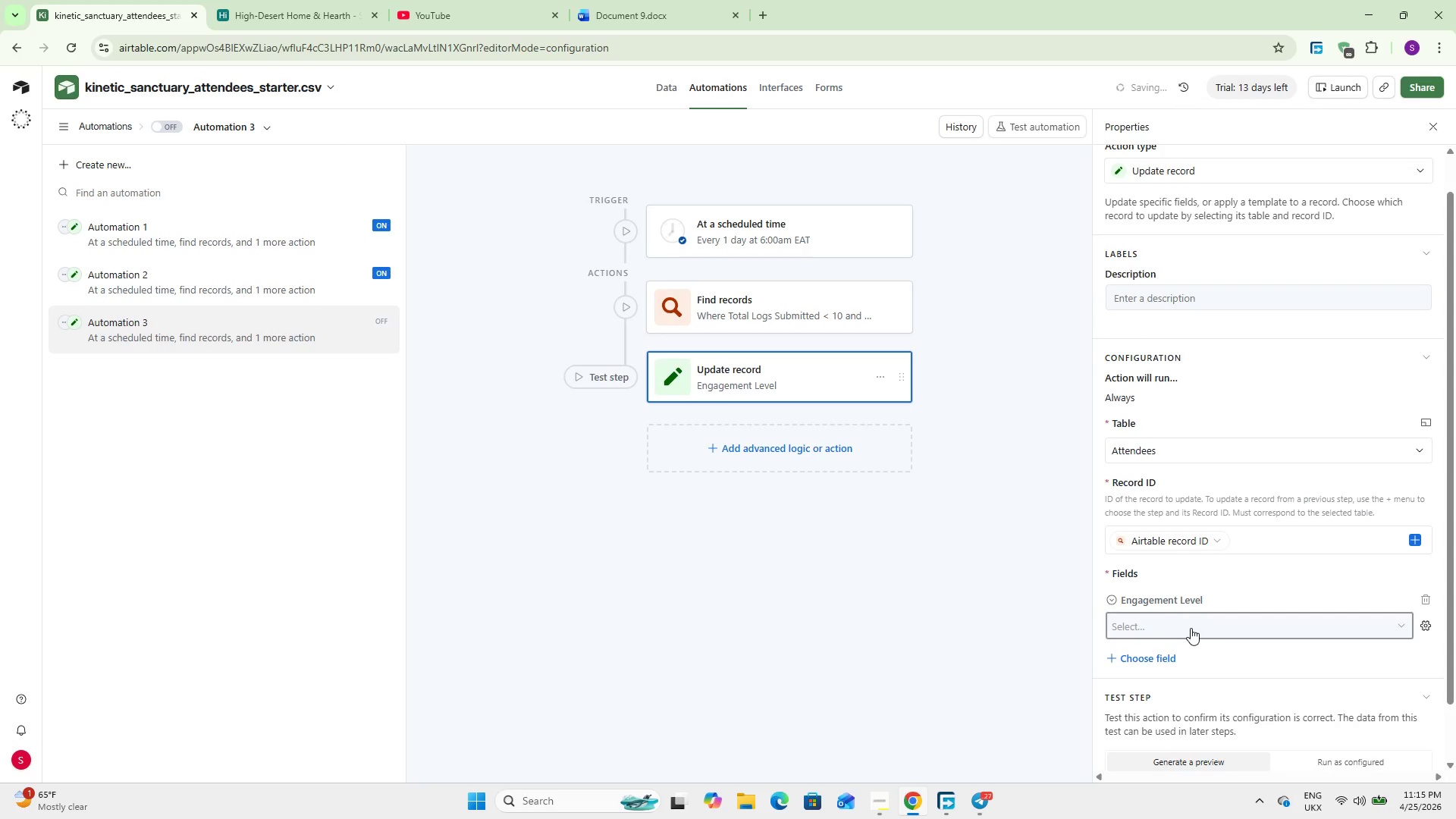 
wait(6.57)
 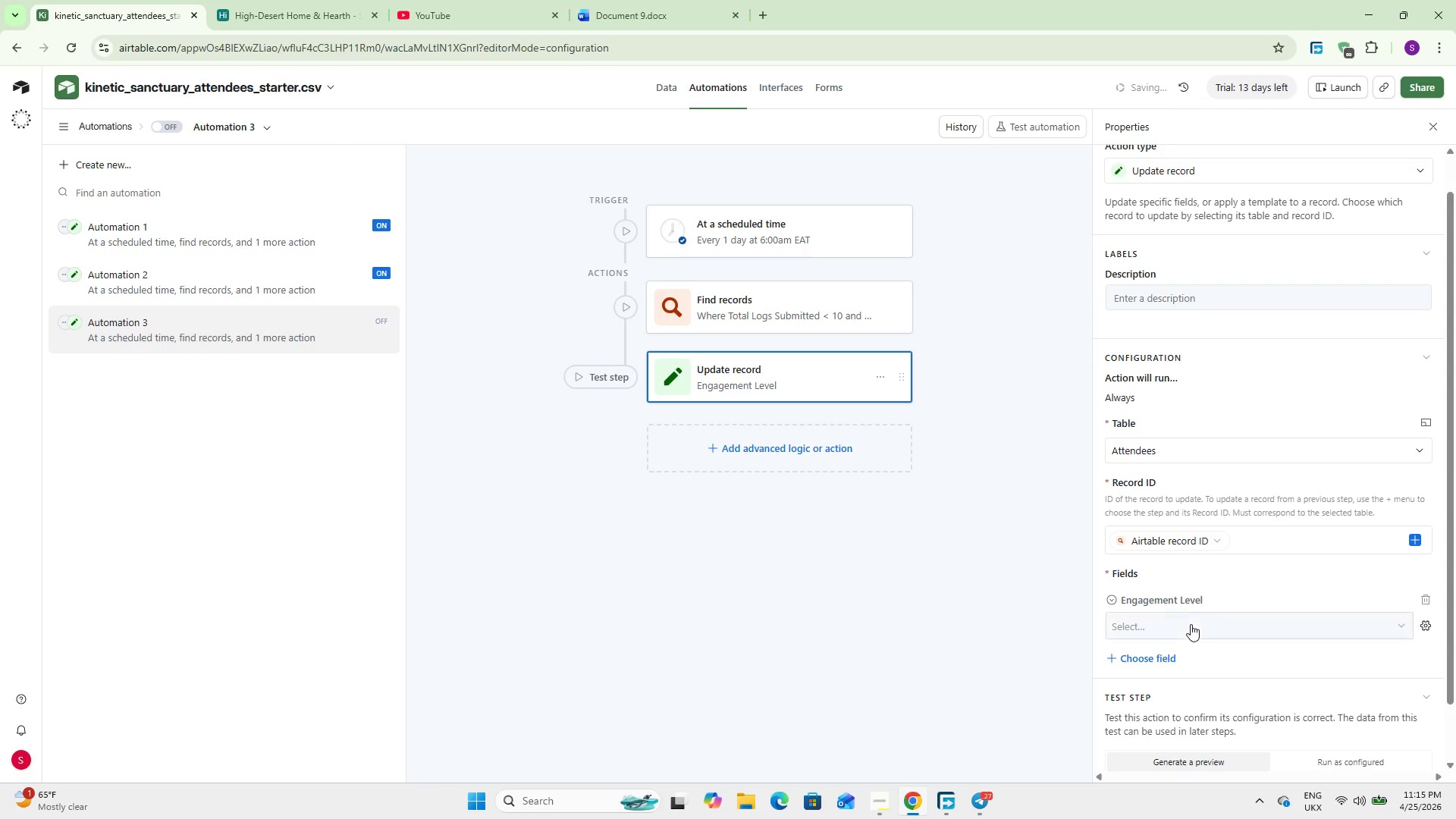 
left_click([1197, 627])
 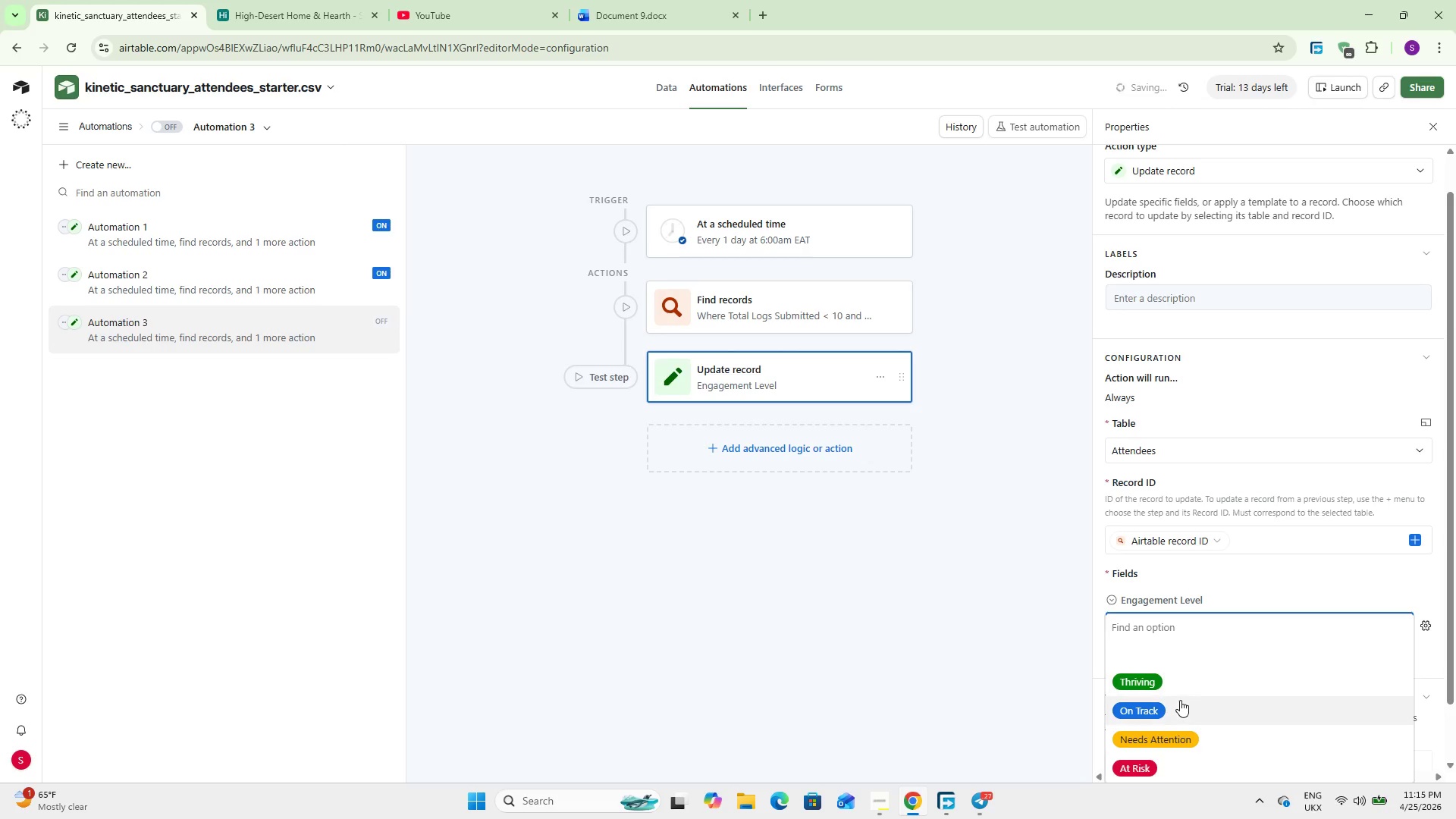 
left_click([1178, 701])
 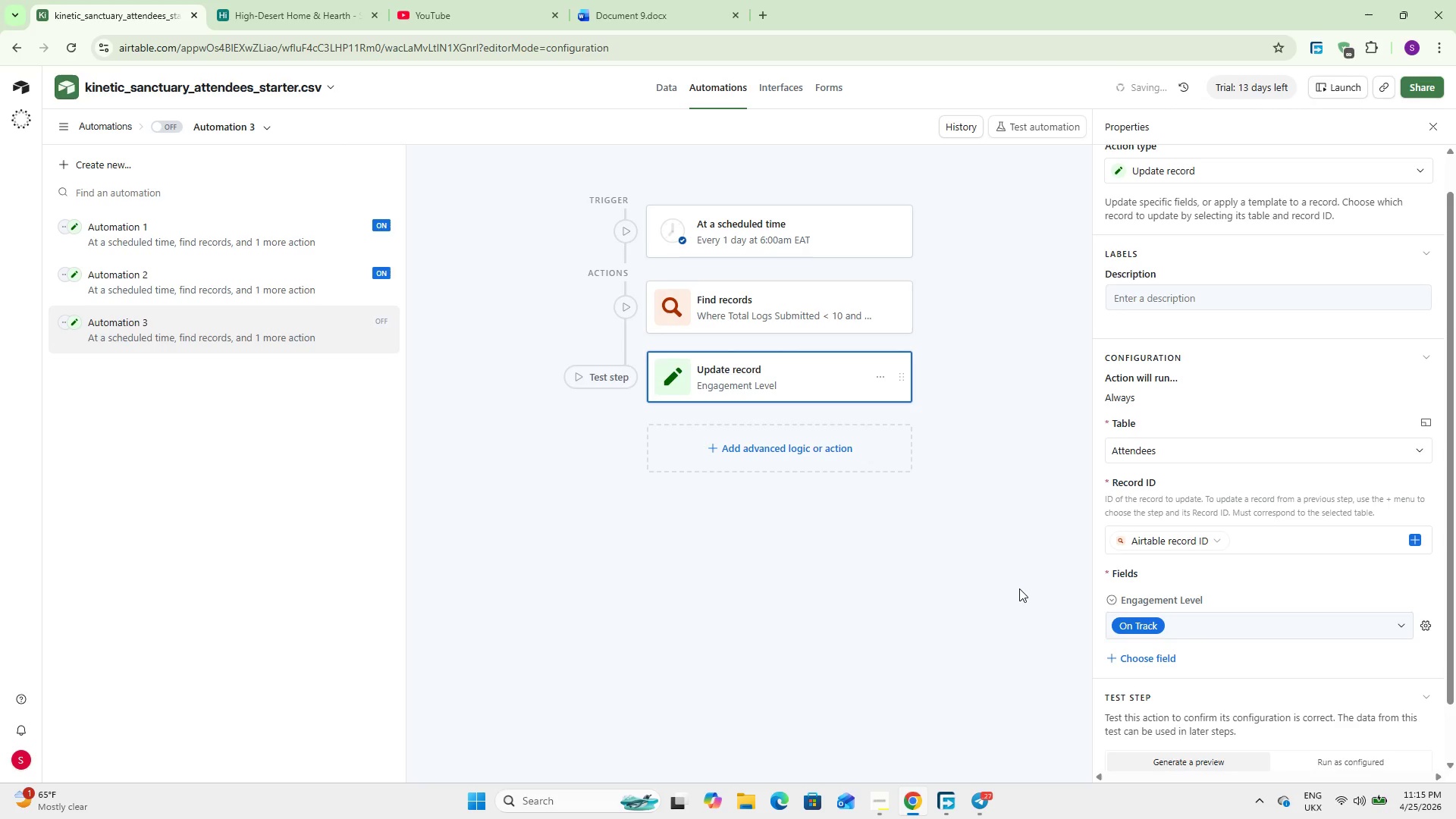 
left_click([1019, 588])
 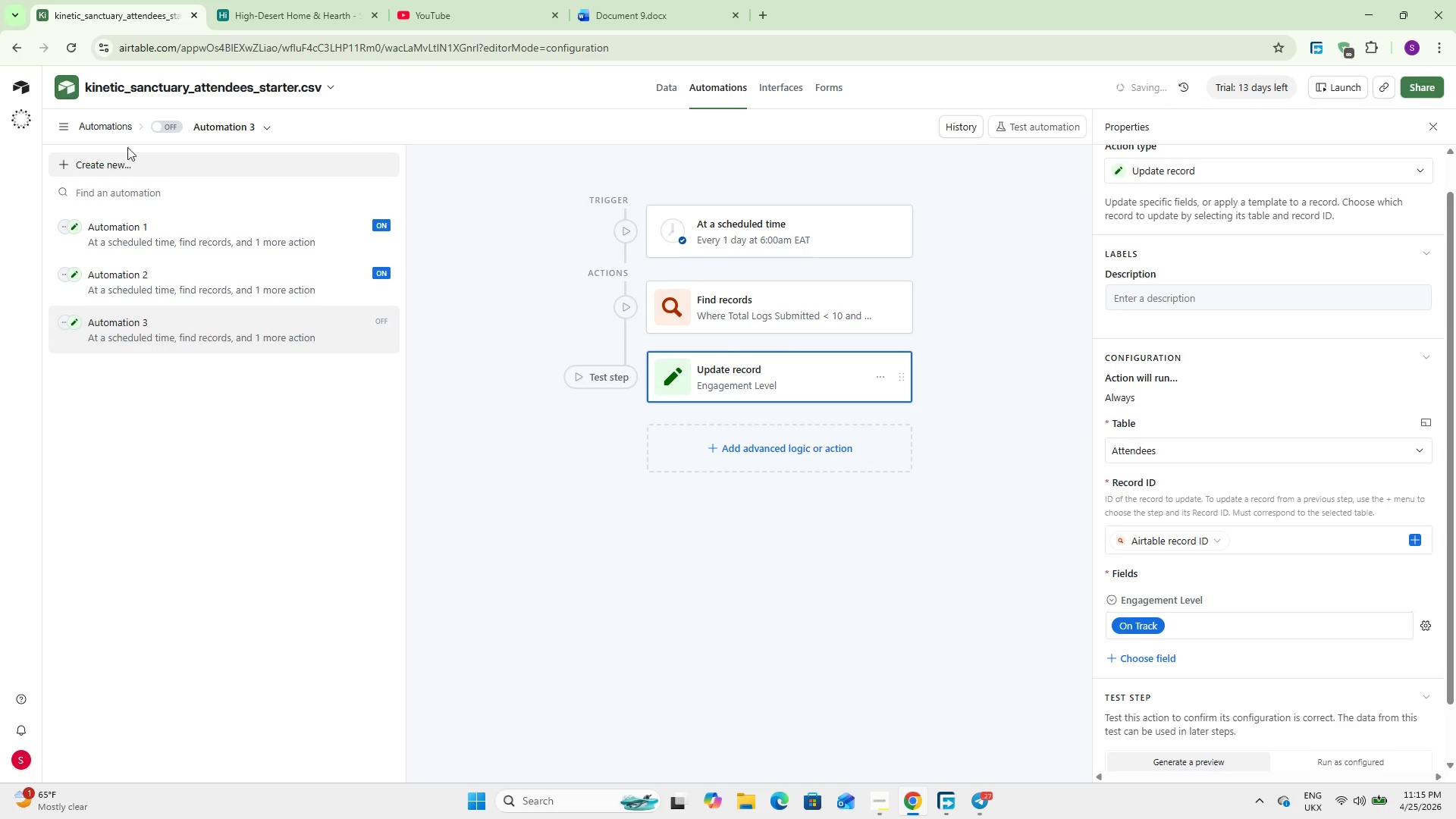 
left_click([158, 128])
 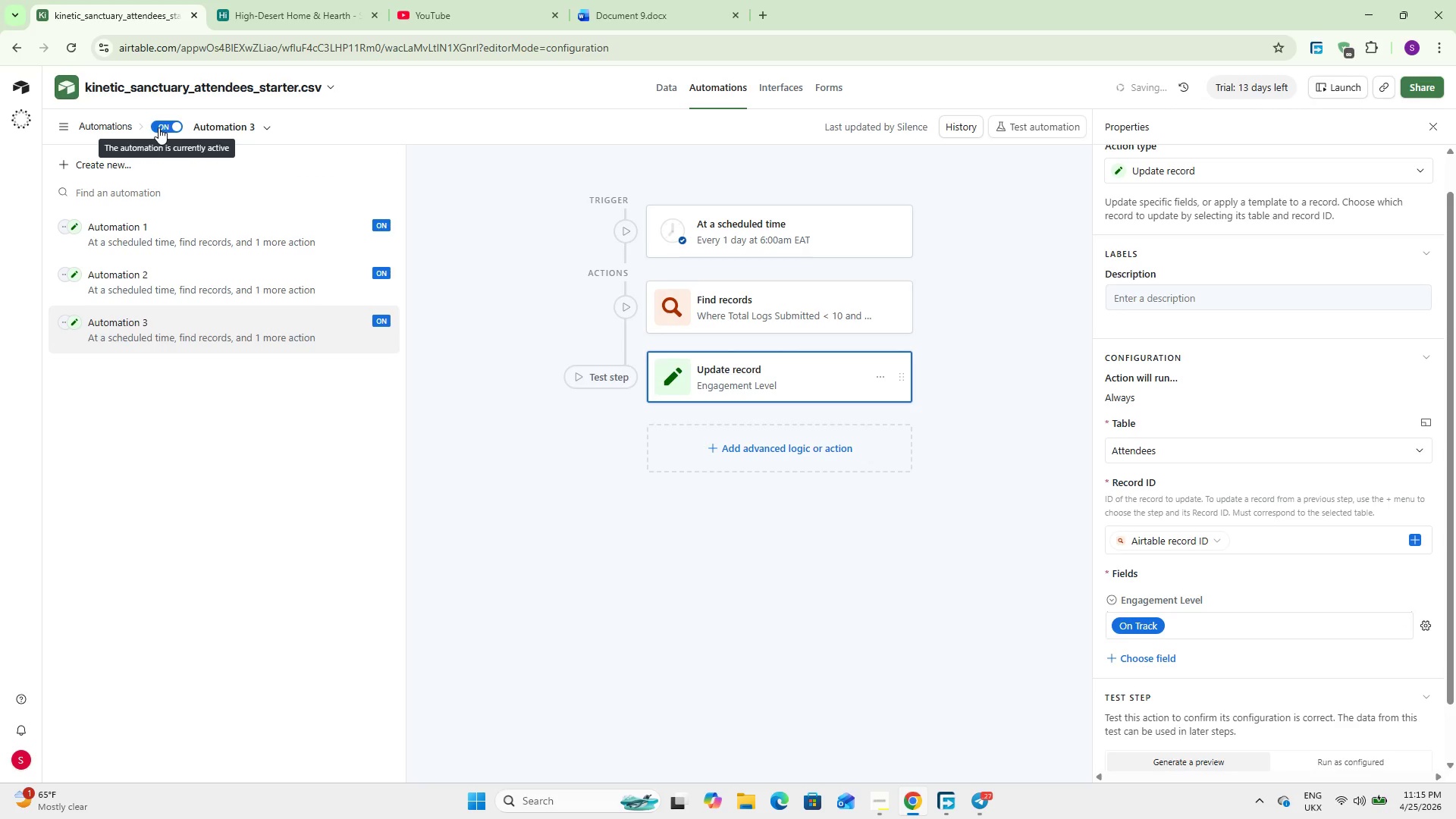 
wait(9.78)
 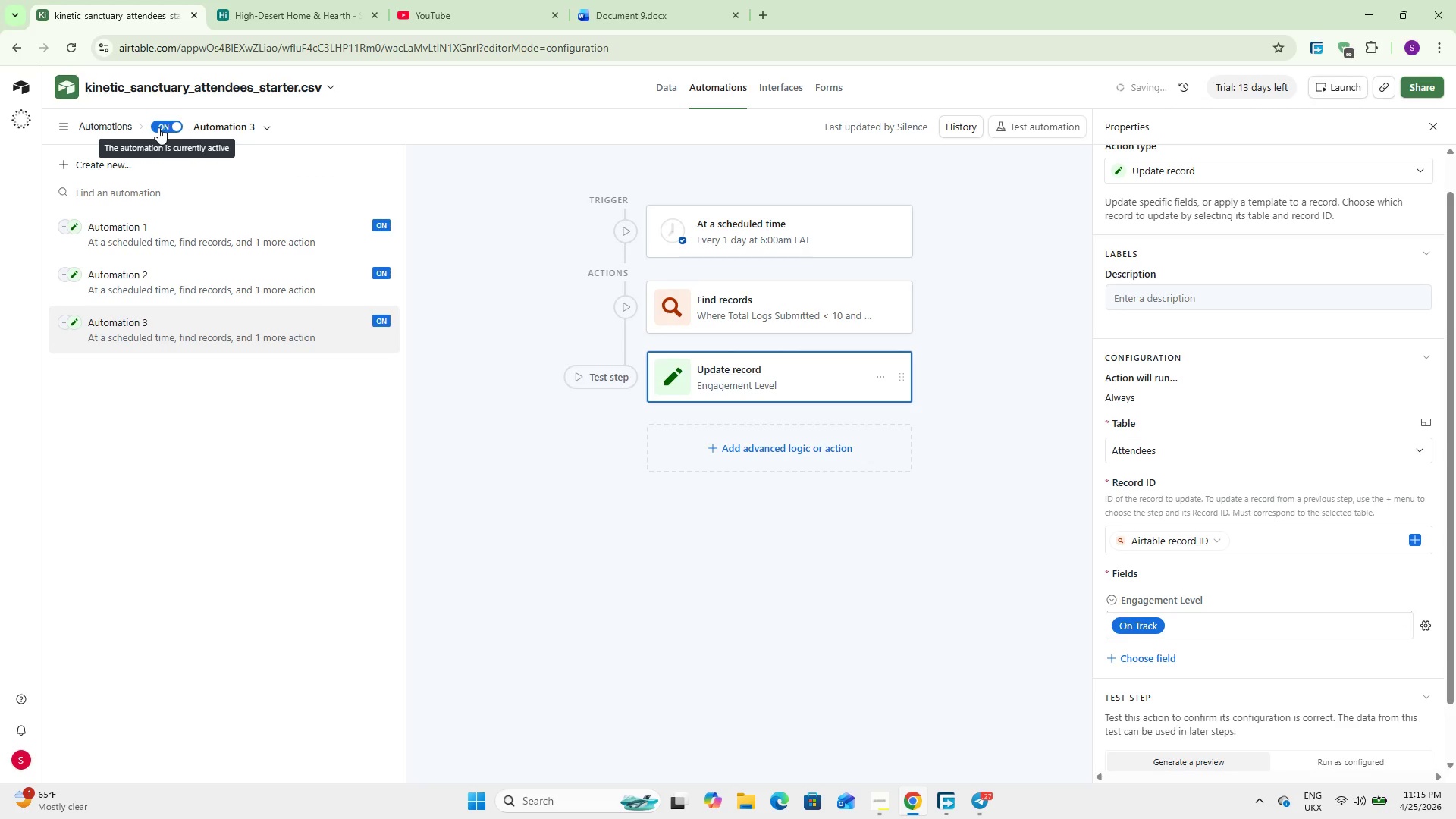 
left_click([108, 165])
 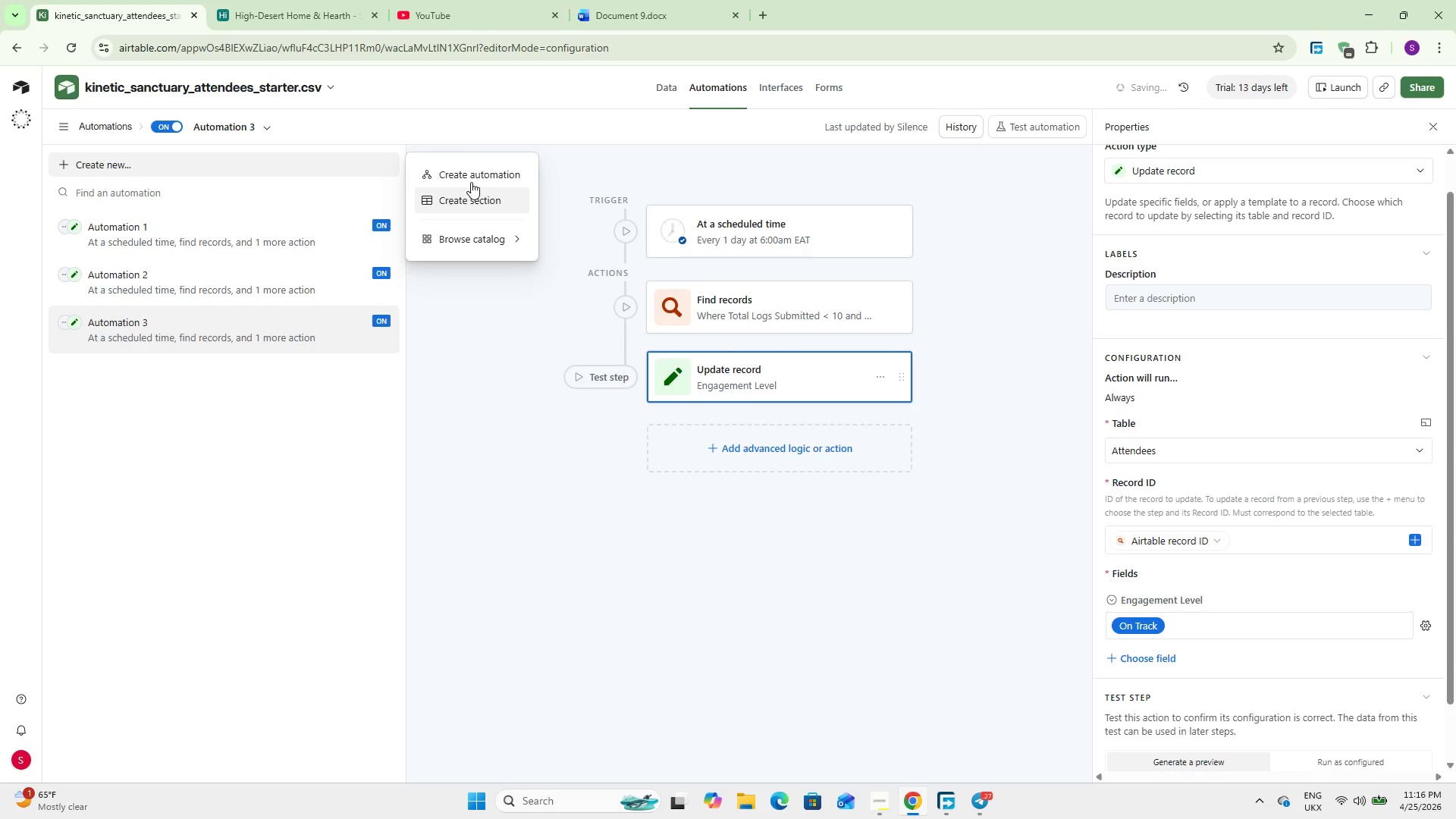 
left_click([478, 172])
 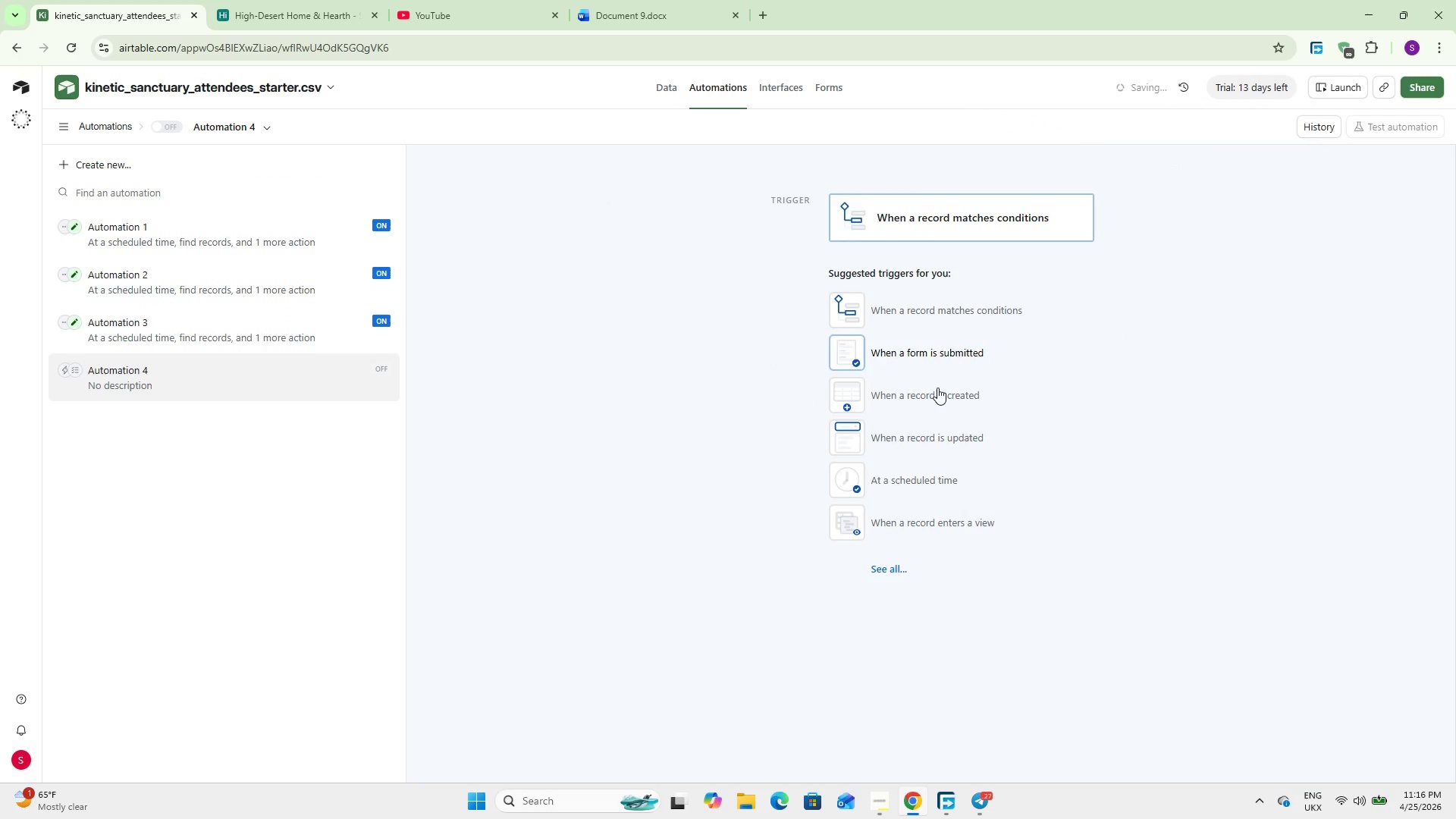 
left_click([949, 483])
 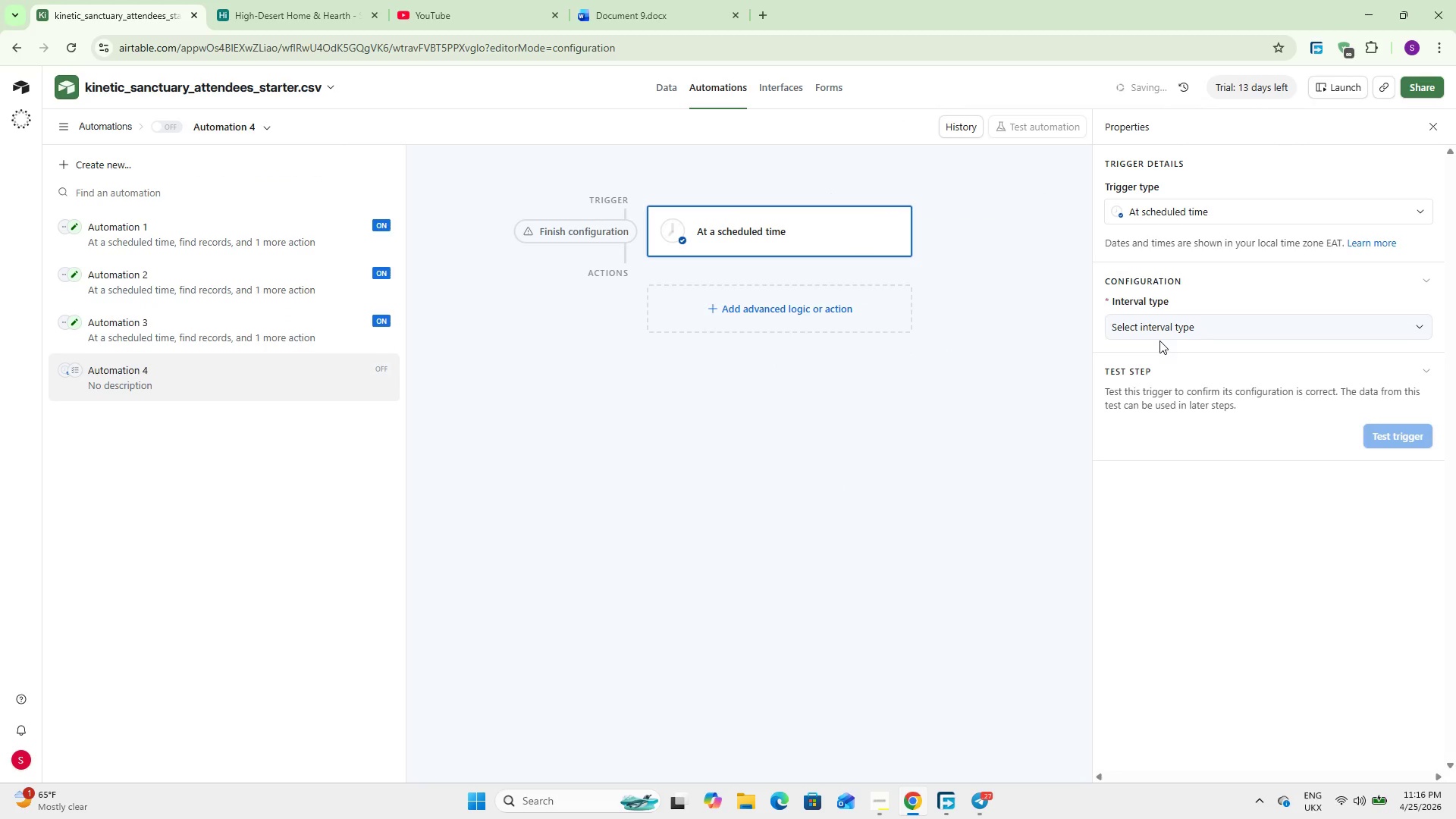 
double_click([1166, 325])
 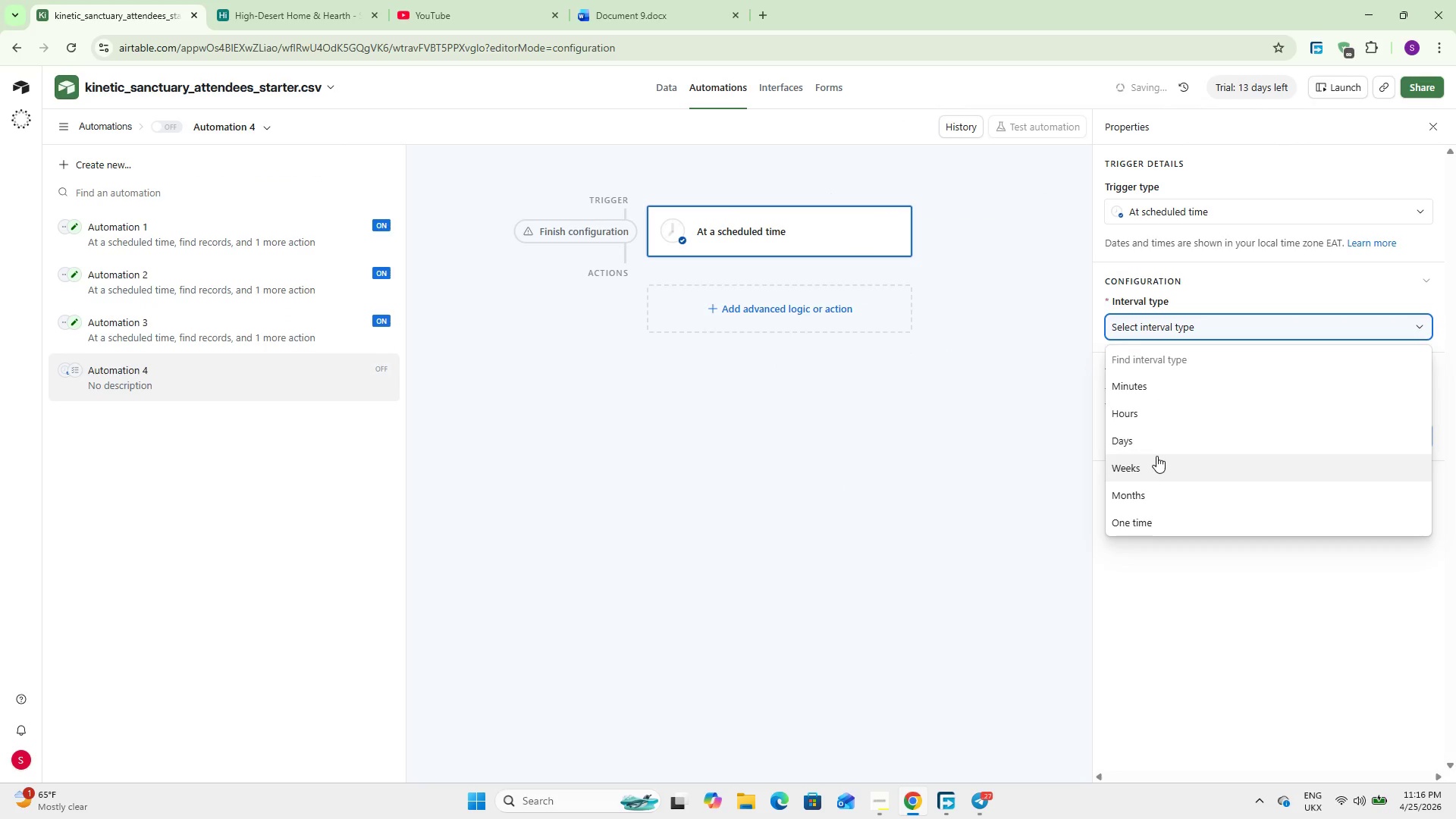 
left_click([1155, 438])
 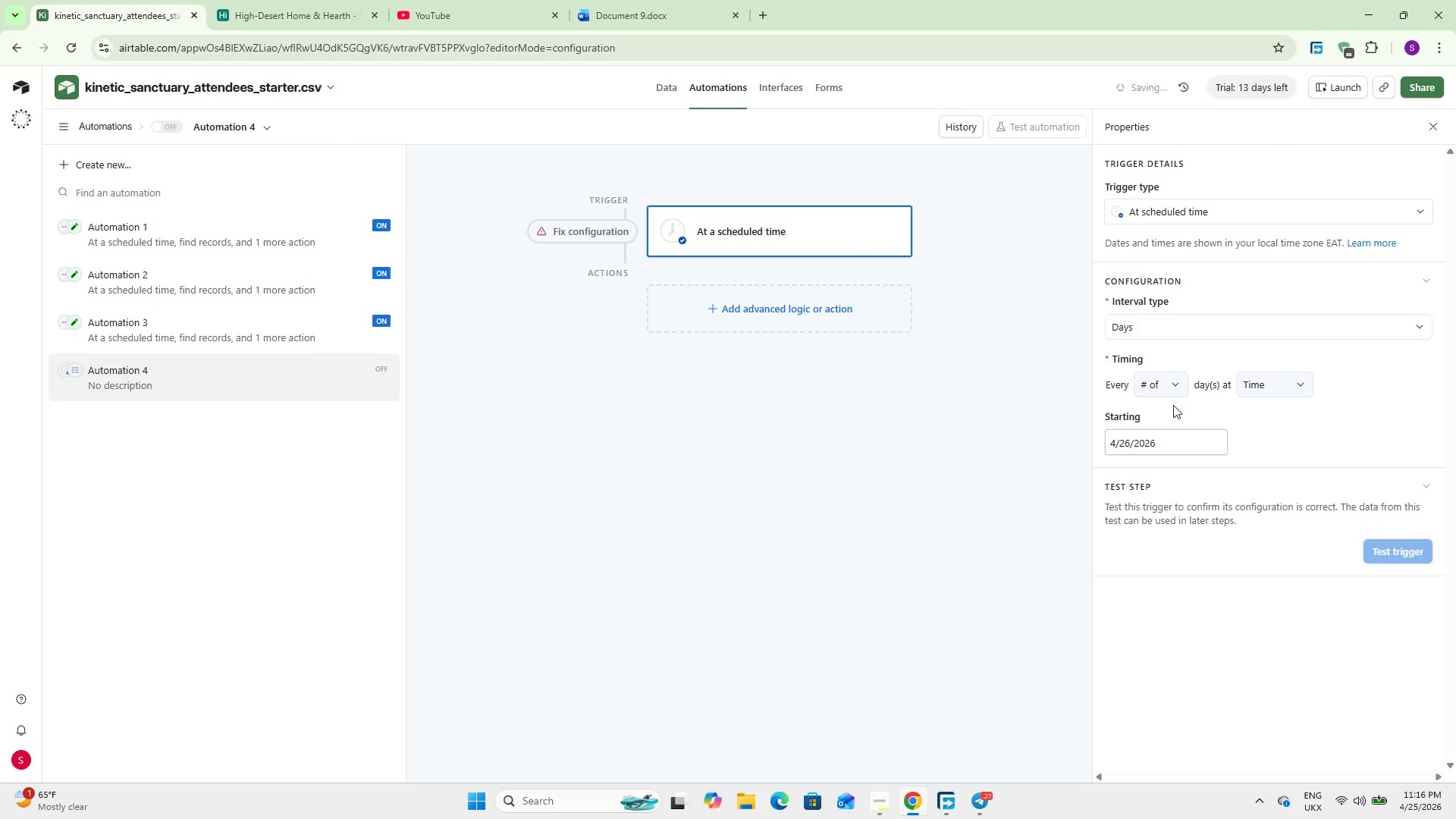 
left_click([1180, 390])
 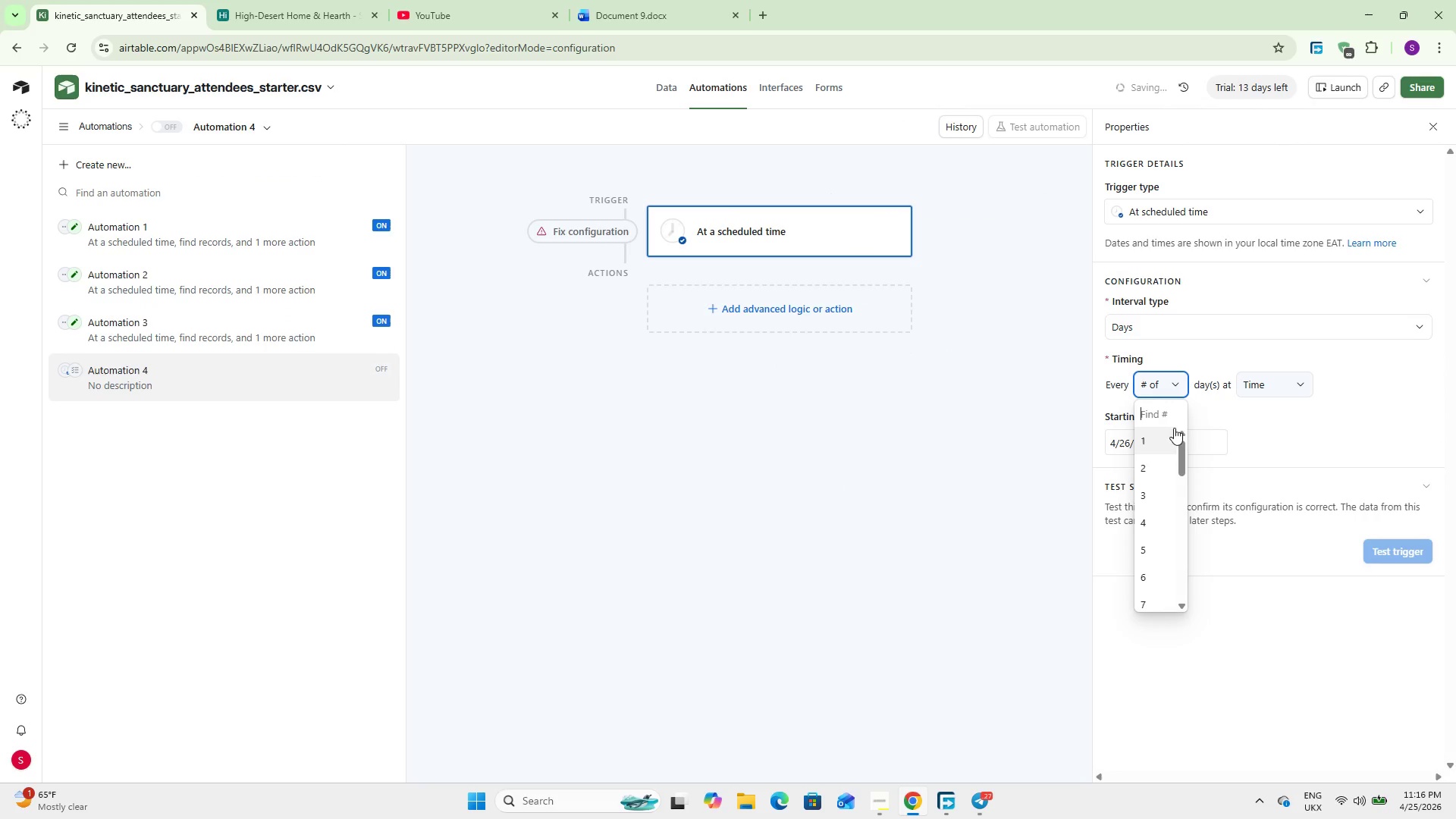 
left_click([1159, 441])
 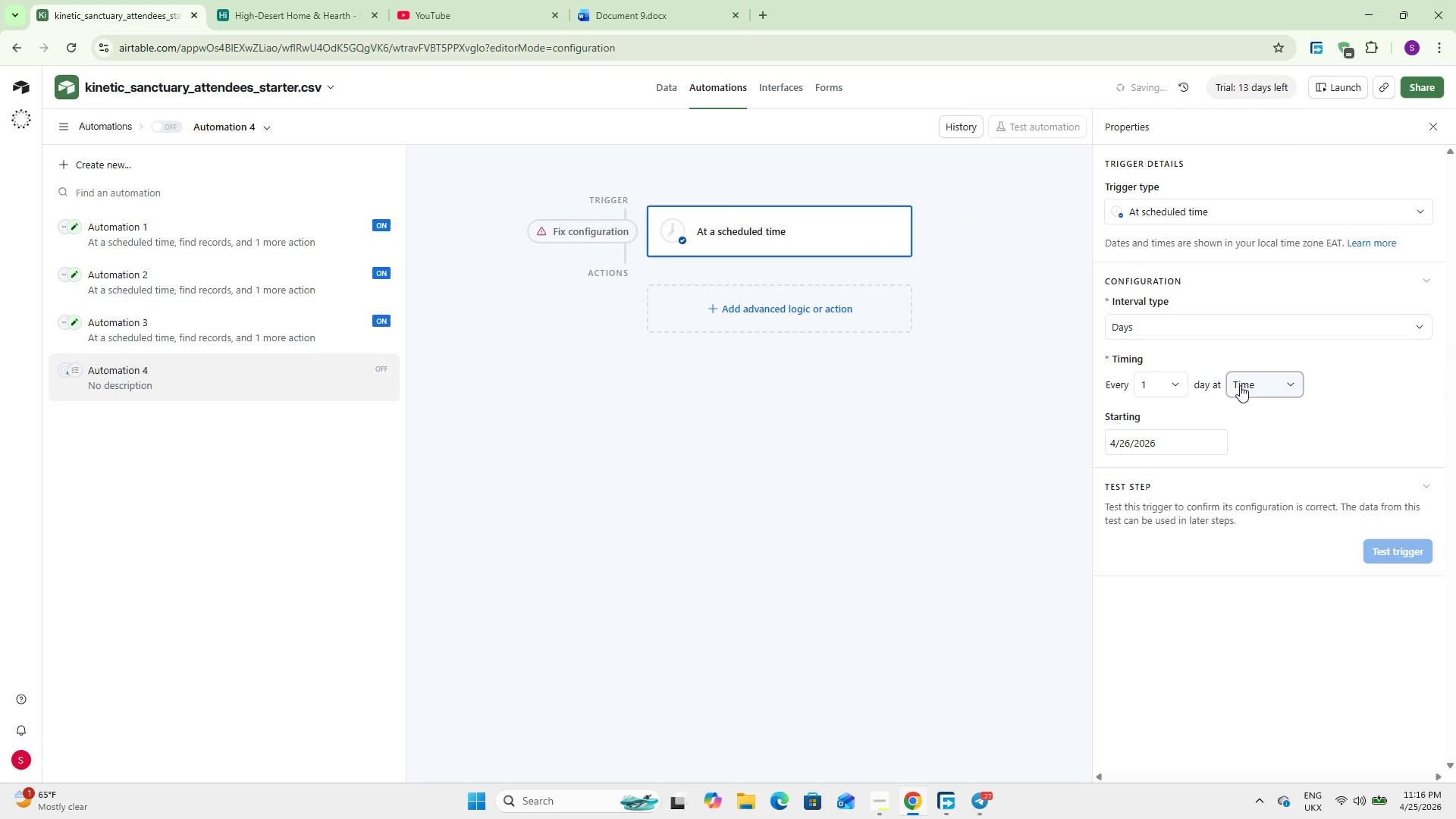 
left_click([1243, 380])
 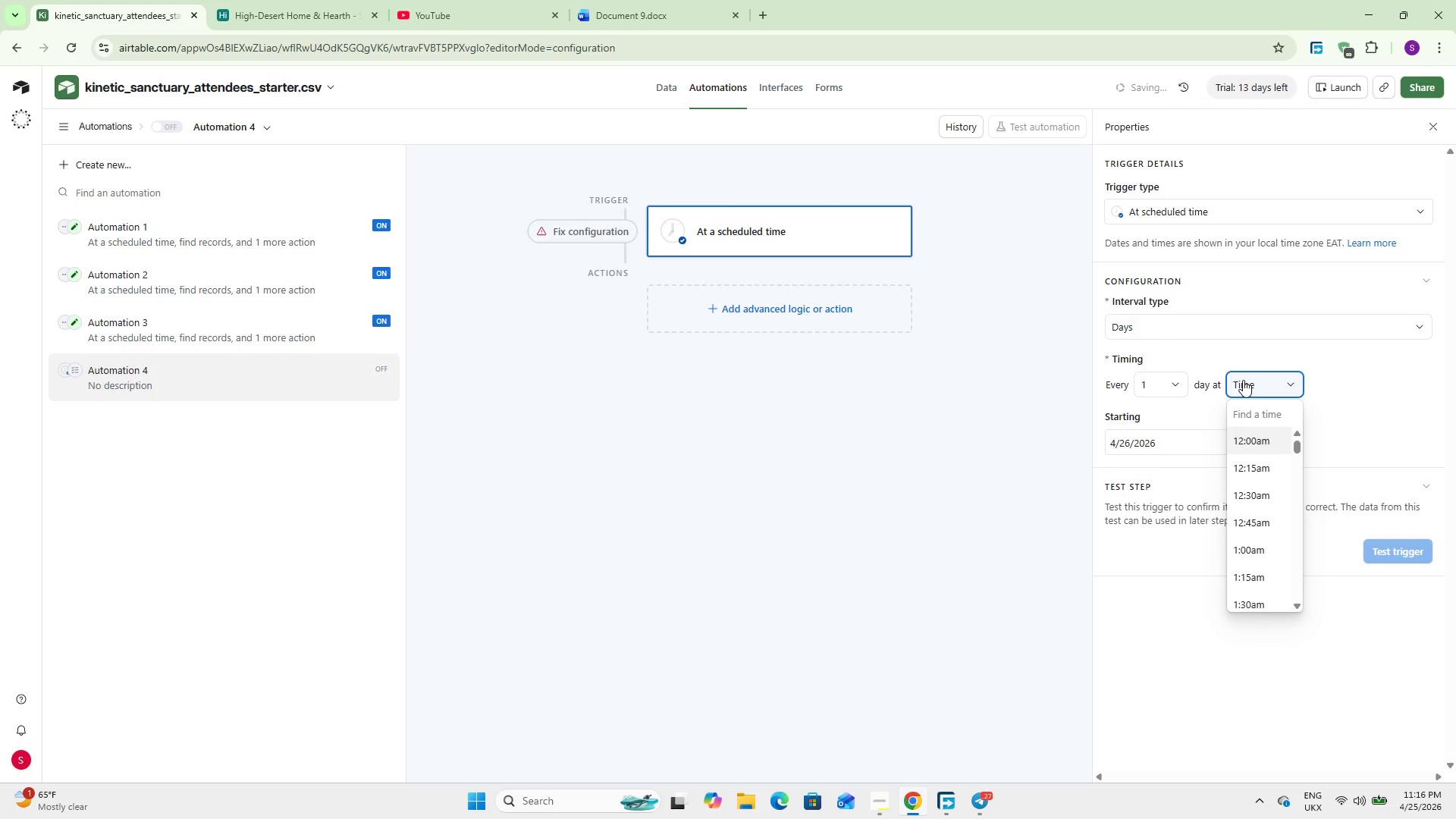 
key(6)
 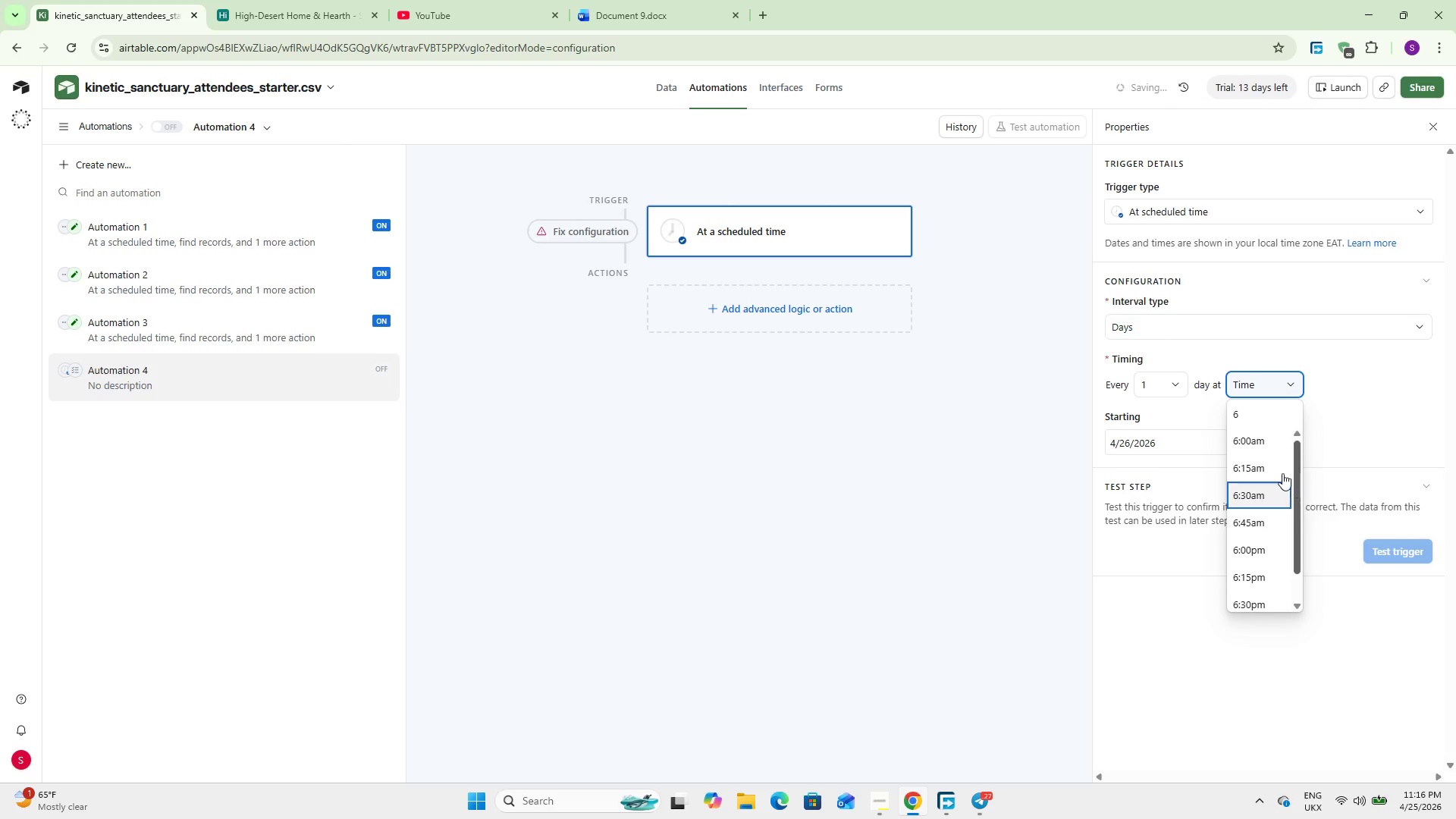 
left_click([1253, 431])
 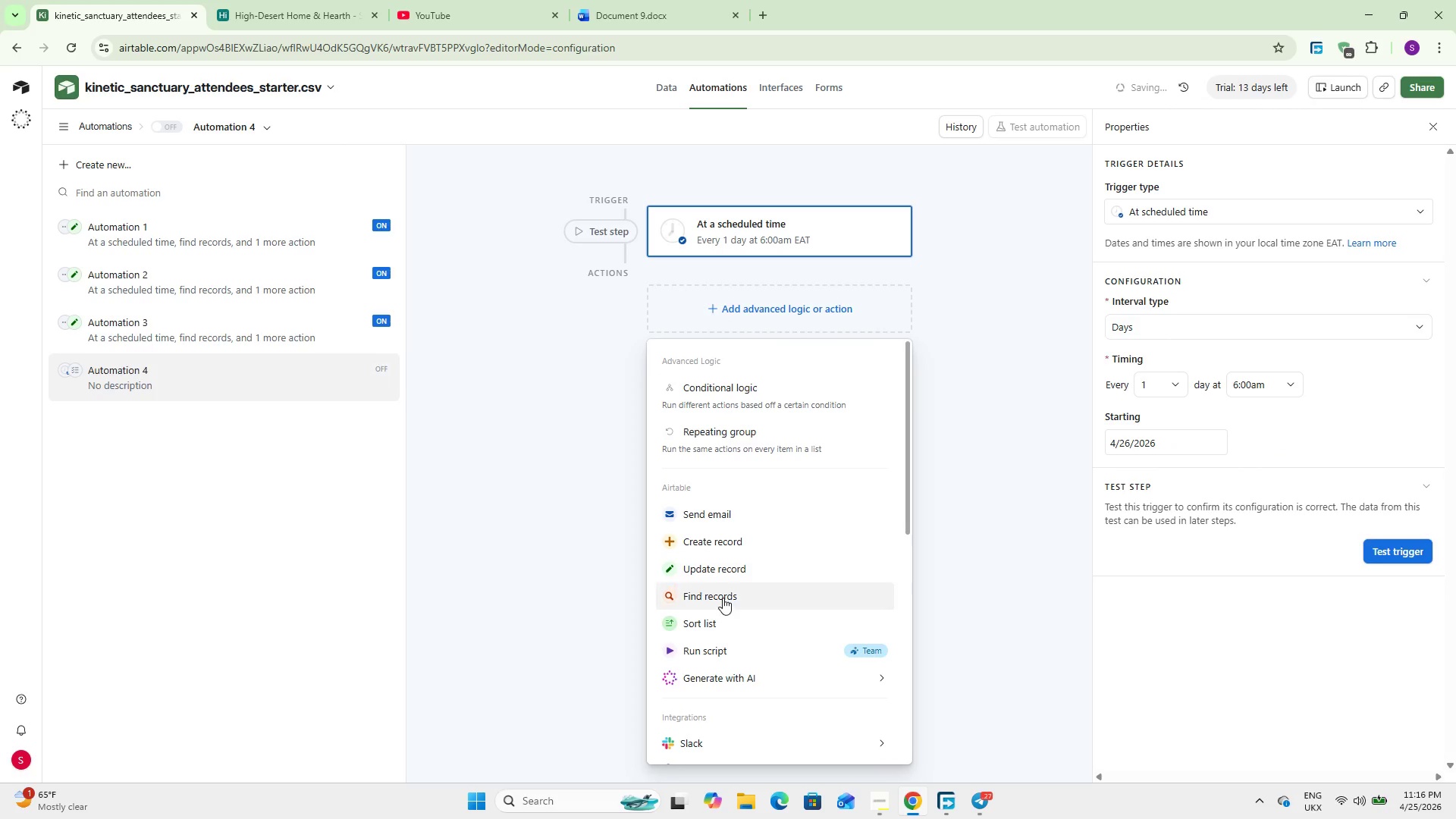 
wait(5.5)
 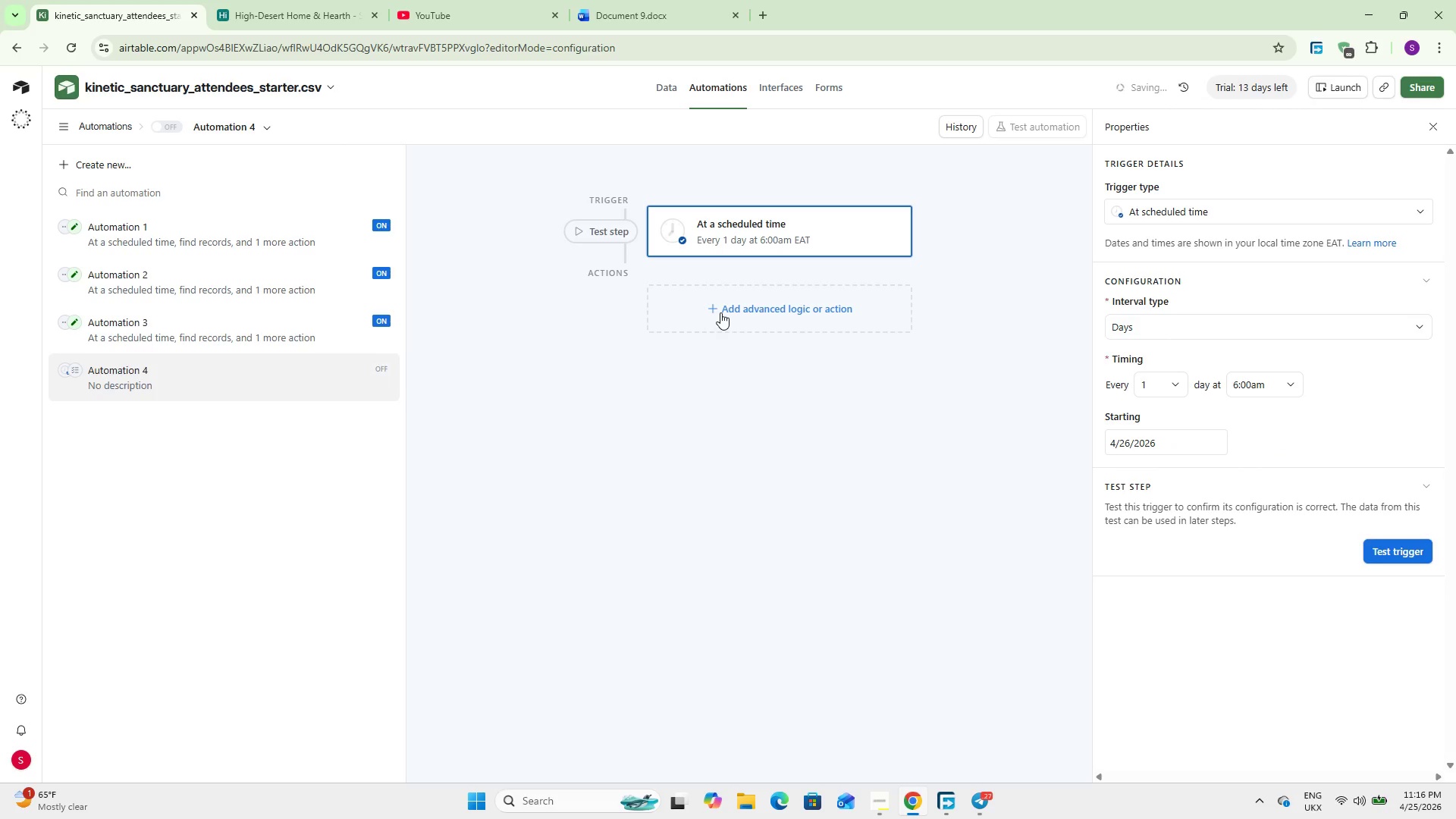 
left_click([1179, 483])
 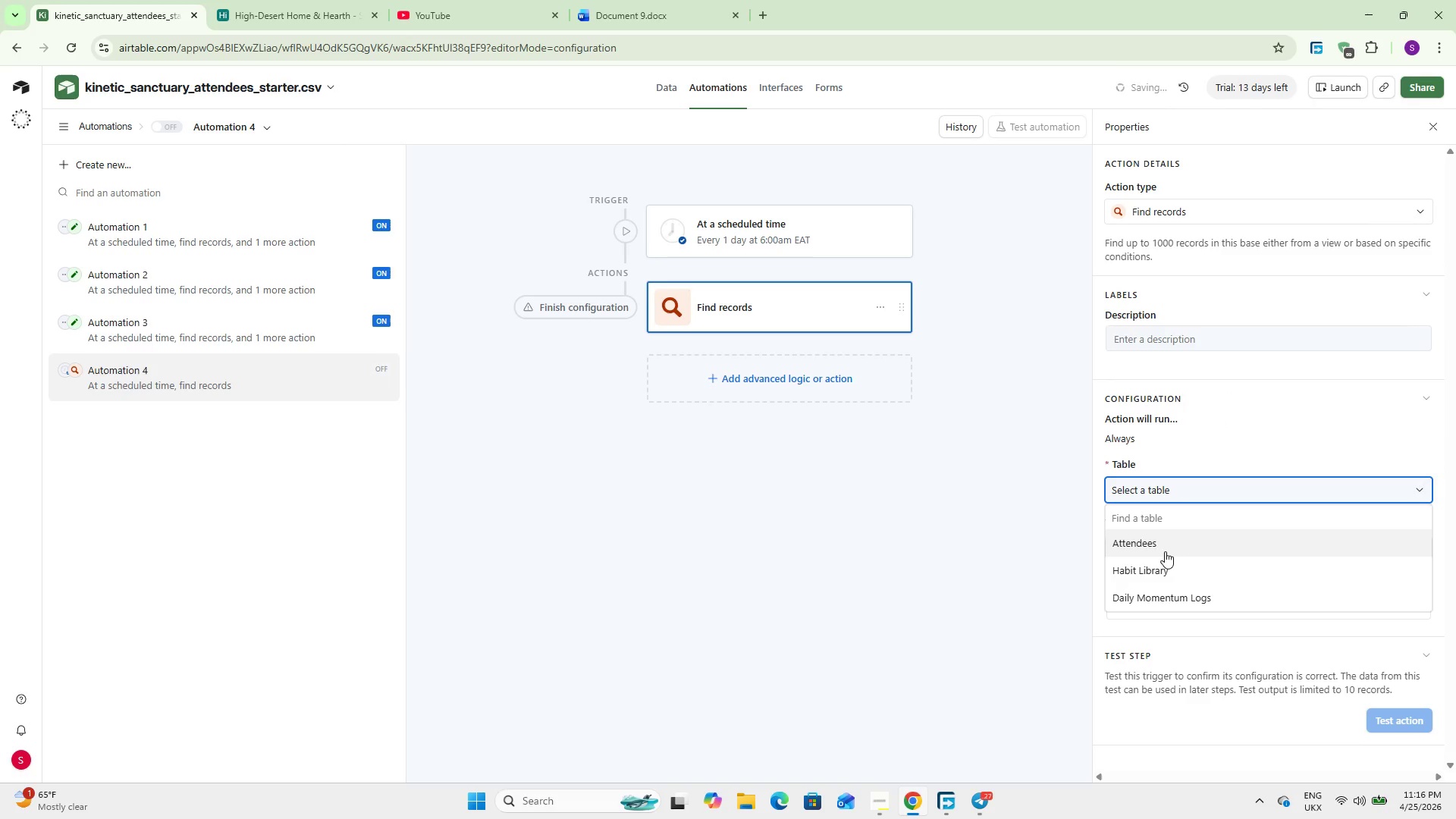 
left_click([1159, 545])
 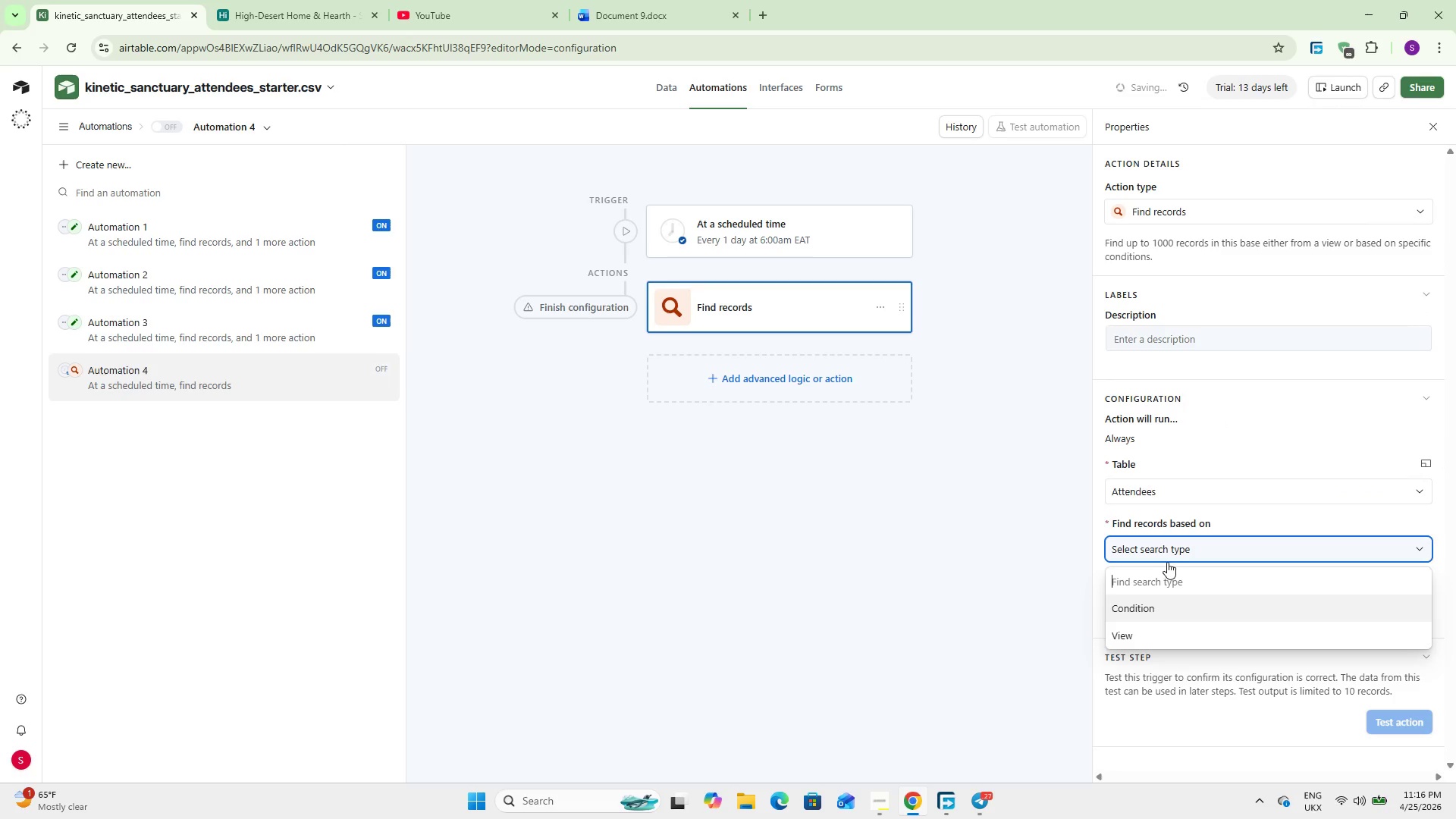 
left_click([1146, 608])
 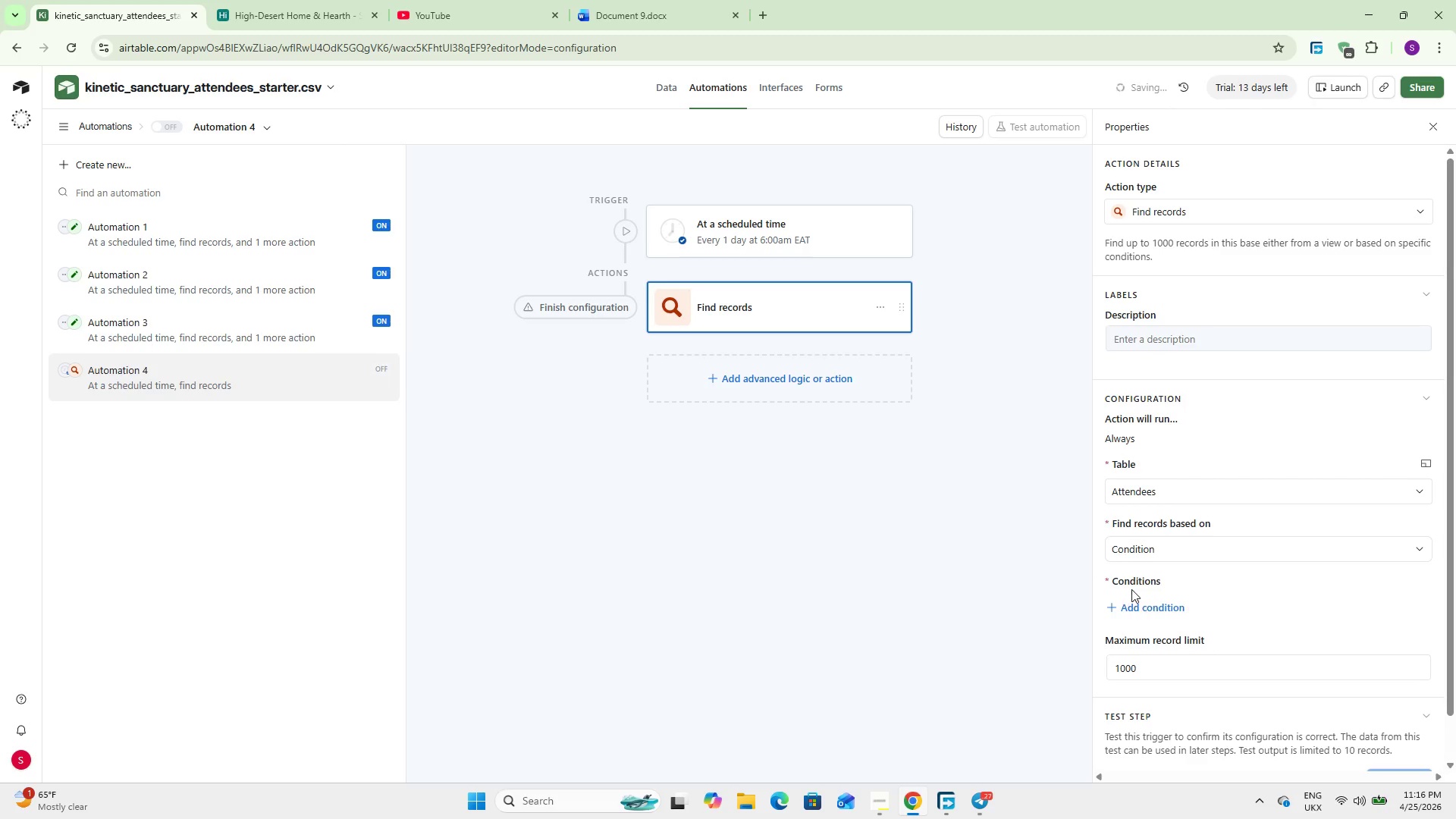 
left_click([1134, 598])
 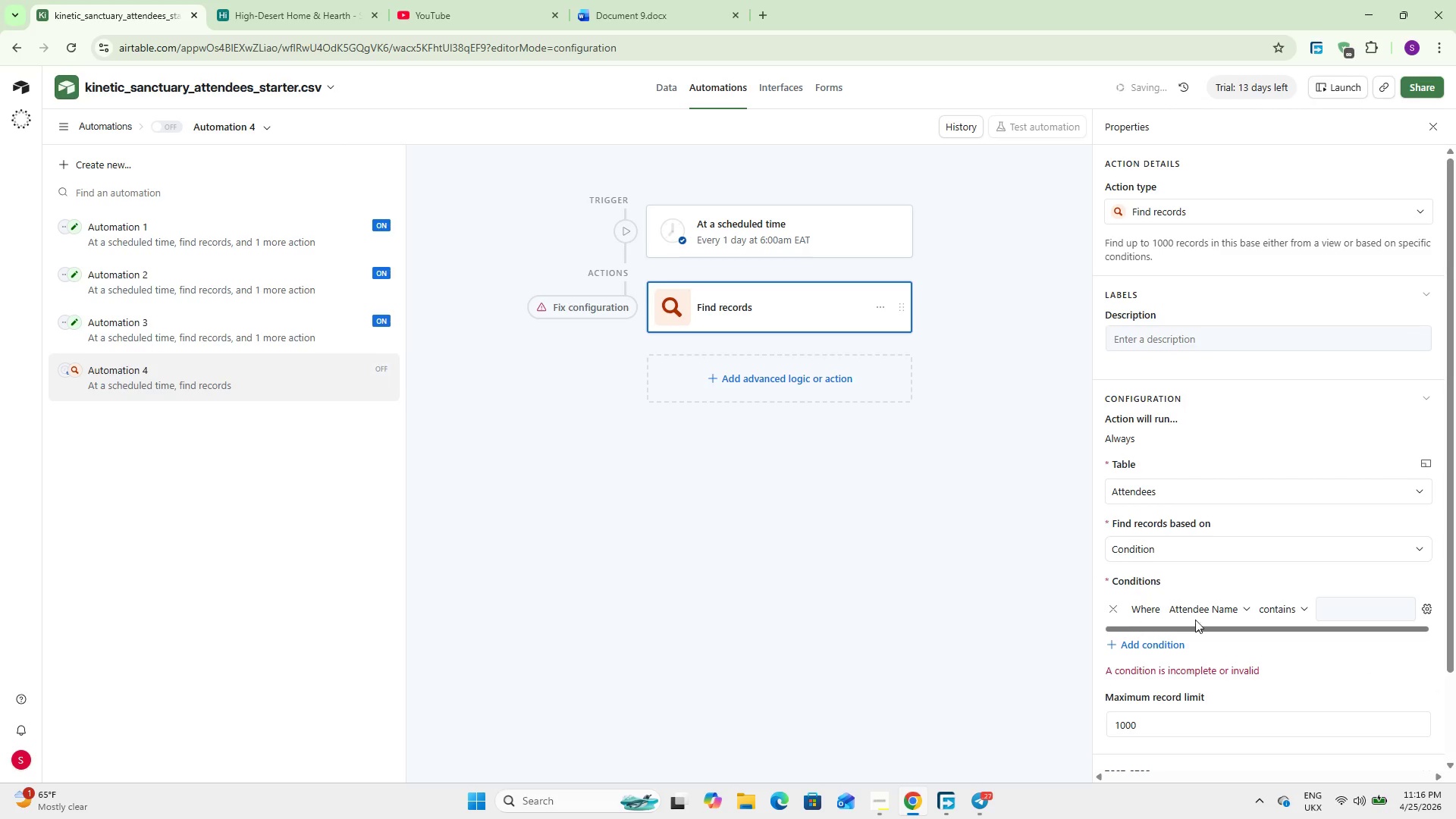 
left_click([1207, 615])
 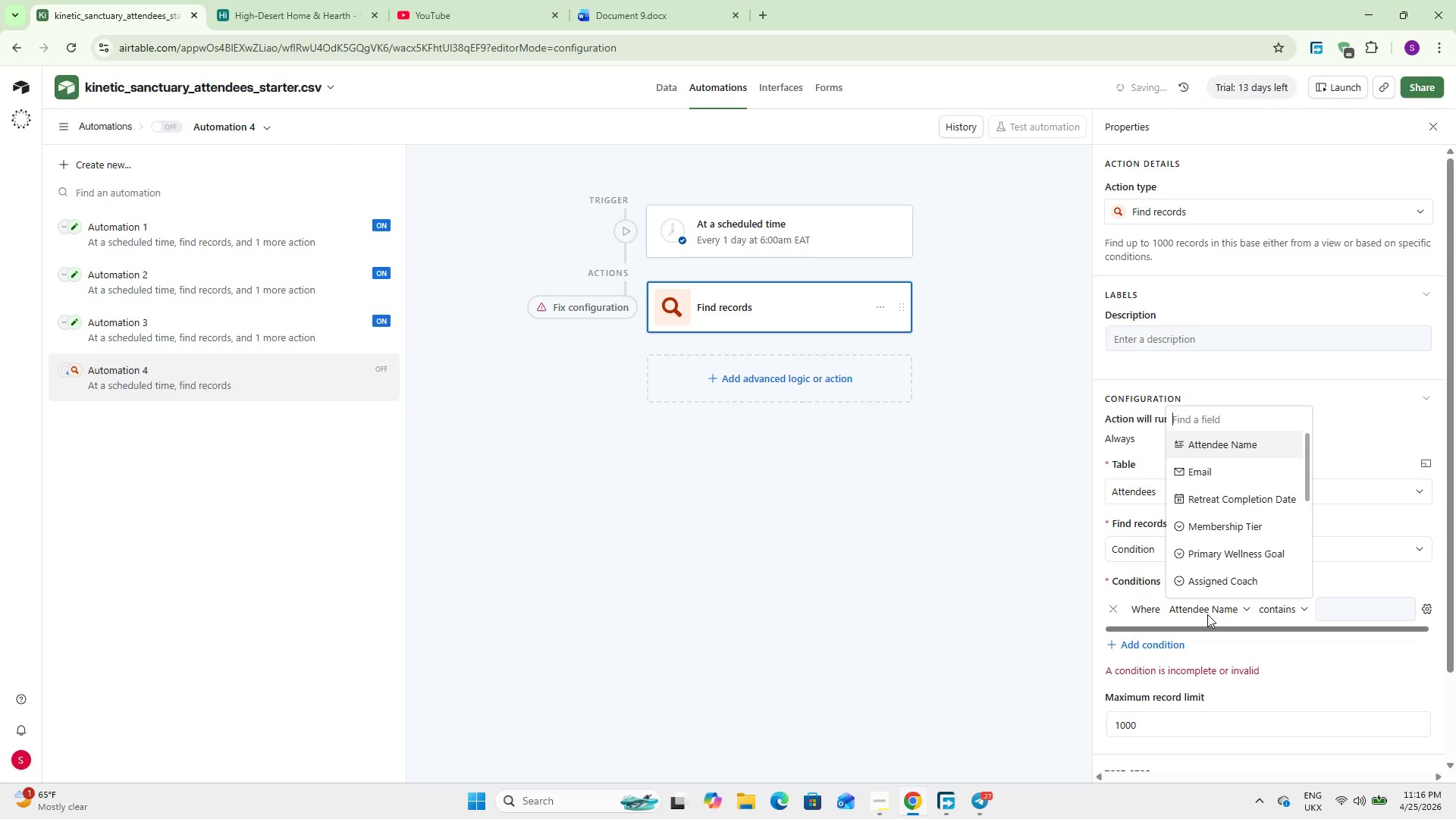 
wait(5.05)
 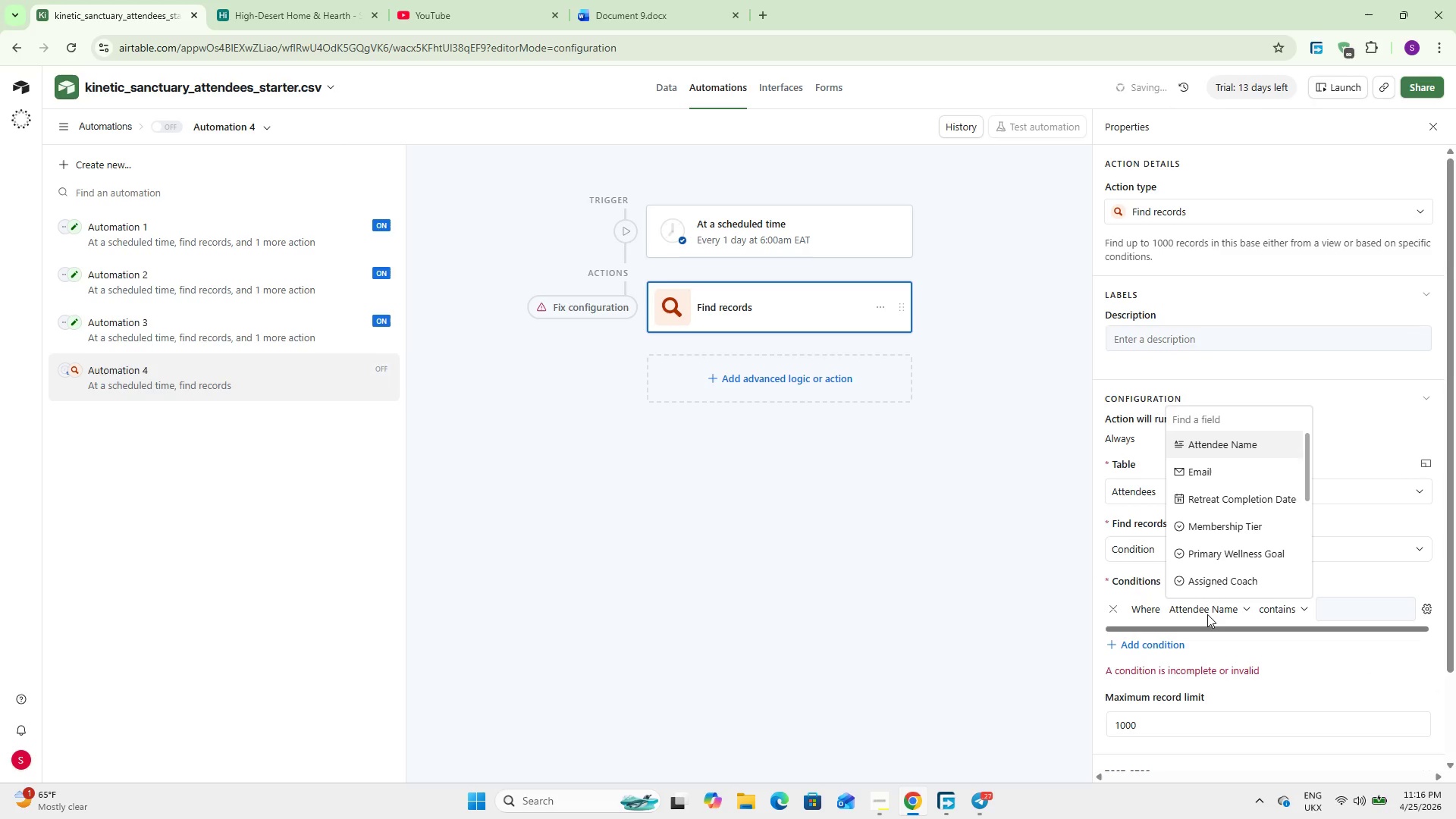 
key(T)
 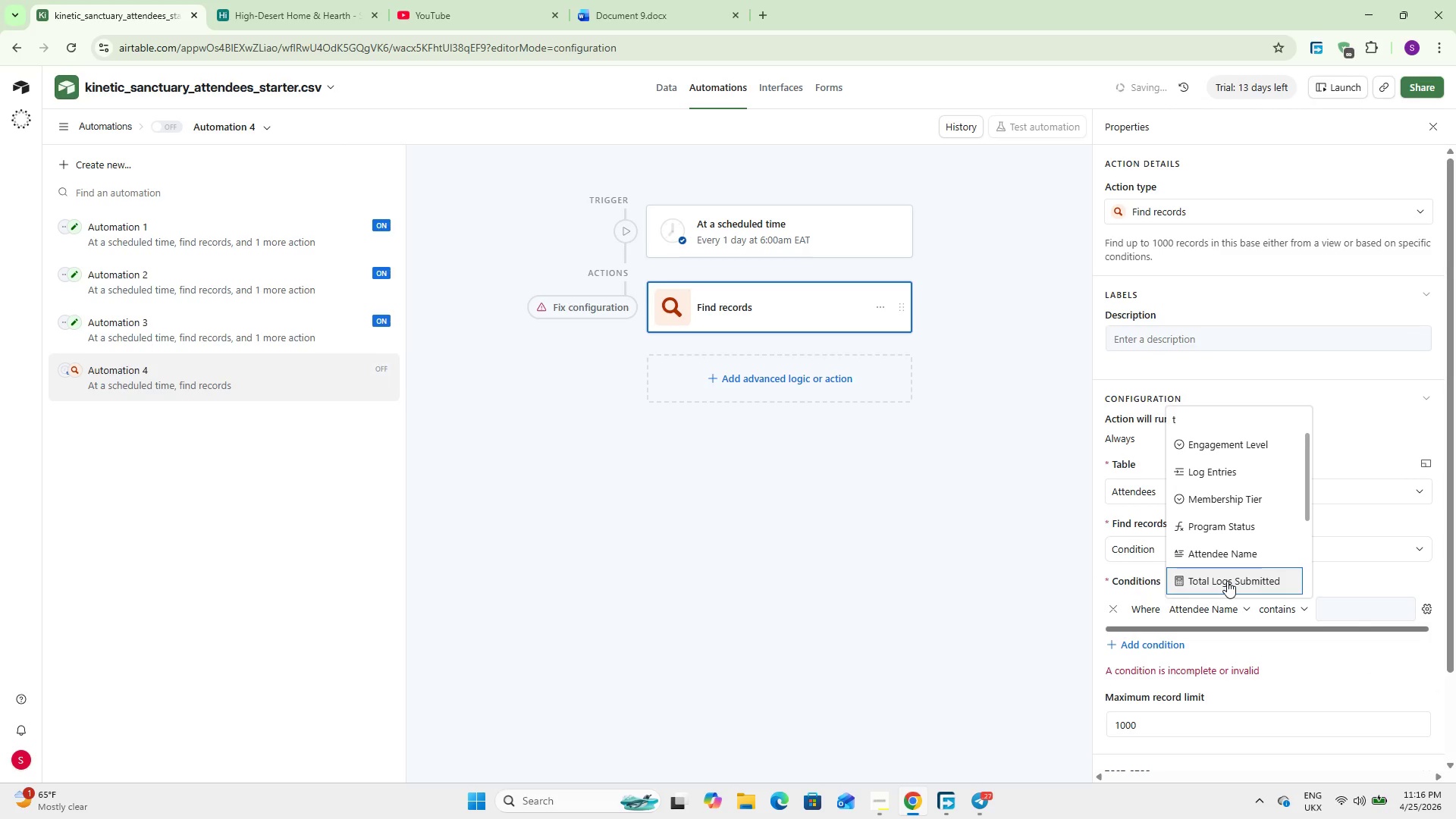 
left_click([1227, 581])
 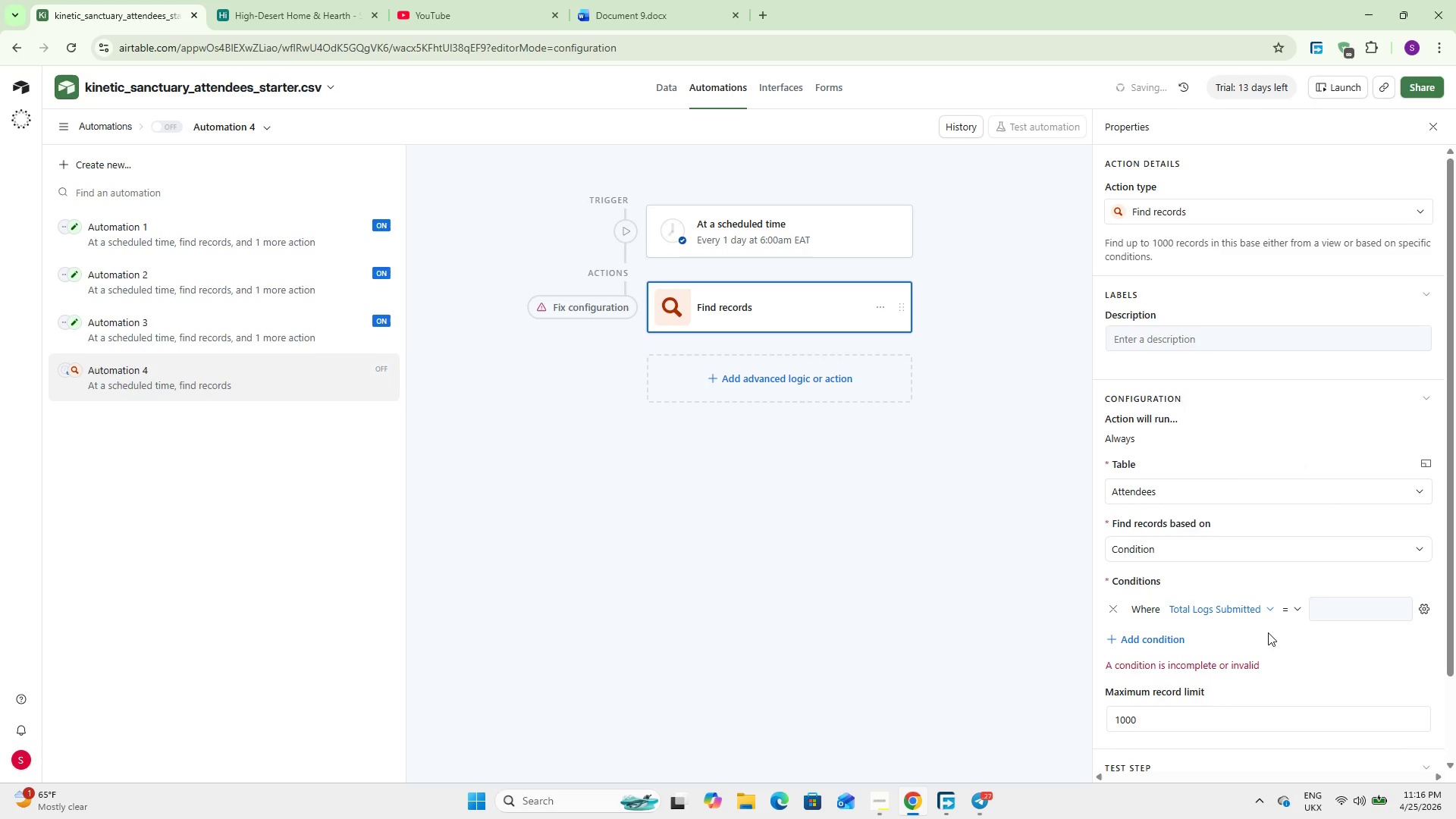 
left_click([1291, 611])
 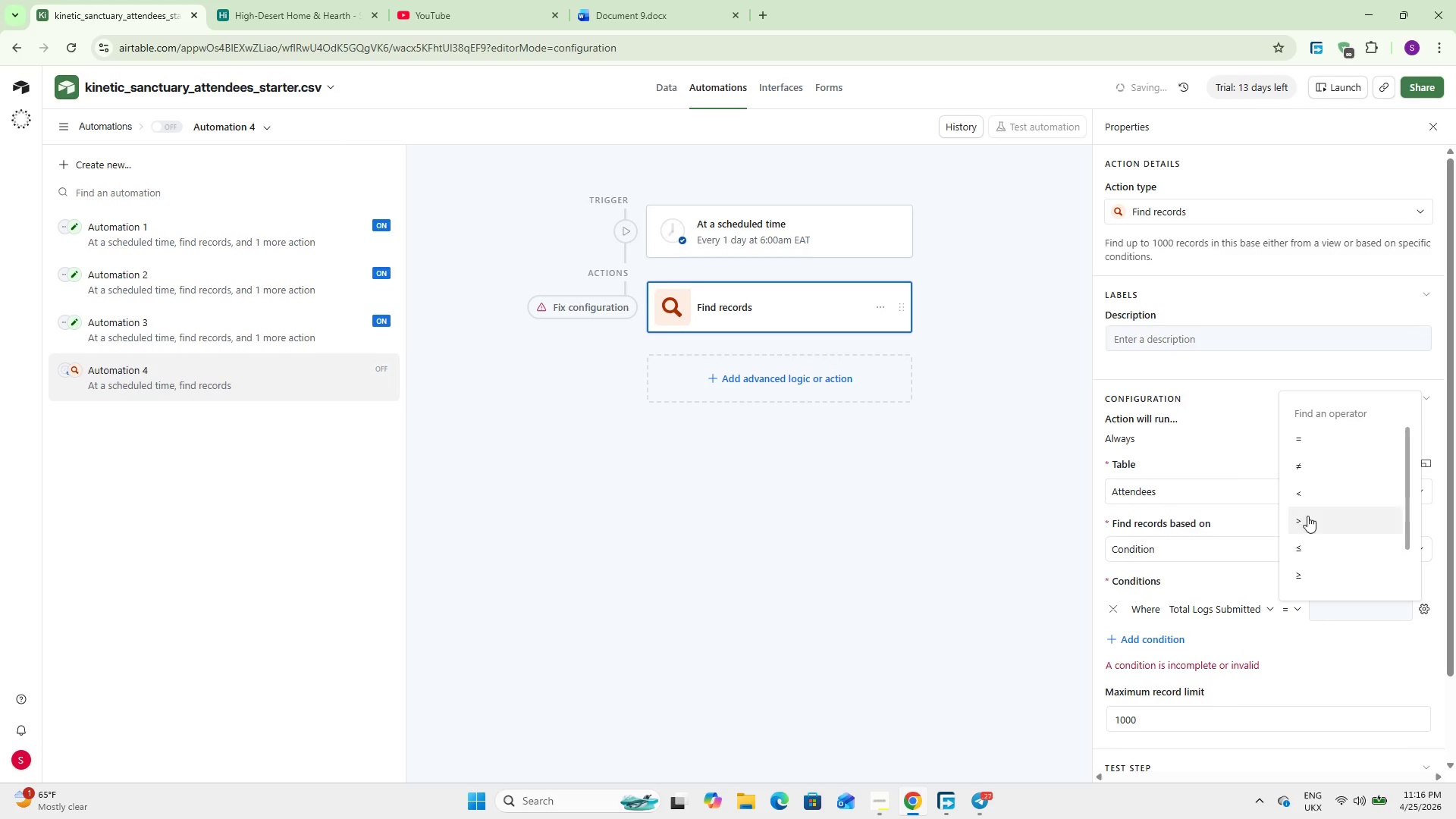 
left_click([1310, 490])
 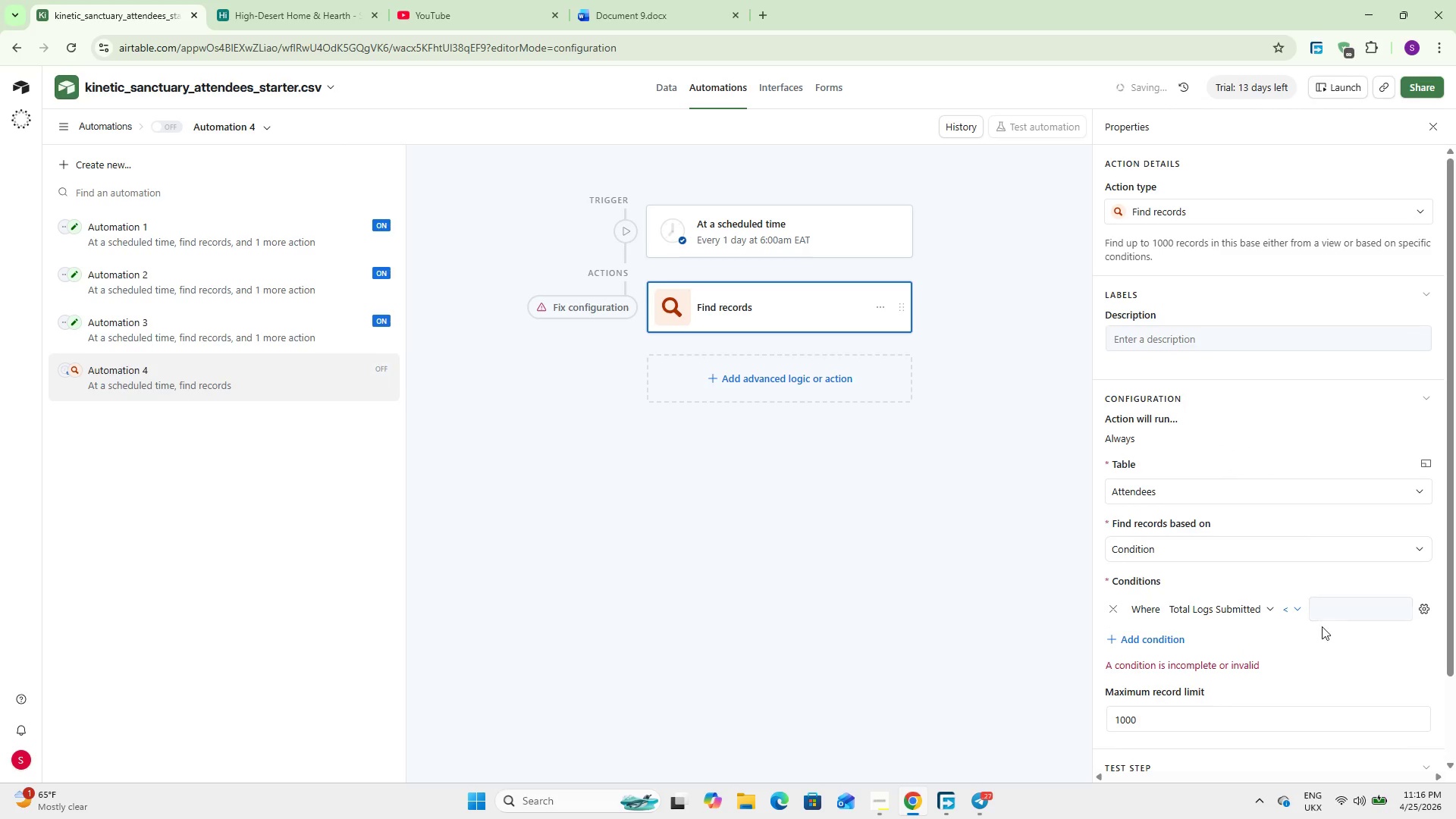 
left_click([1323, 607])
 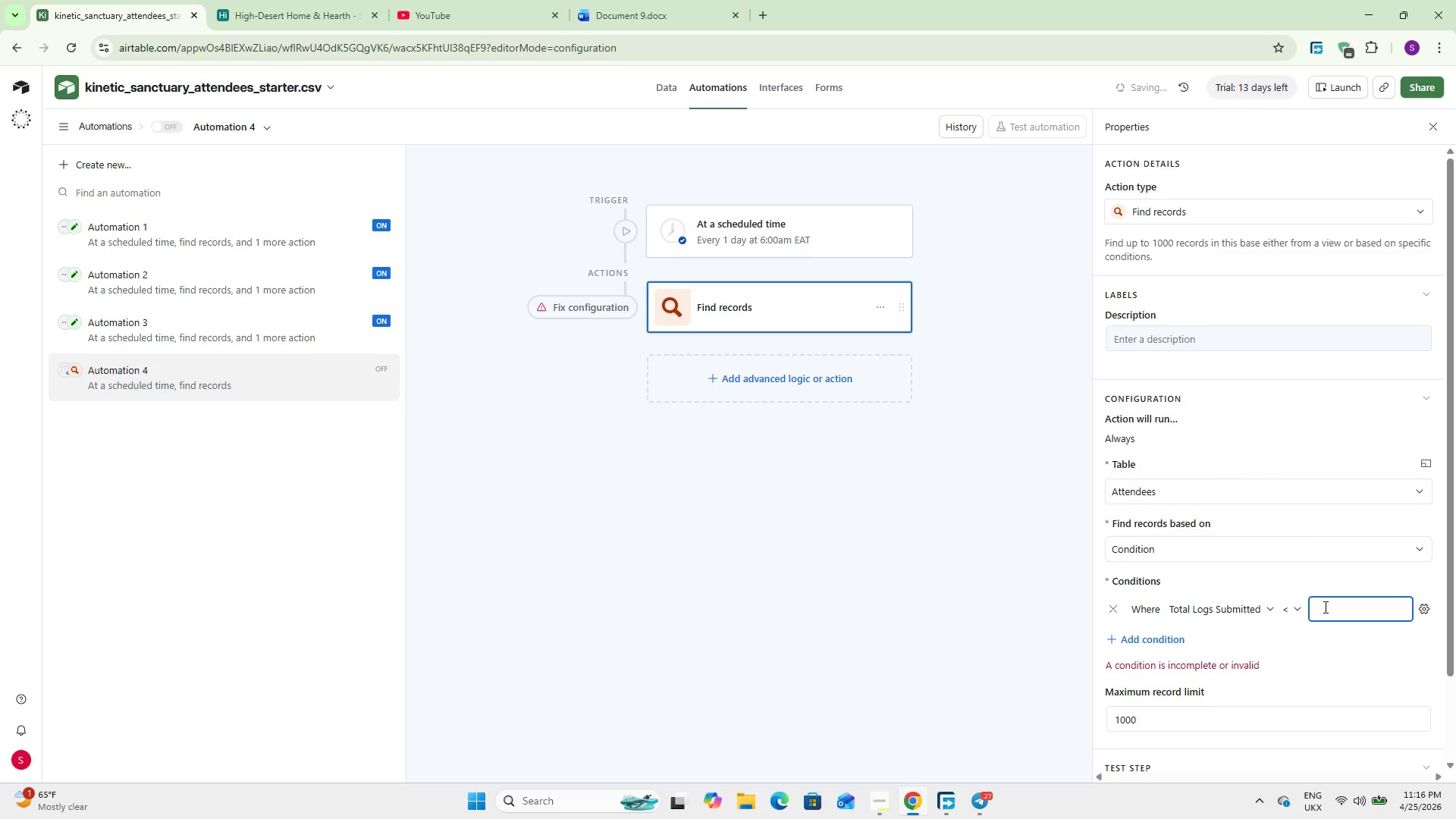 
key(Numpad1)
 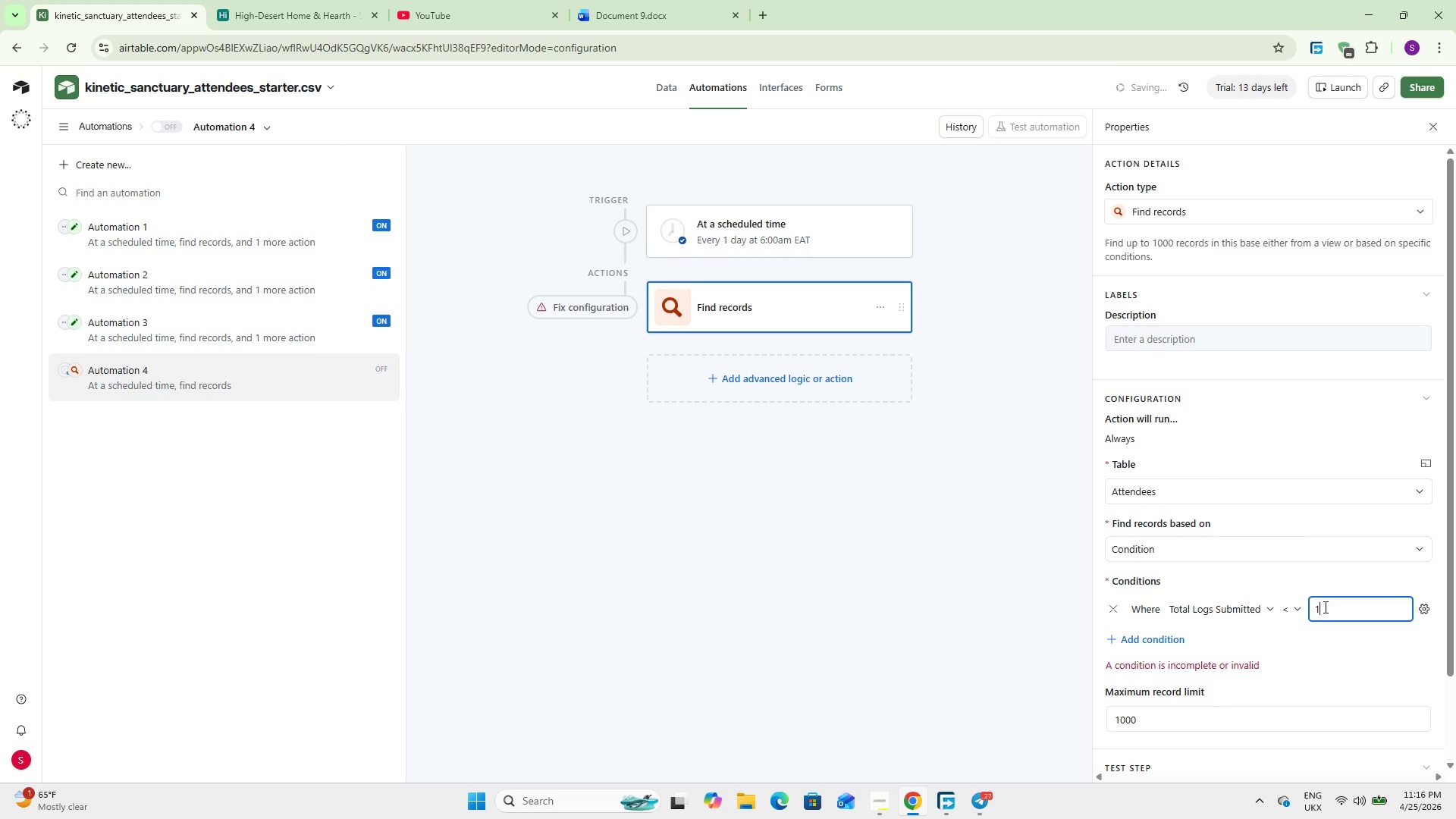 
key(Numpad0)
 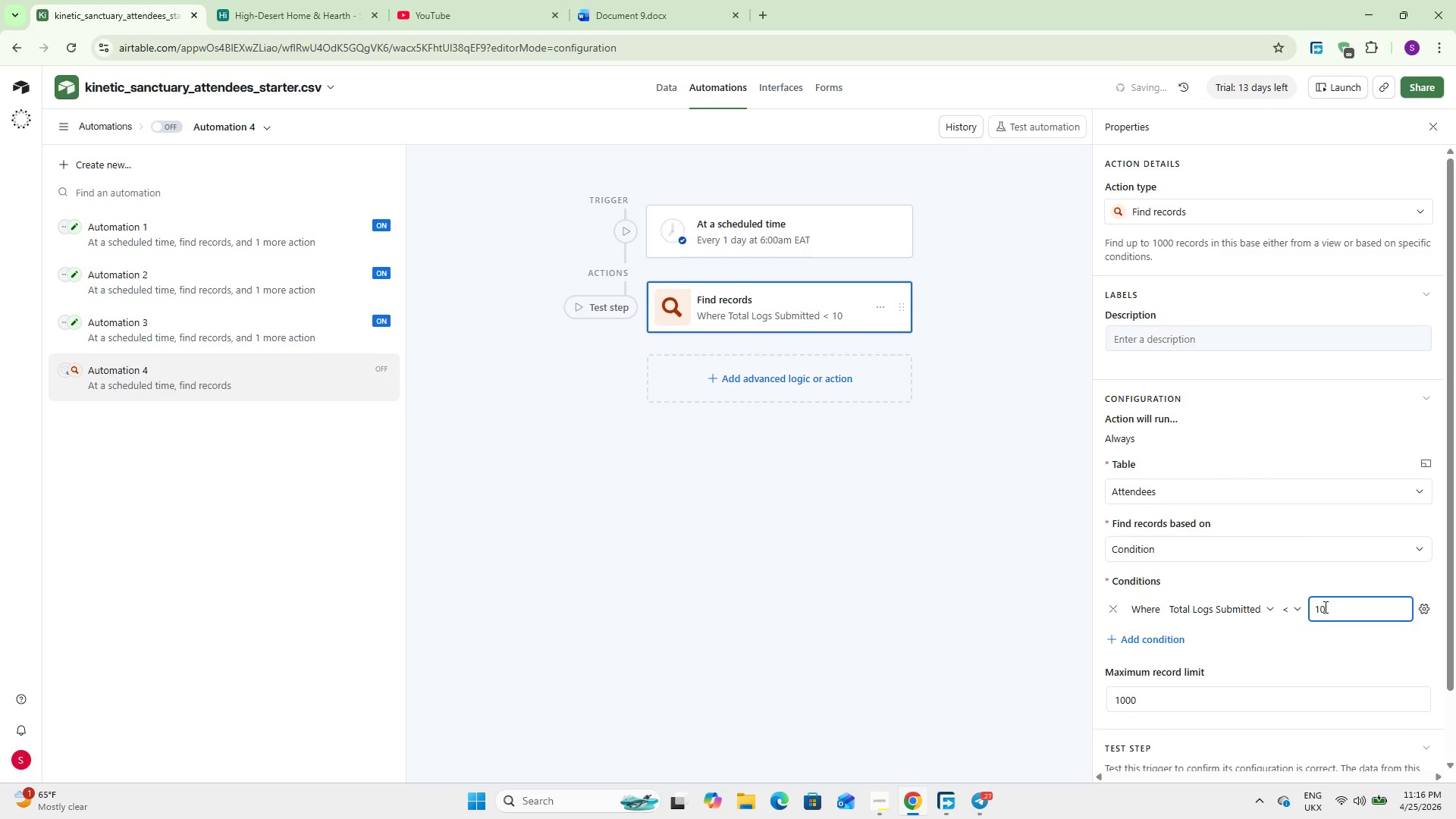 
left_click([1127, 633])
 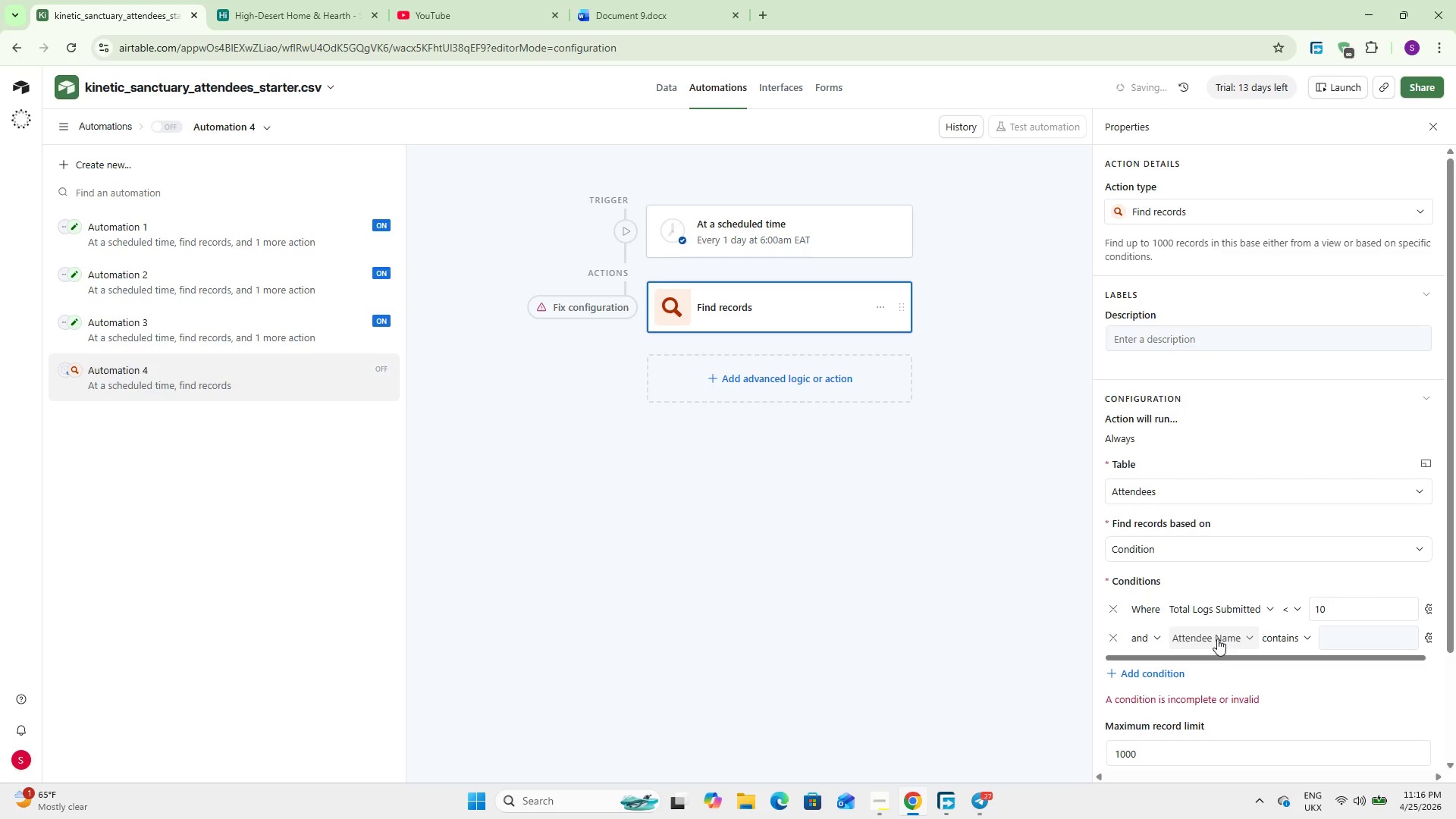 
wait(8.83)
 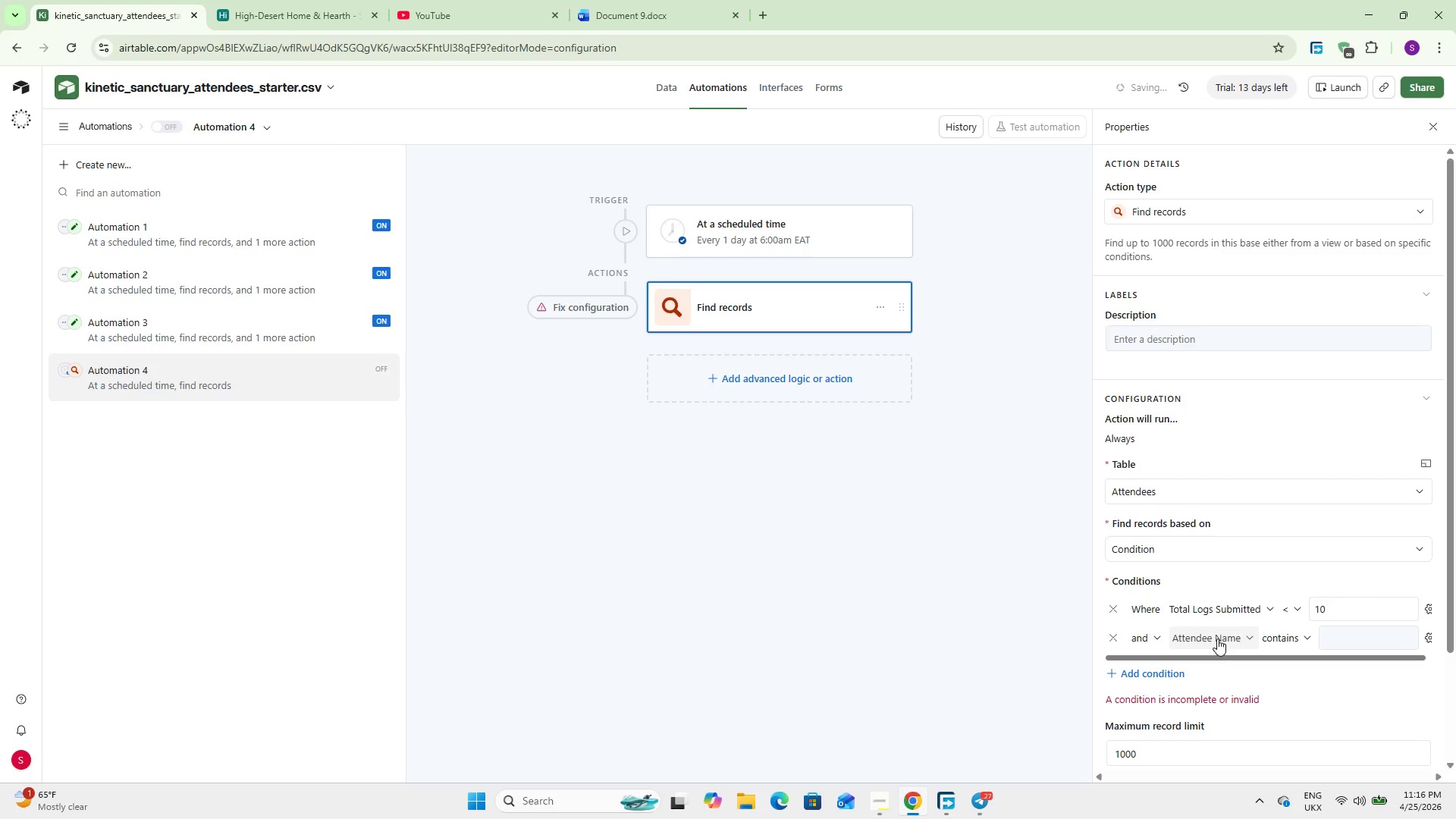 
left_click([1217, 639])
 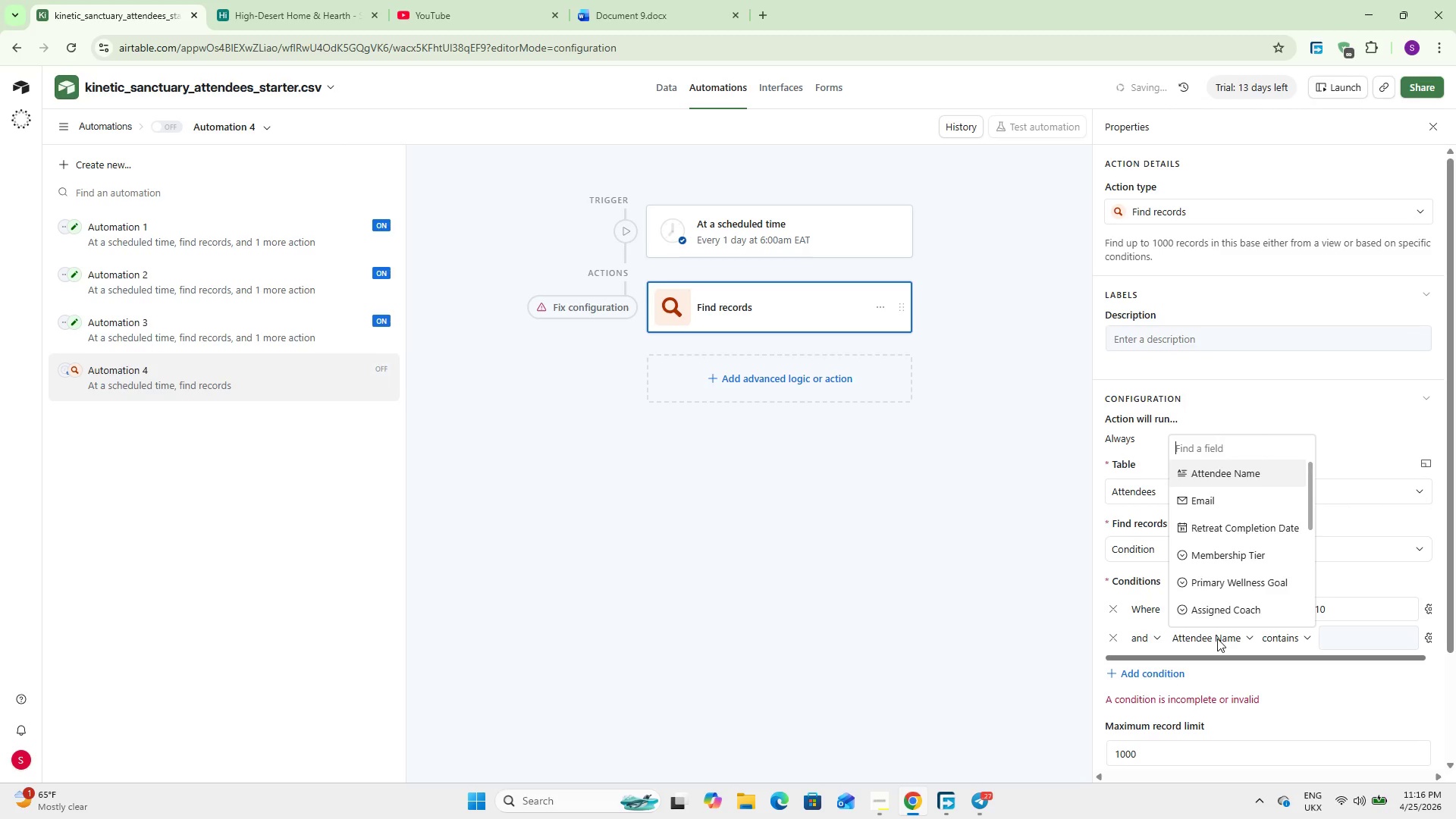 
wait(8.81)
 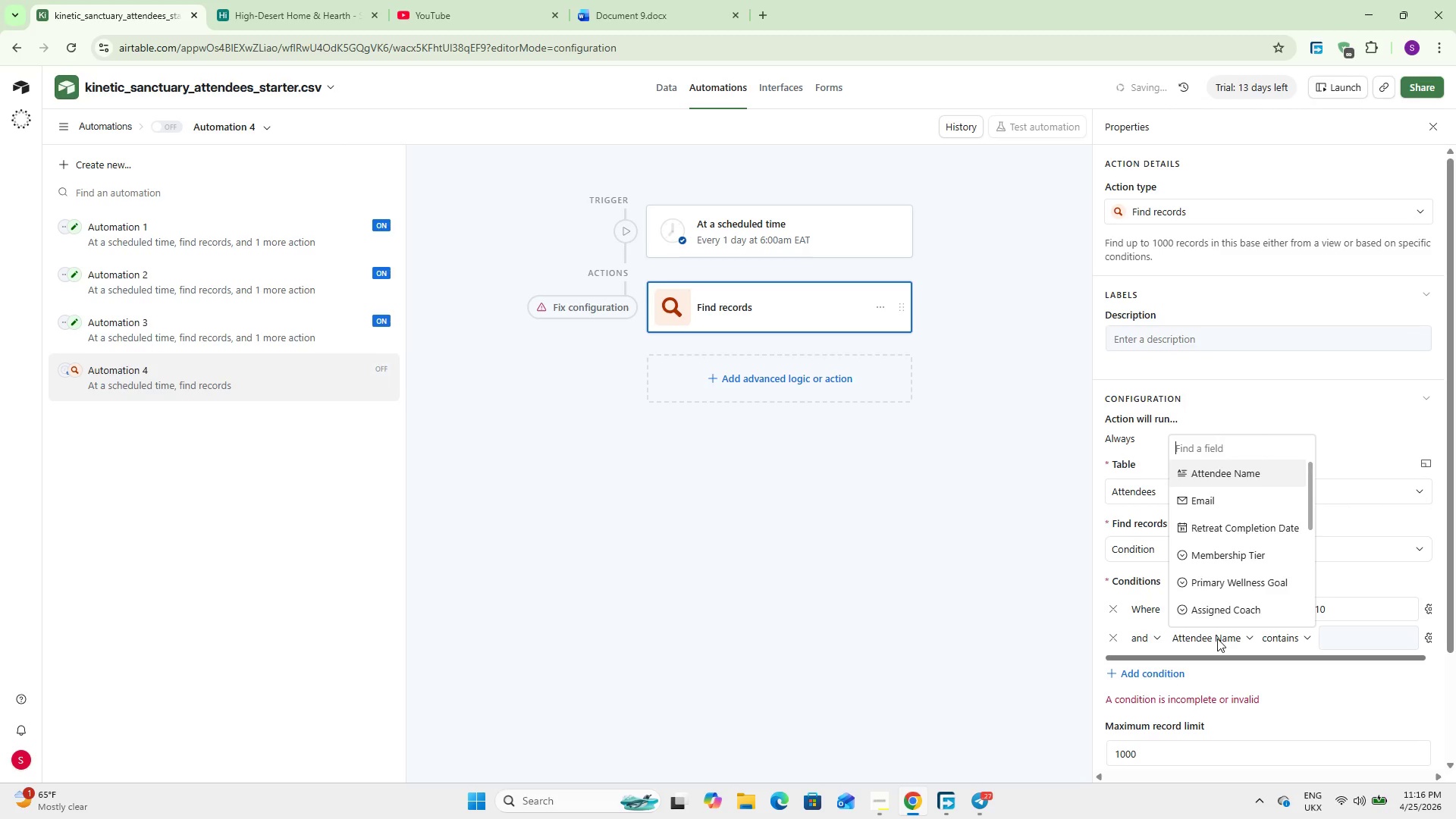 
left_click([226, 331])
 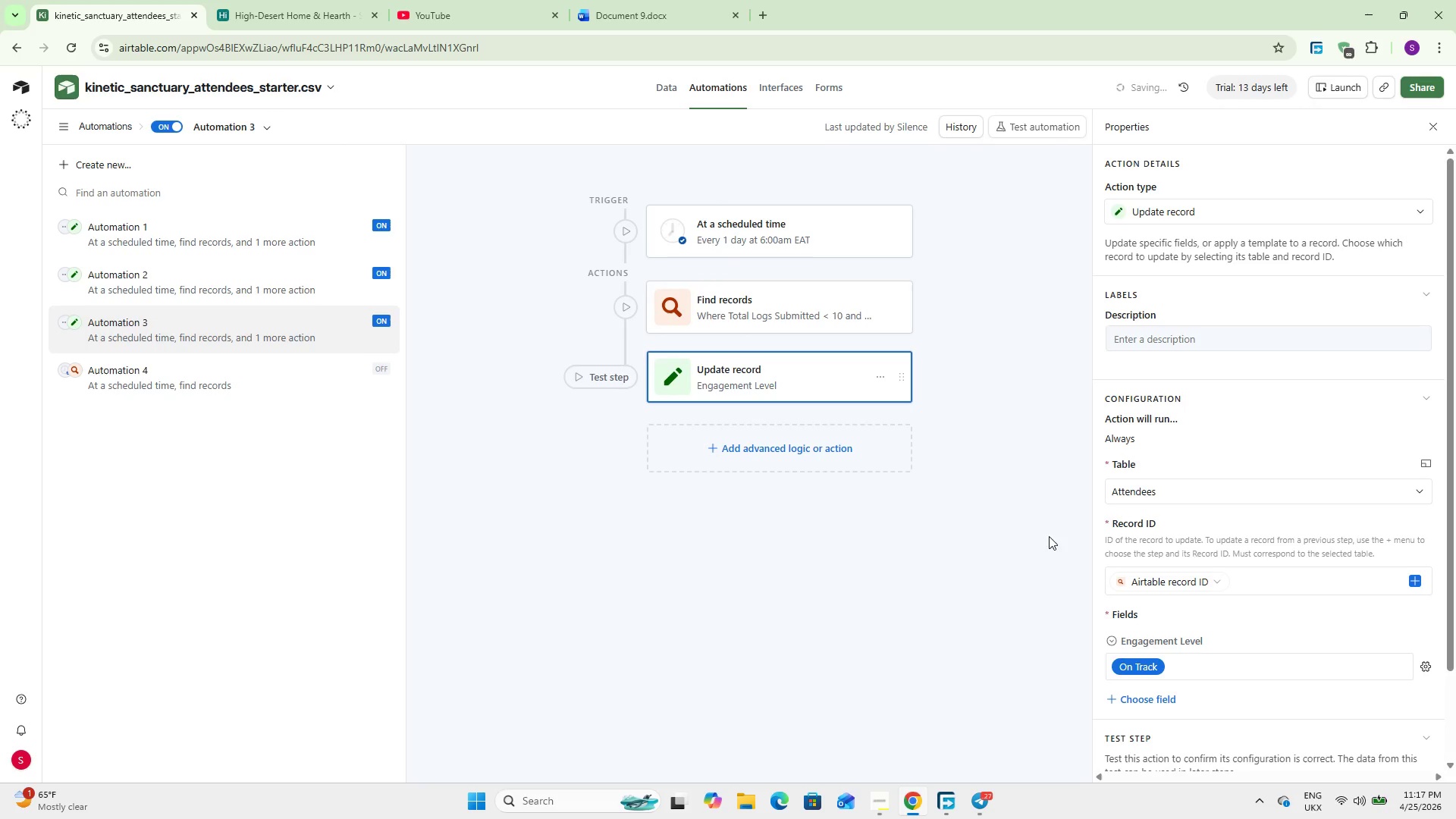 
scroll: coordinate [1302, 527], scroll_direction: down, amount: 3.0
 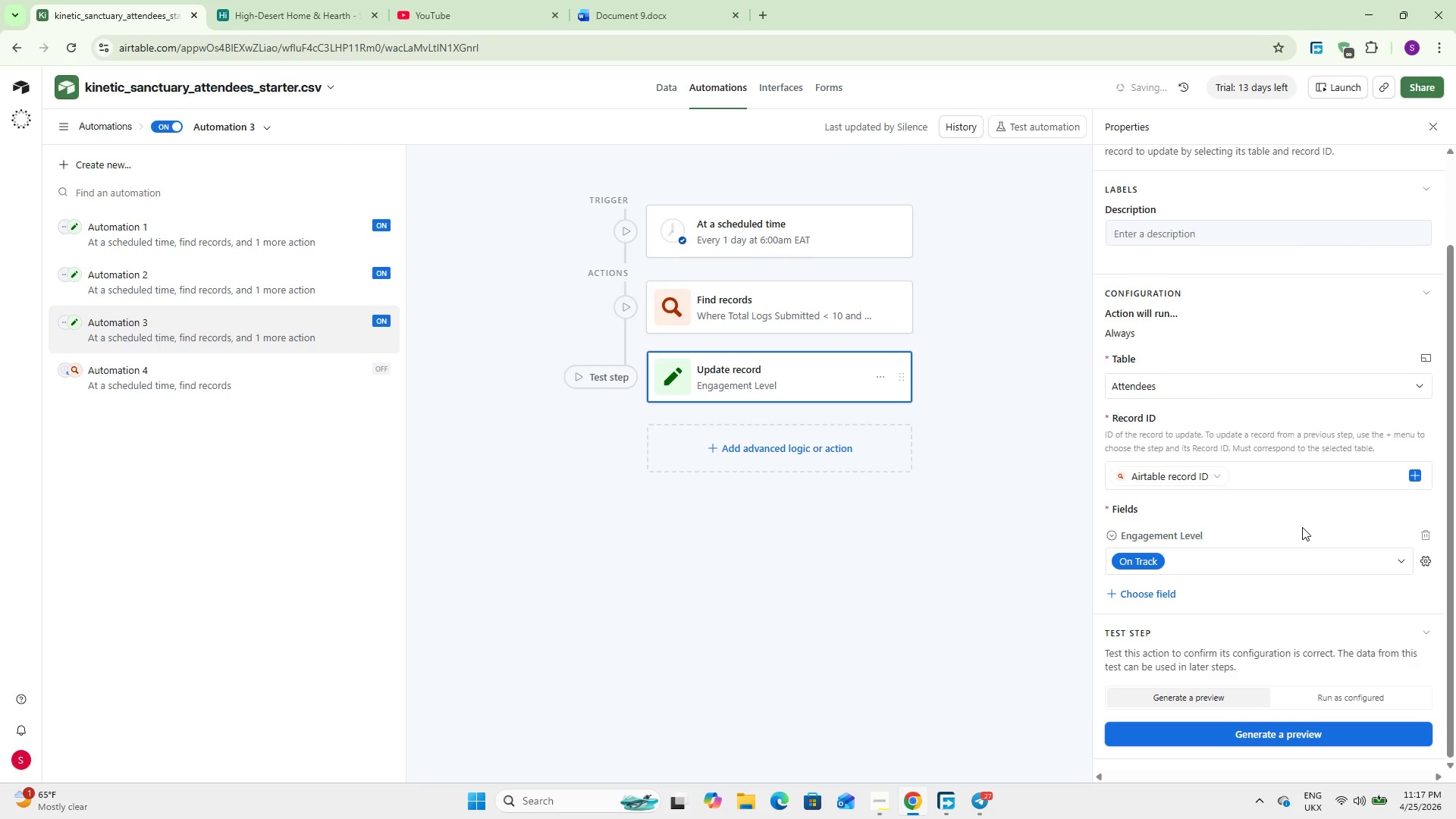 
scroll: coordinate [1302, 527], scroll_direction: up, amount: 4.0
 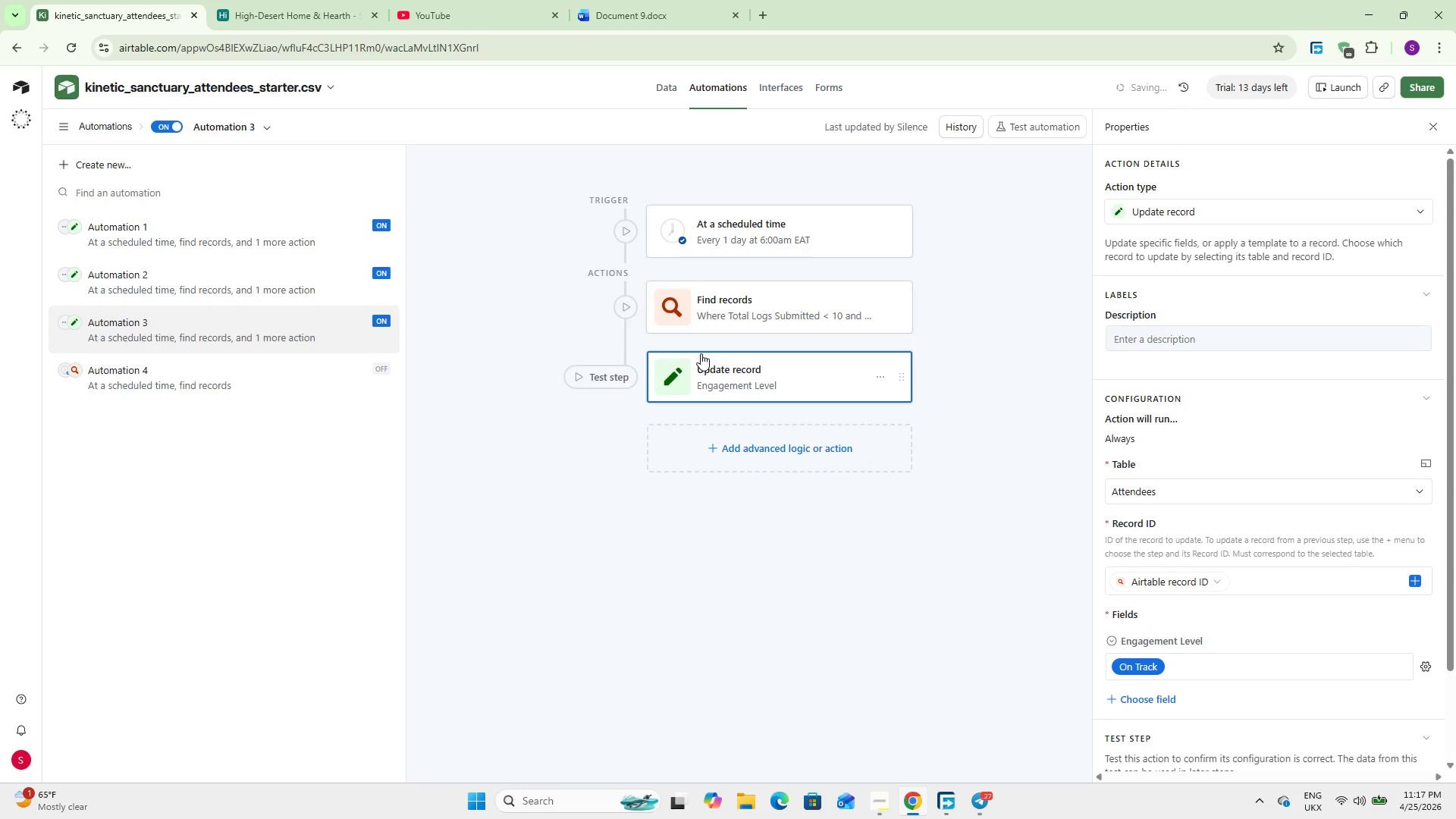 
left_click([748, 319])
 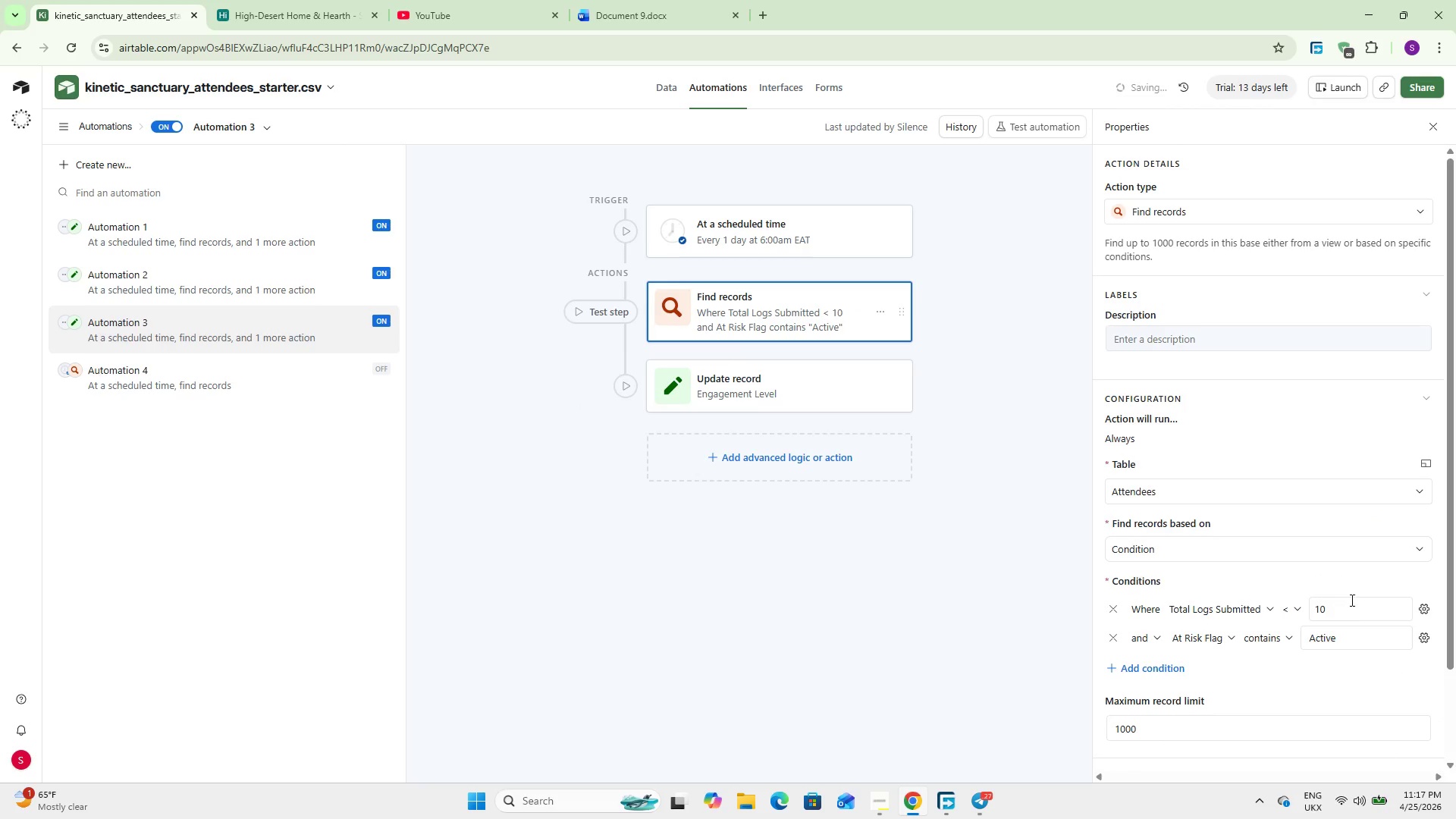 
double_click([1346, 613])
 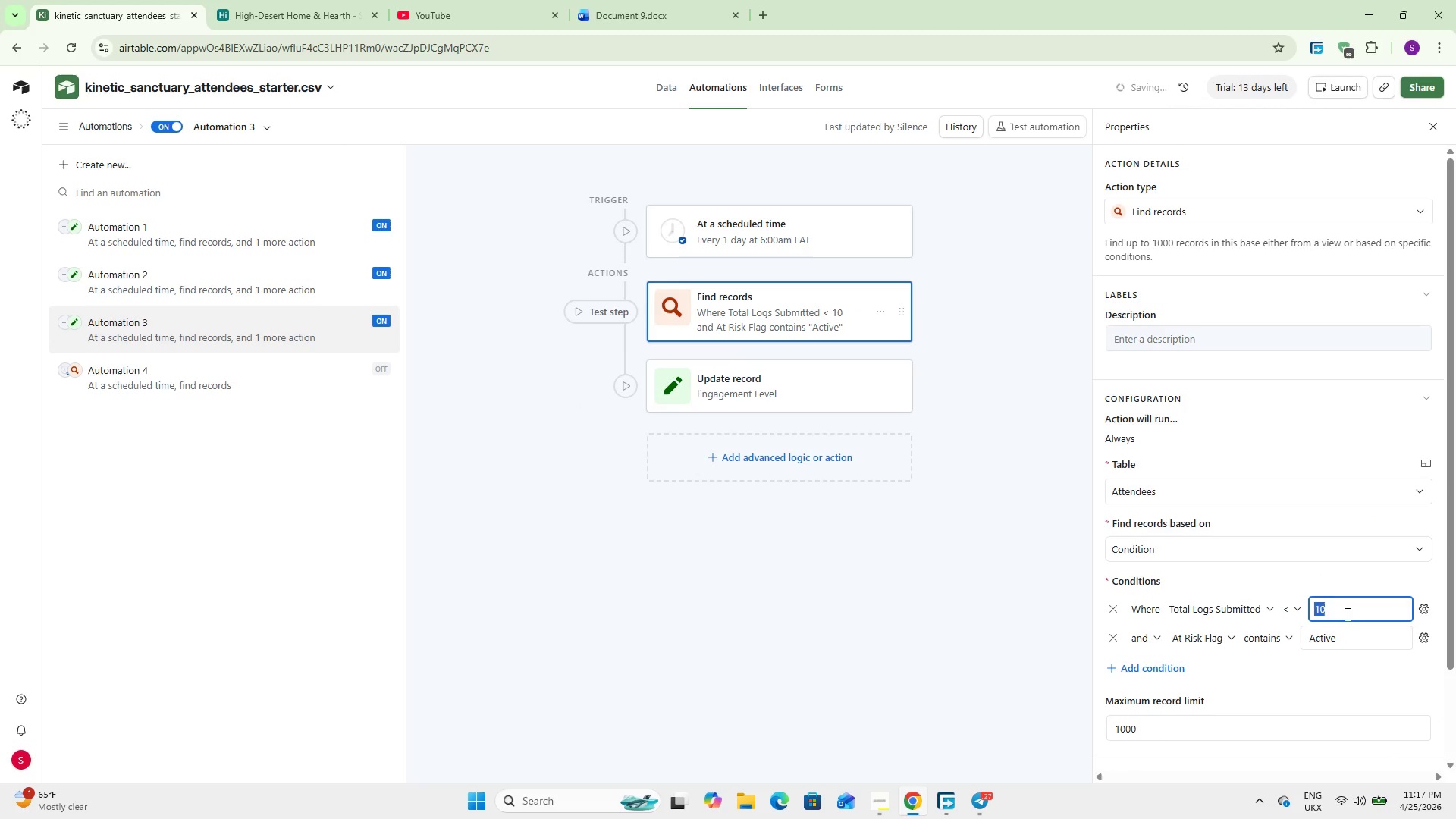 
wait(8.77)
 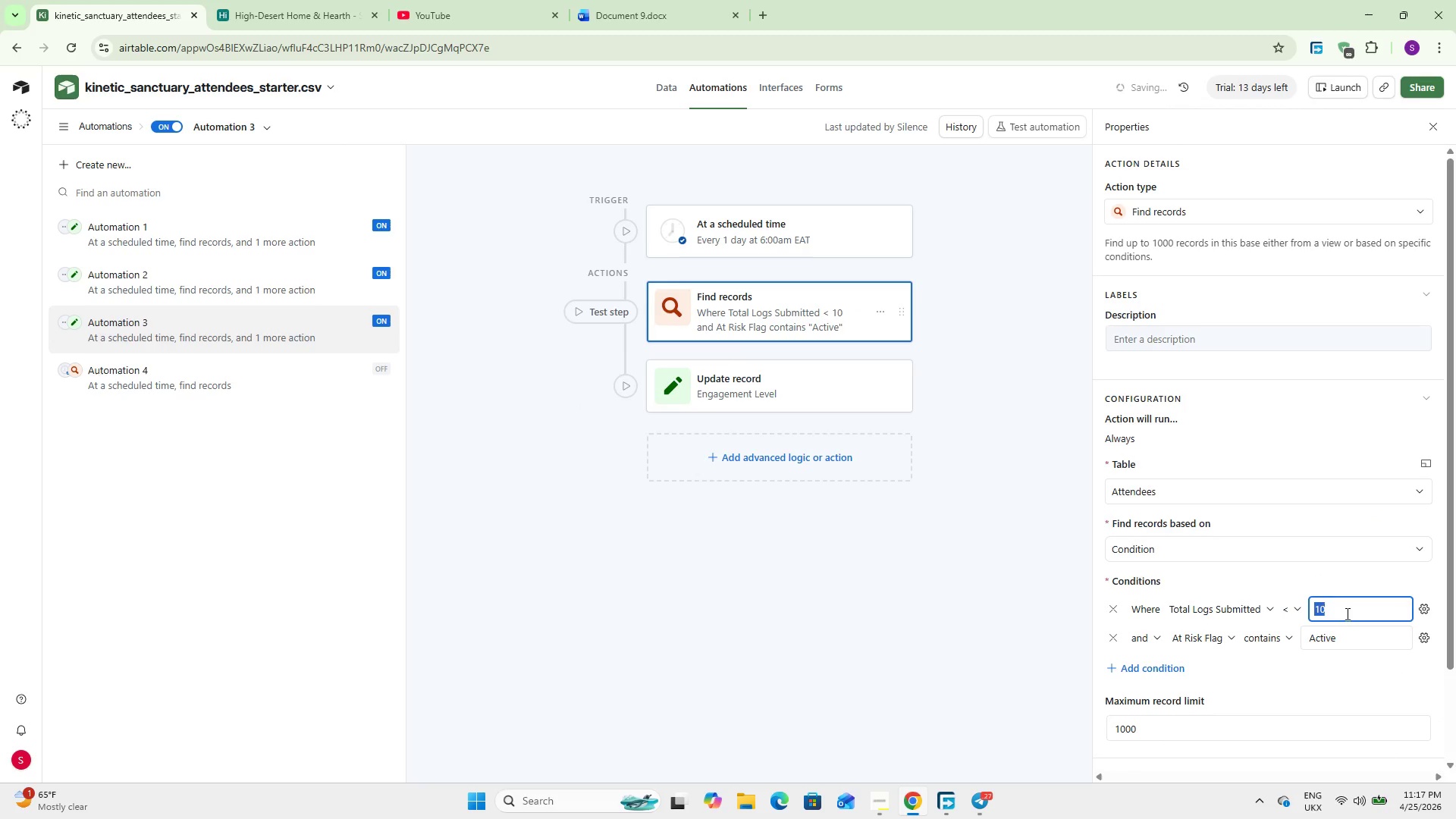 
key(Backspace)
 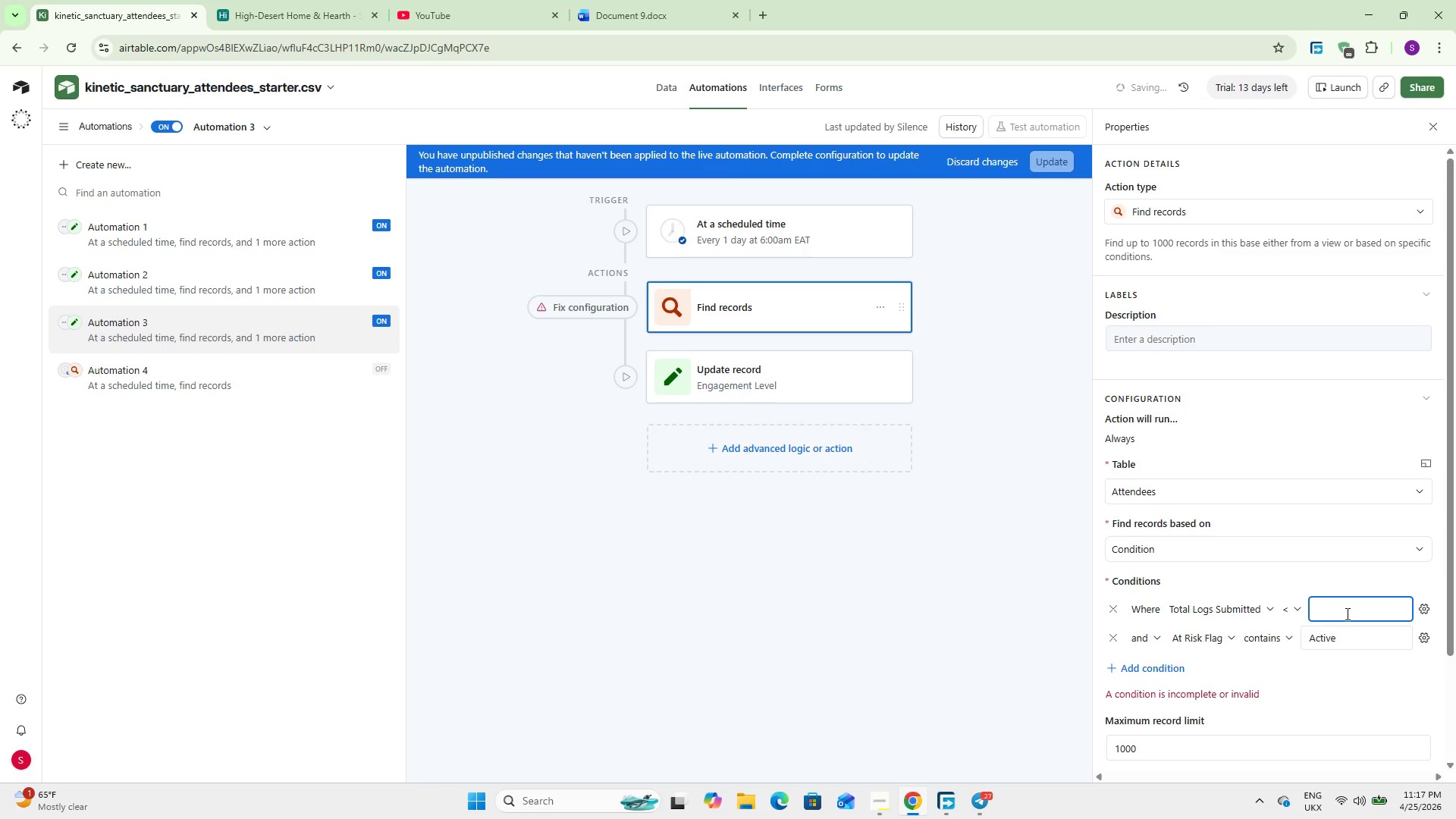 
wait(14.48)
 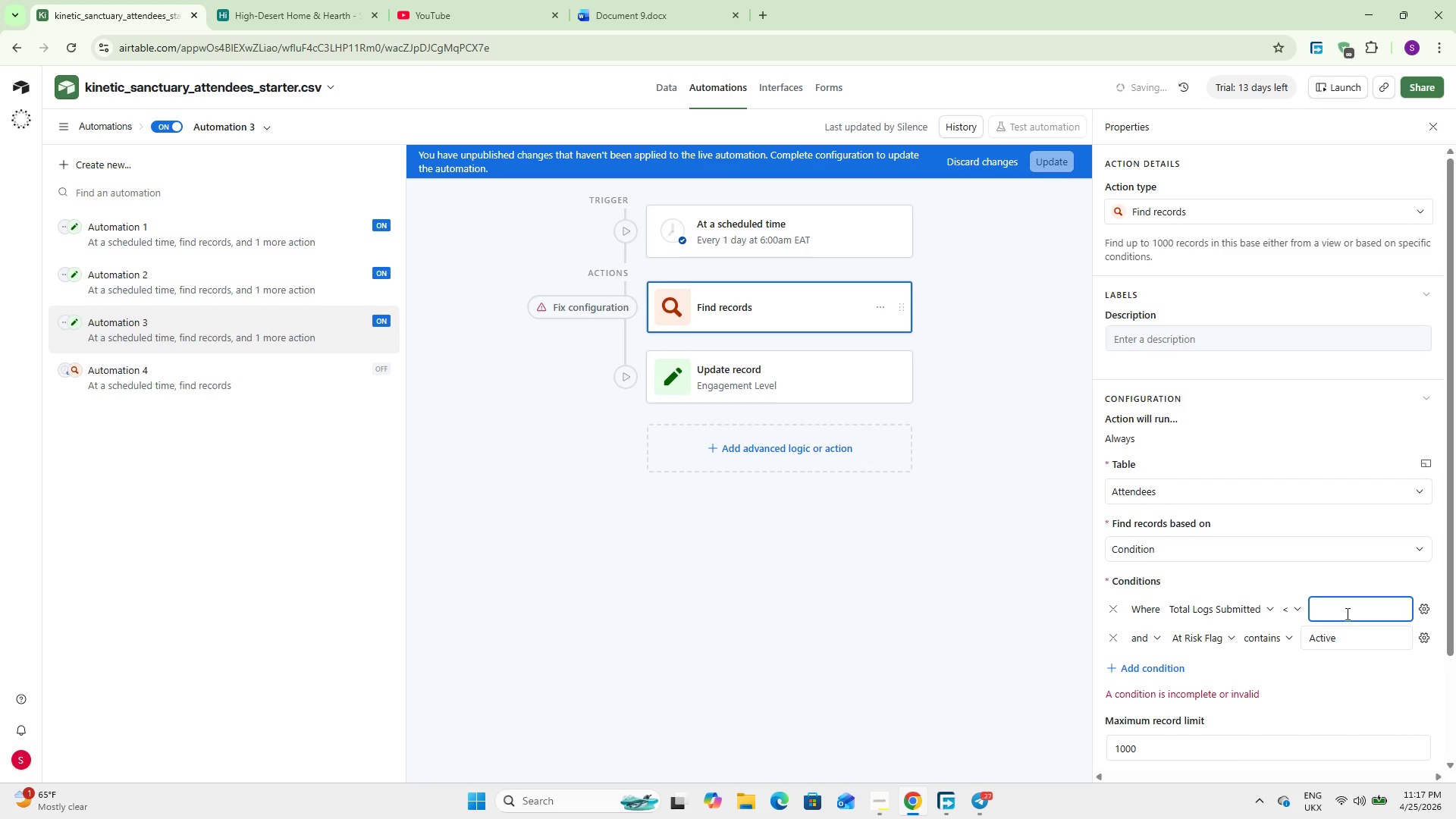 
type(10 an)
 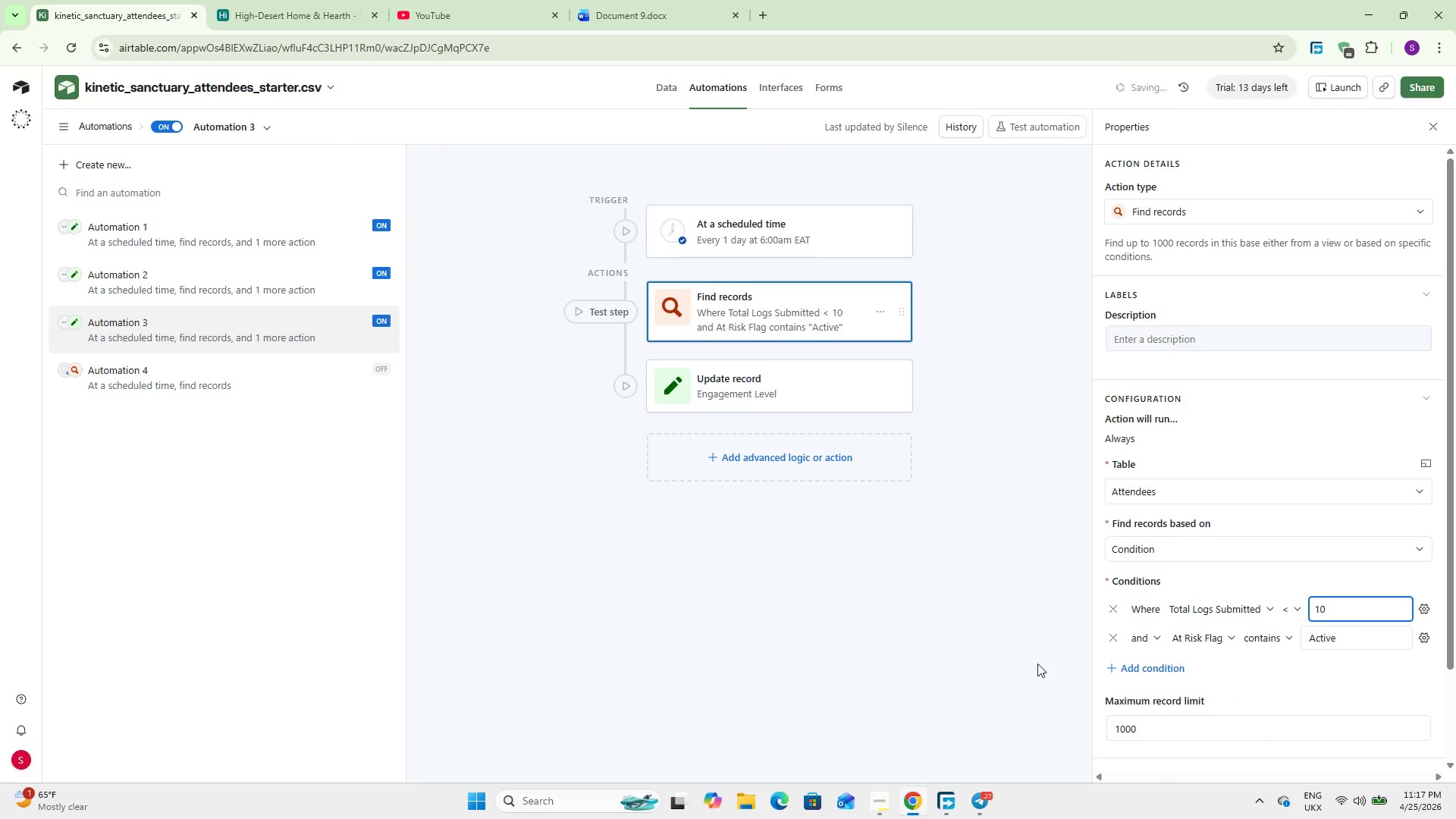 
left_click([1221, 628])
 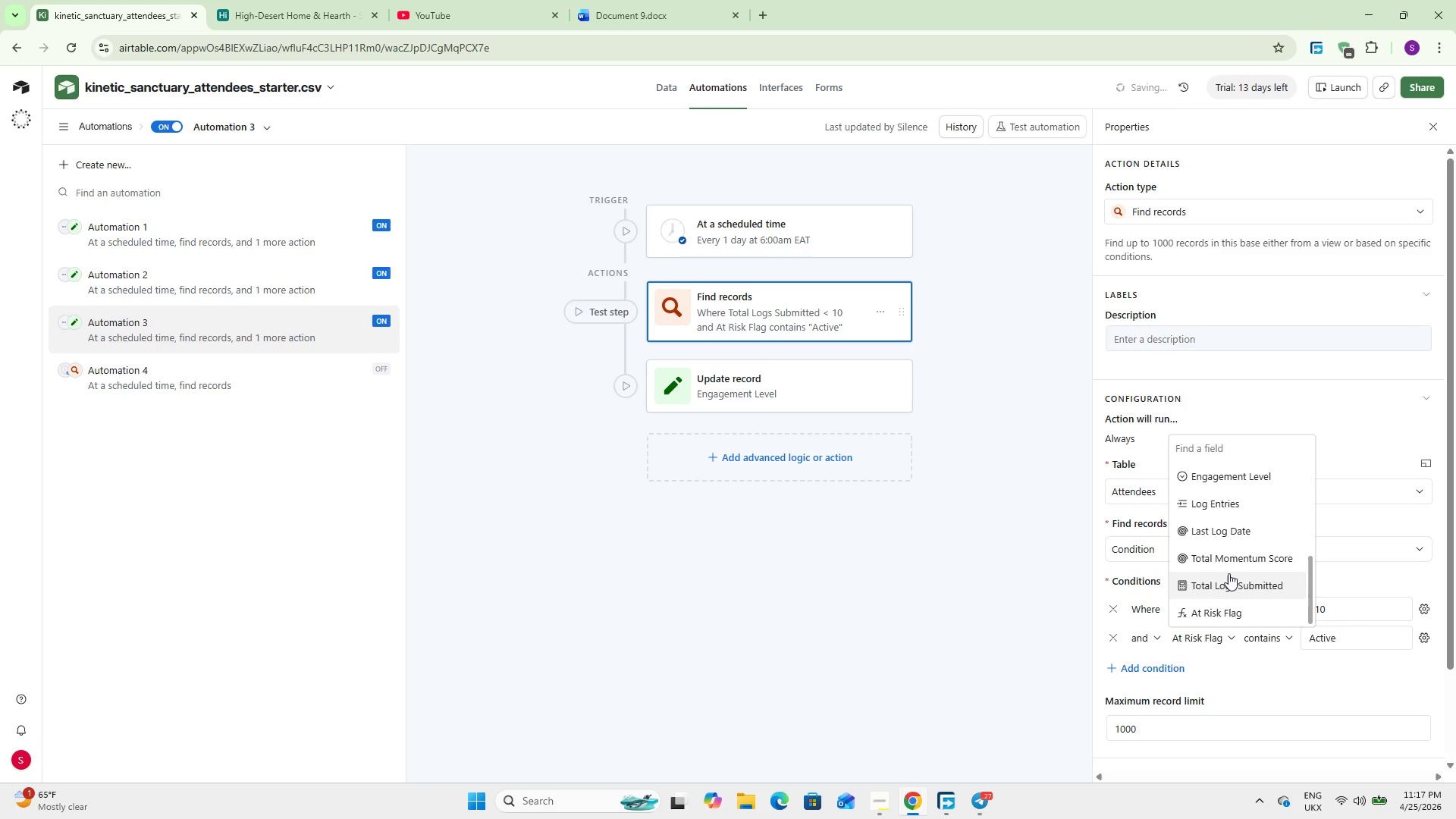 
left_click([1223, 582])
 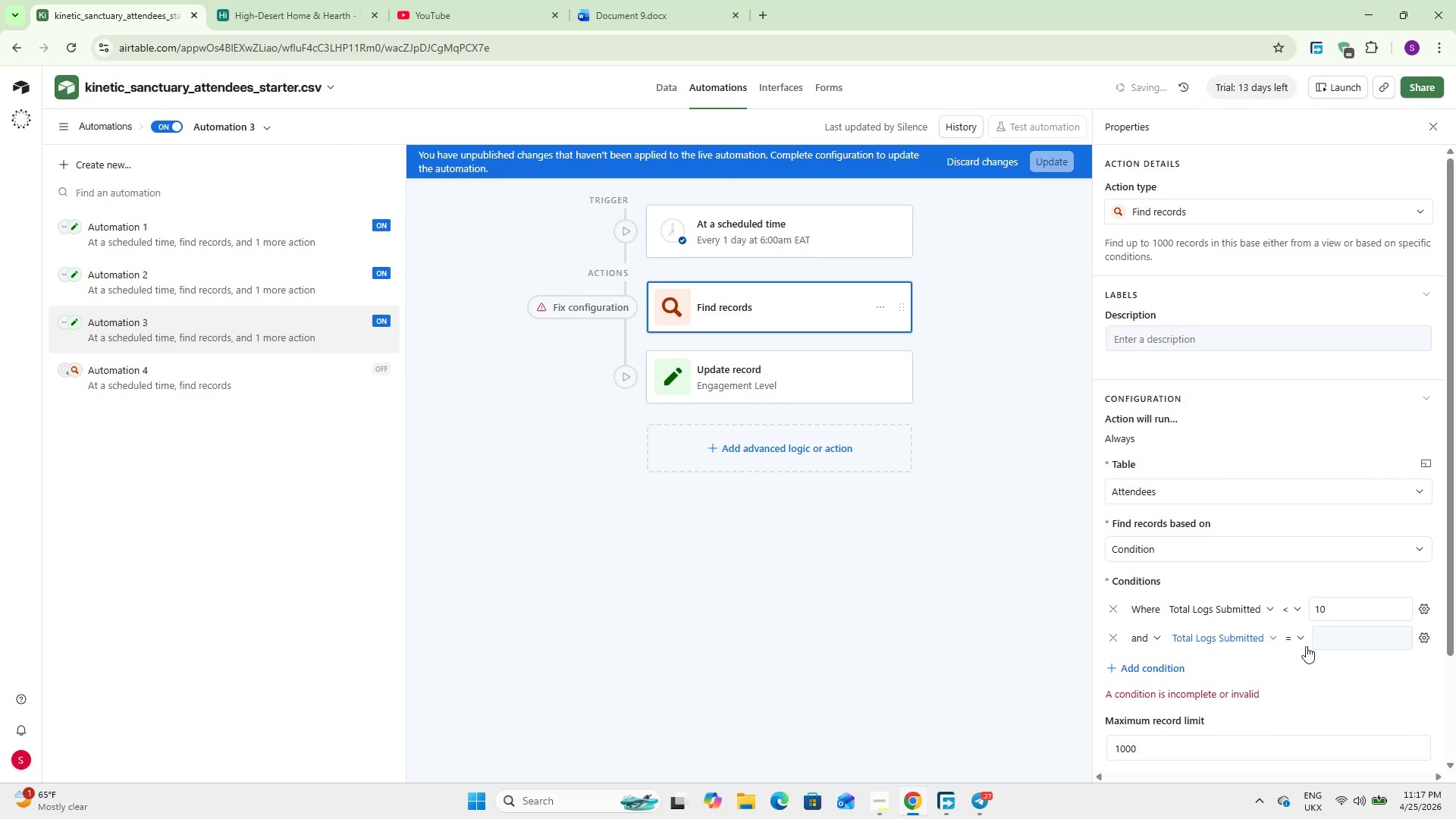 
left_click([1306, 635])
 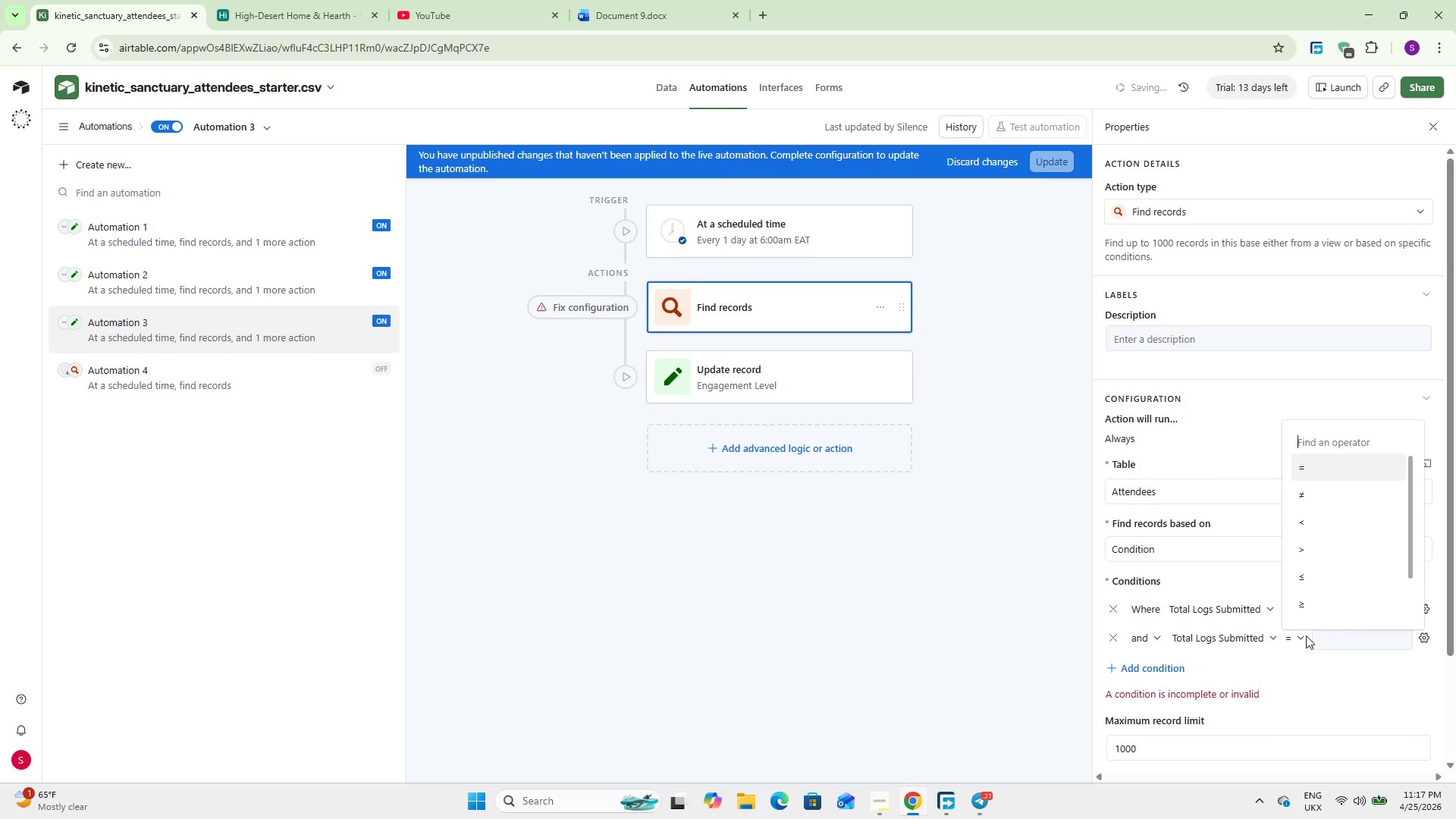 
left_click([1257, 617])
 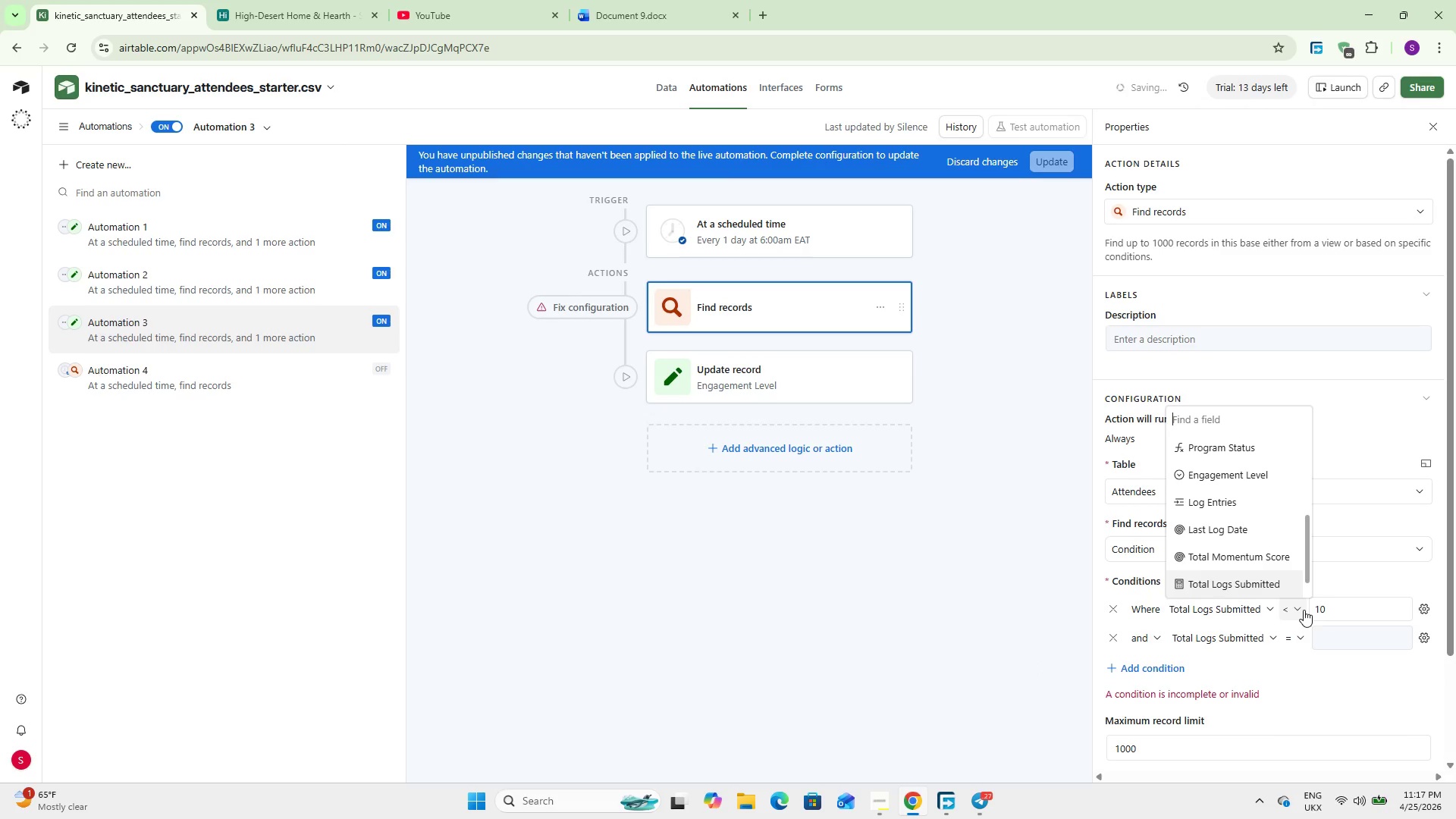 
left_click([1292, 610])
 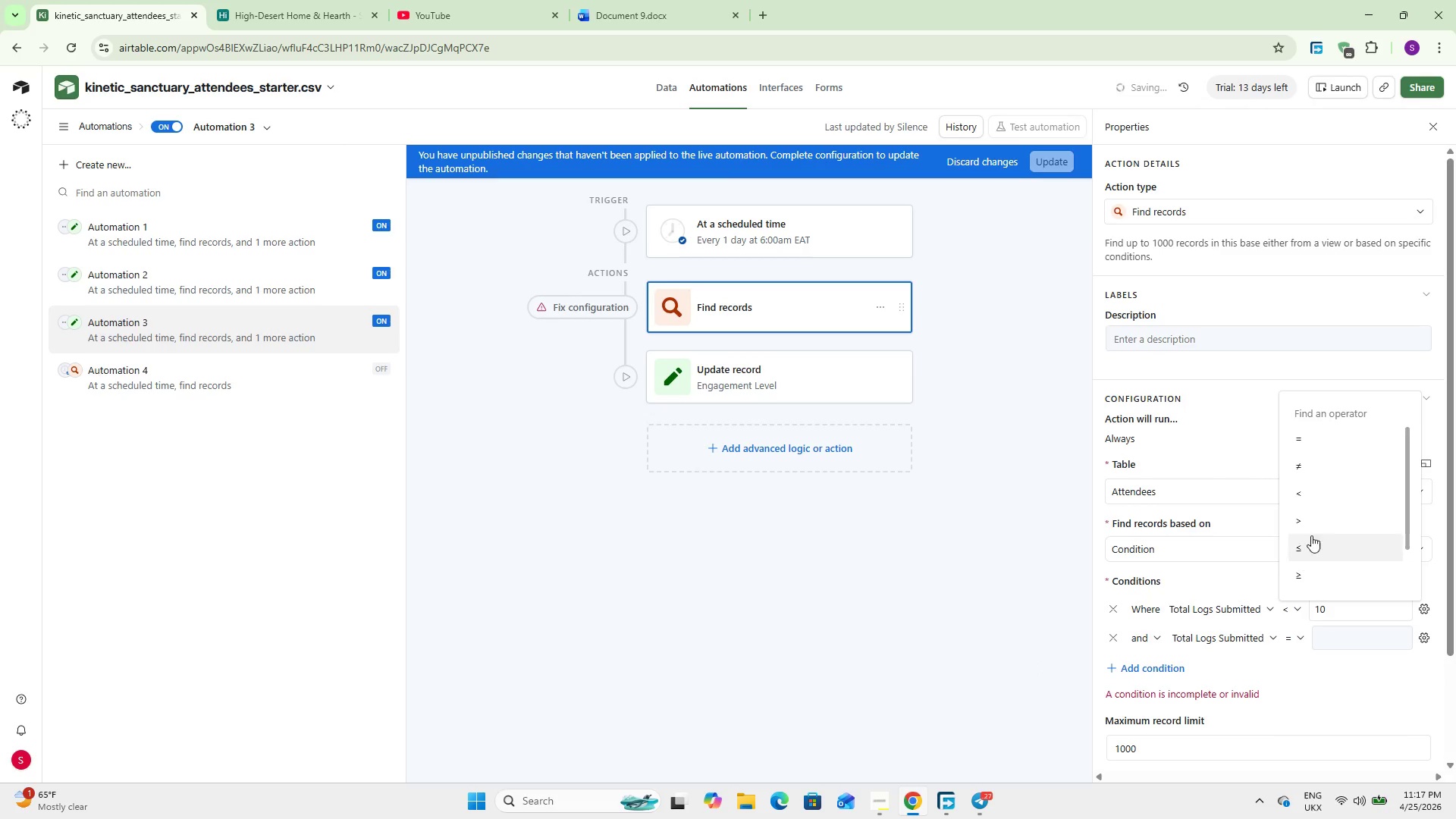 
left_click([1313, 522])
 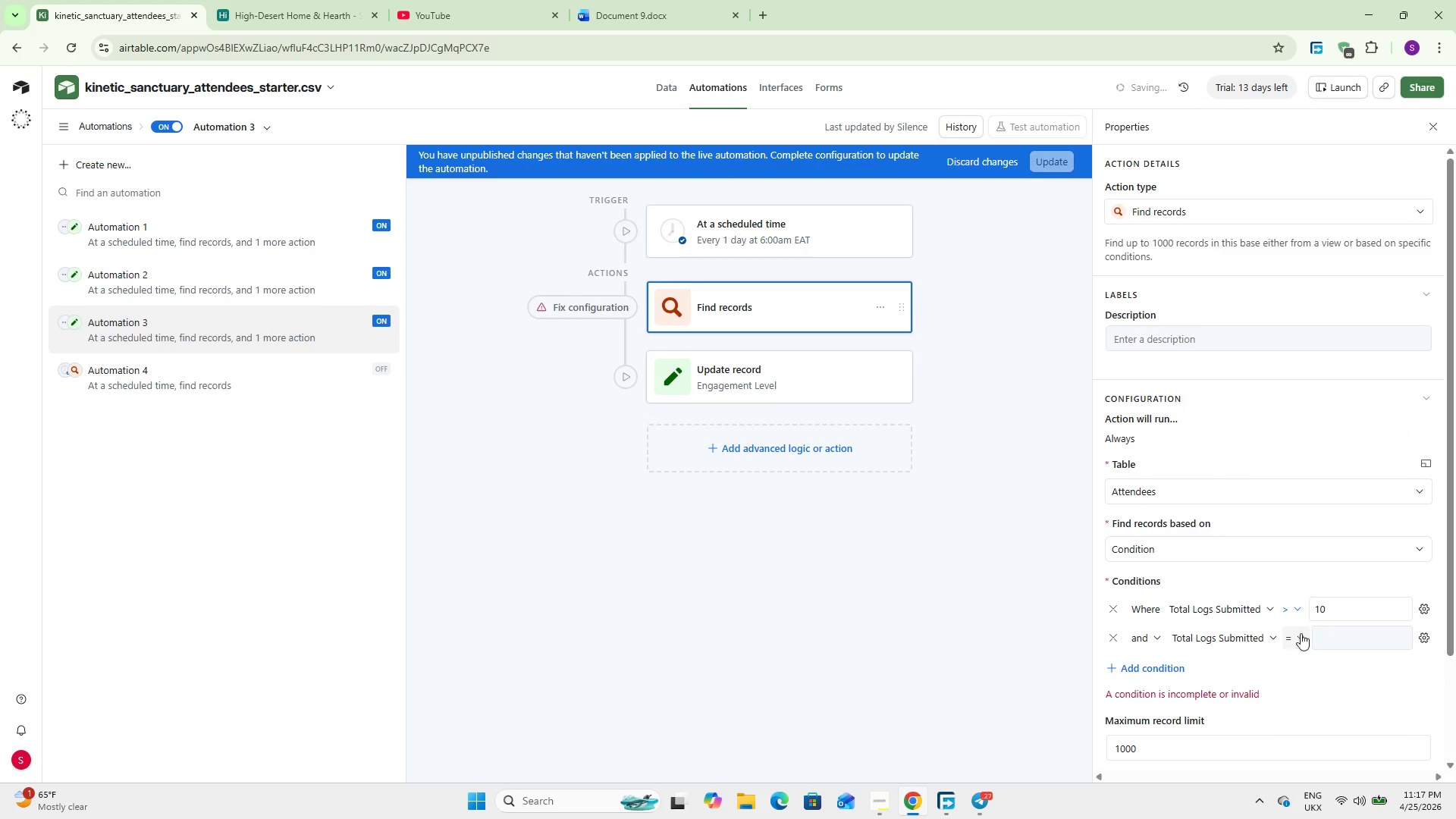 
left_click([1298, 642])
 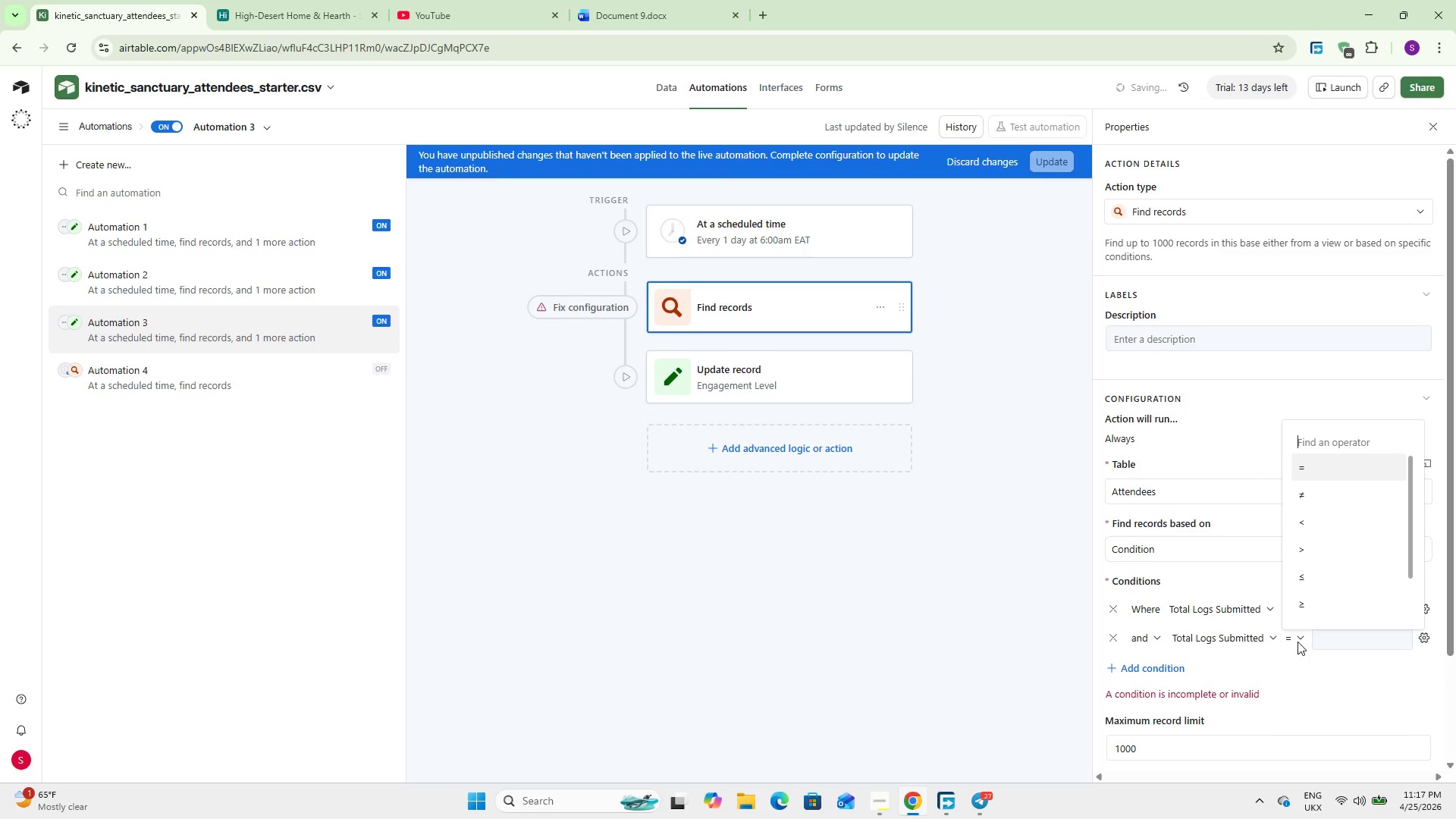 
left_click([1296, 642])
 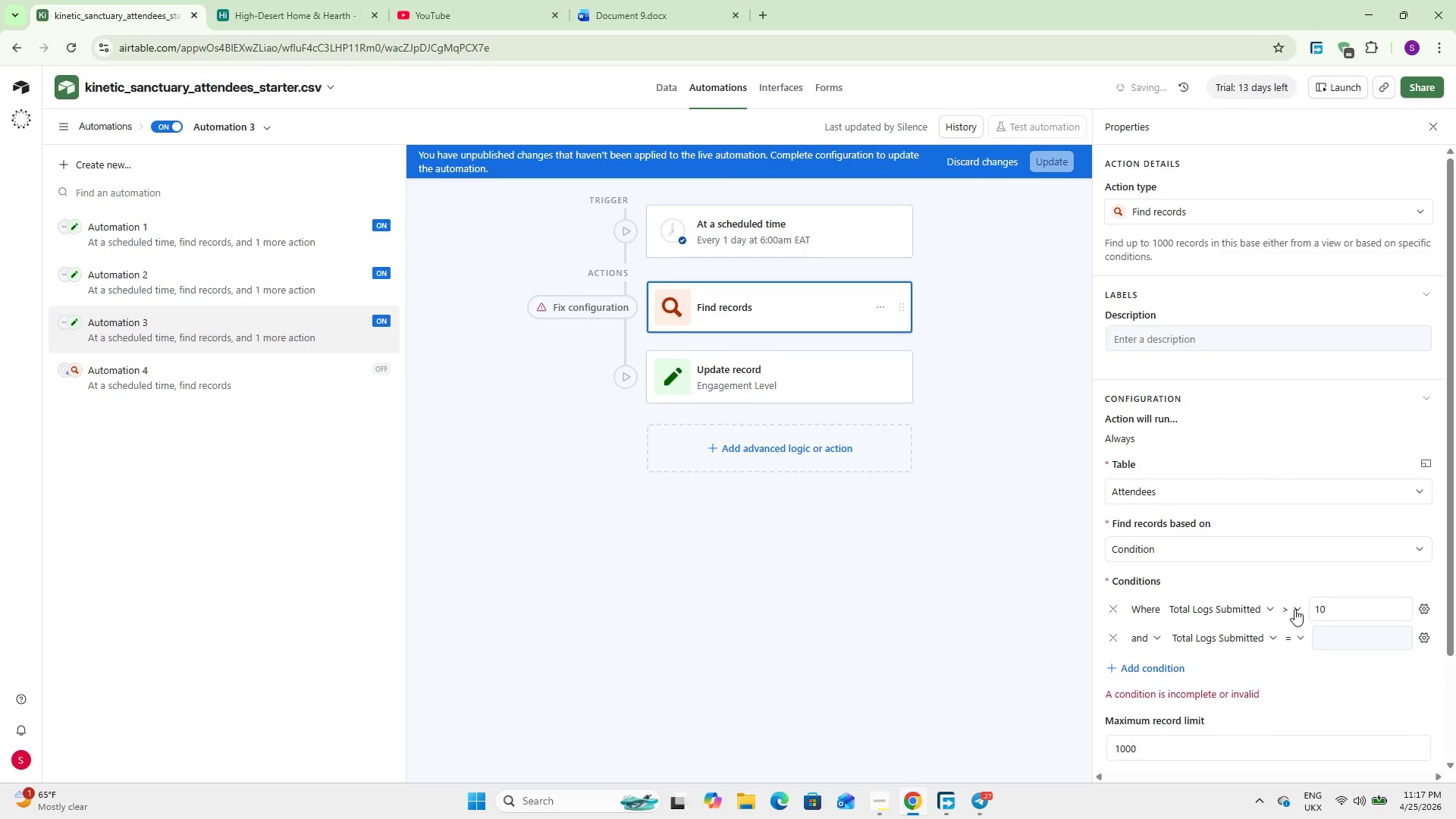 
double_click([1294, 603])
 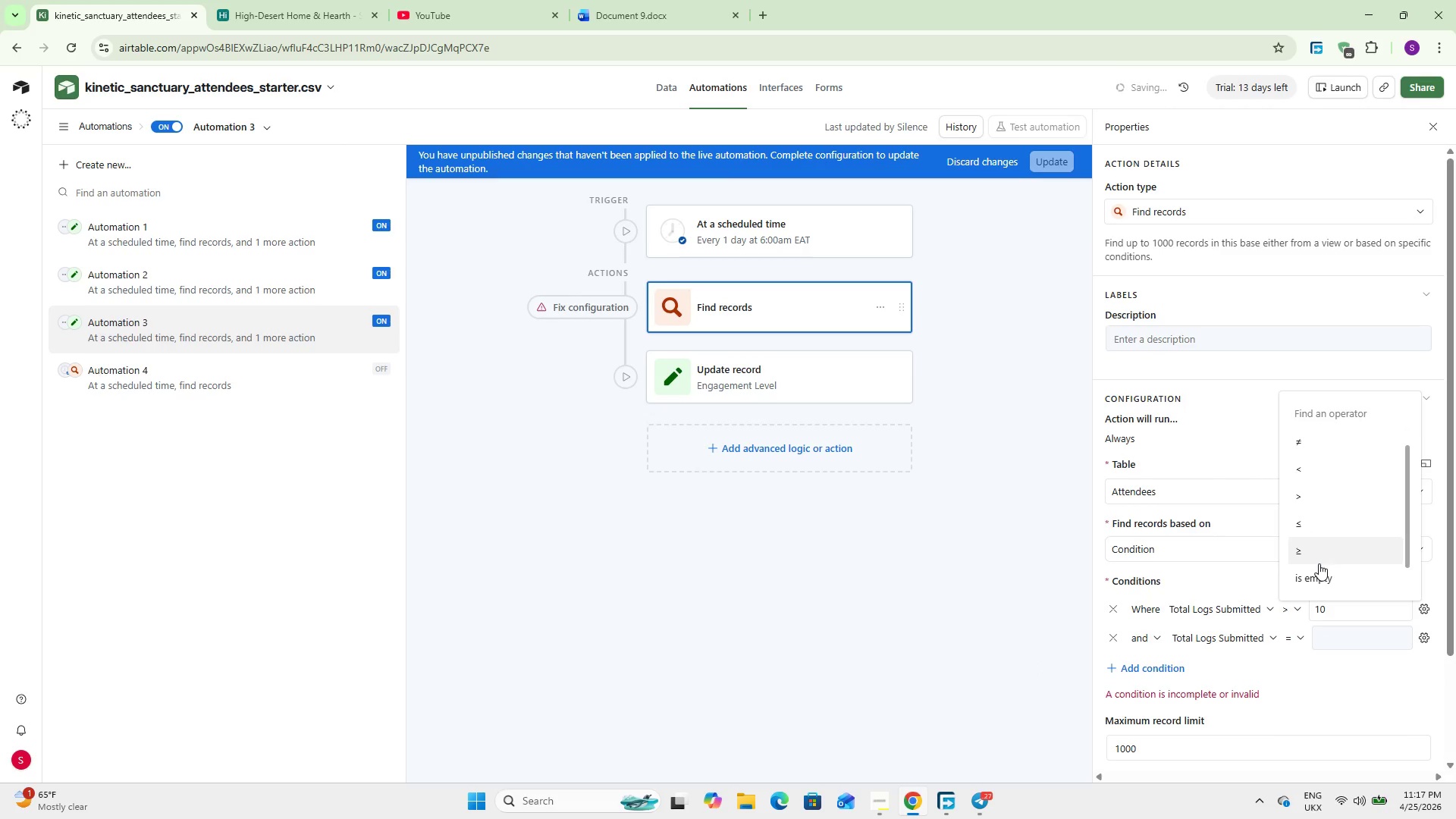 
left_click([1318, 553])
 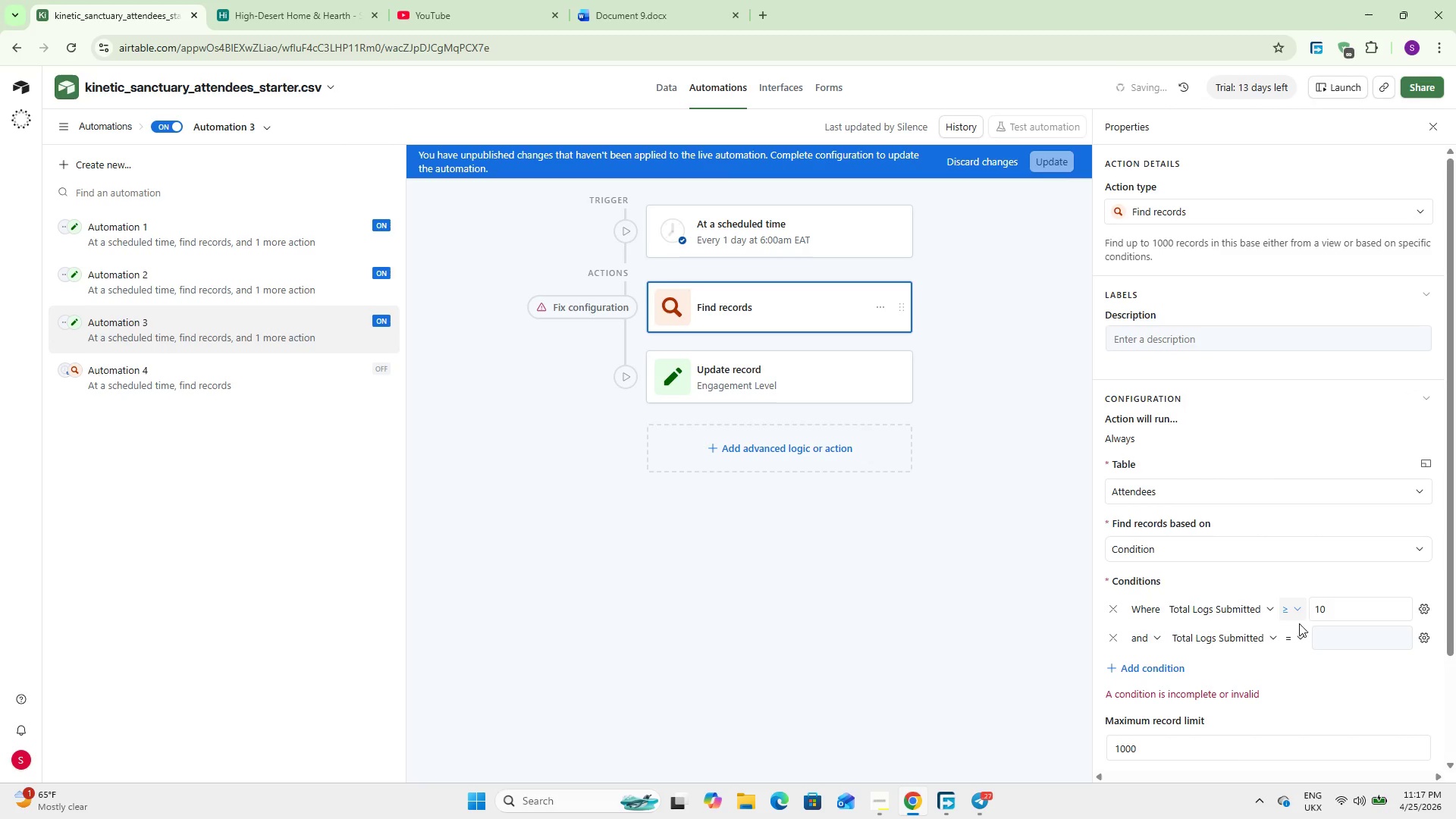 
left_click([1296, 635])
 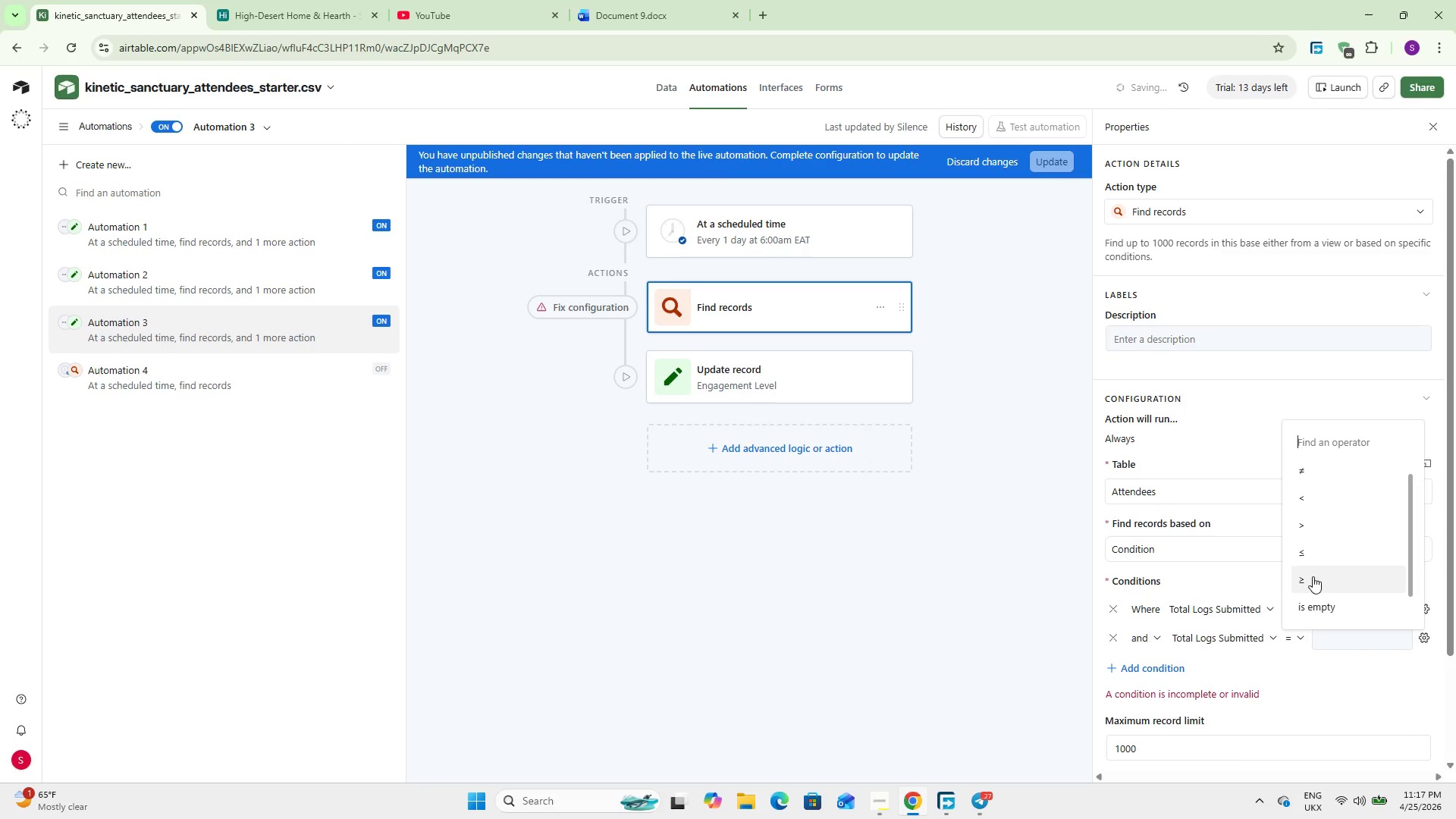 
left_click([1316, 555])
 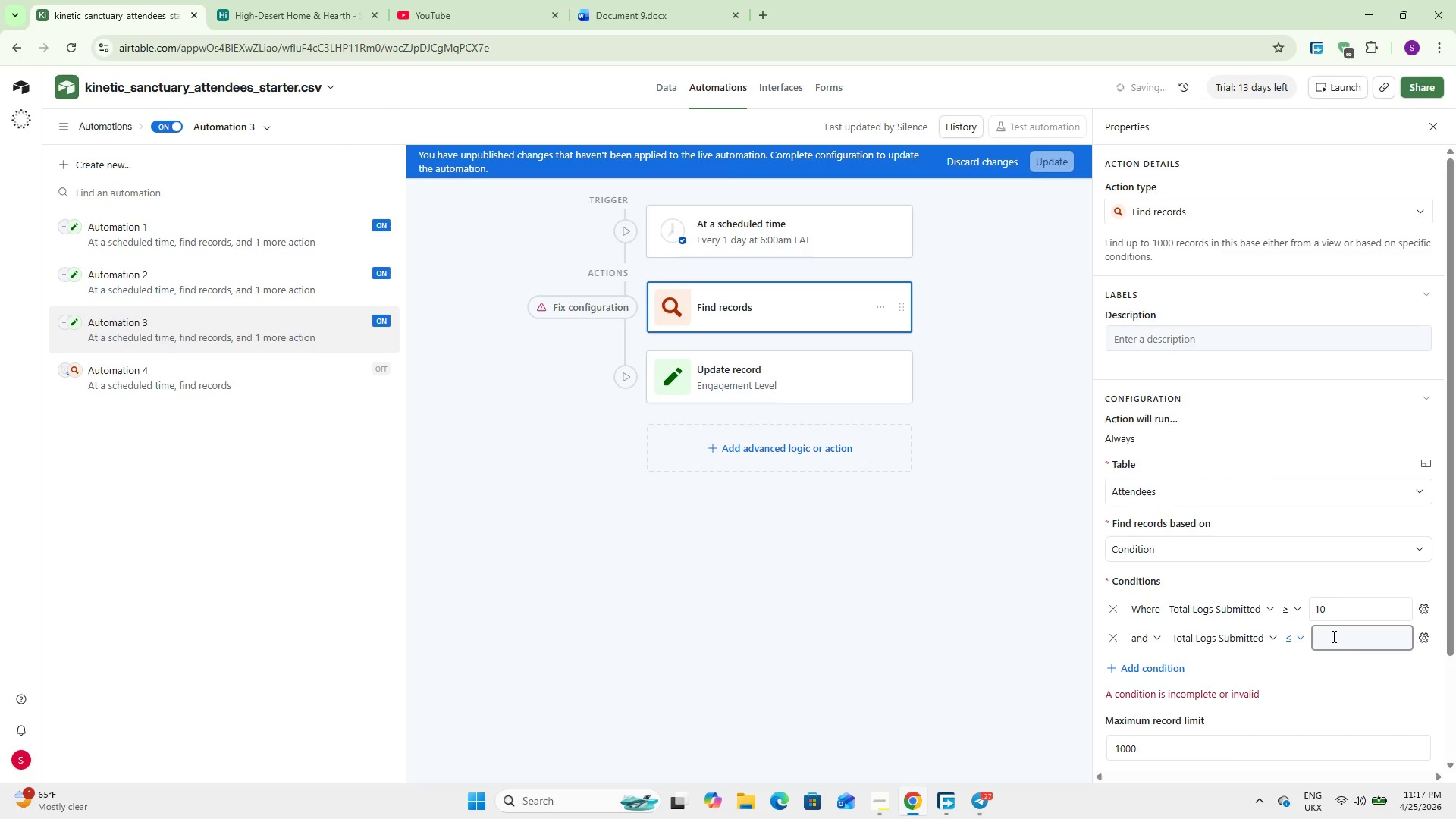 
left_click([1332, 636])
 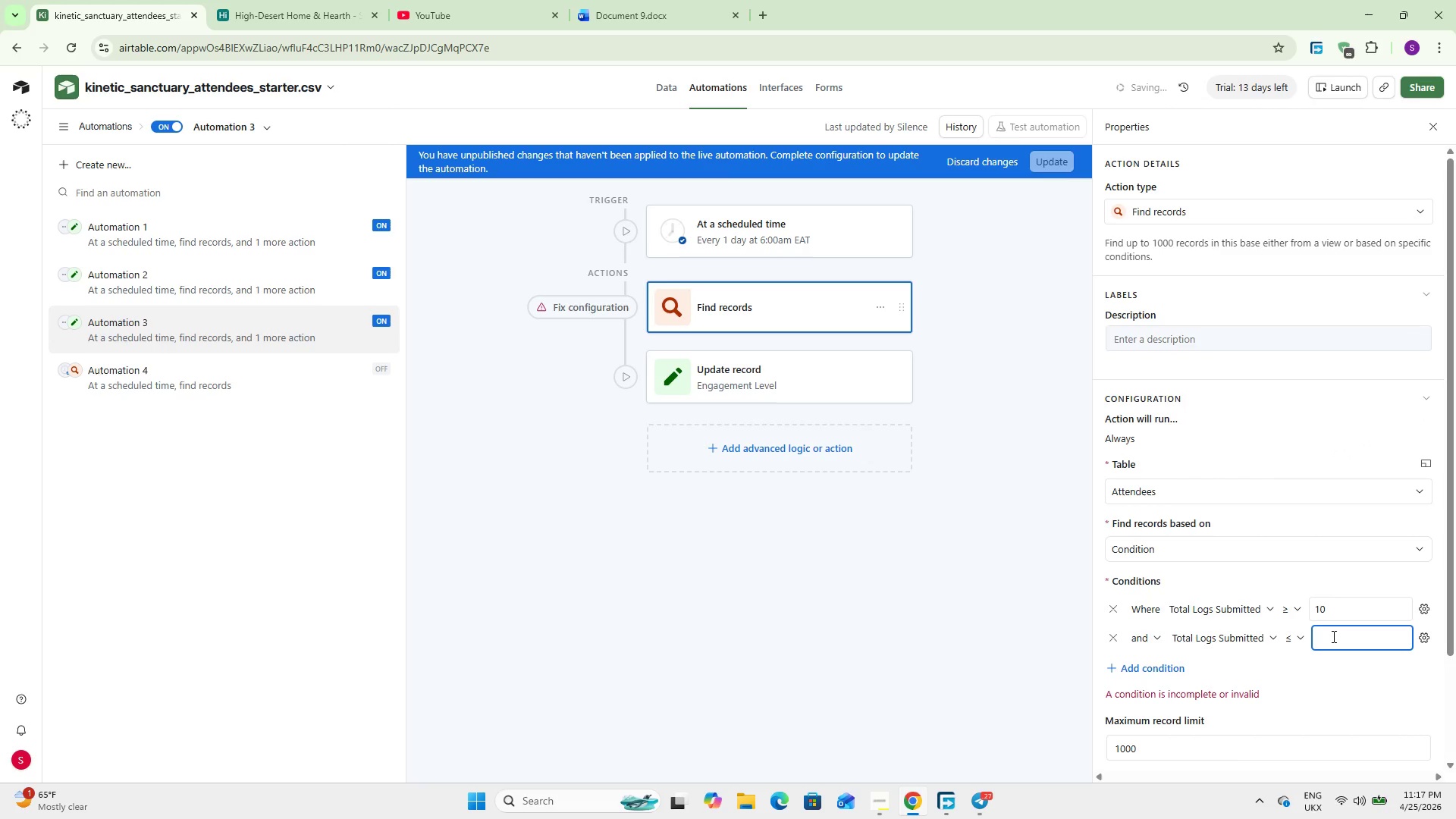 
type(20)
 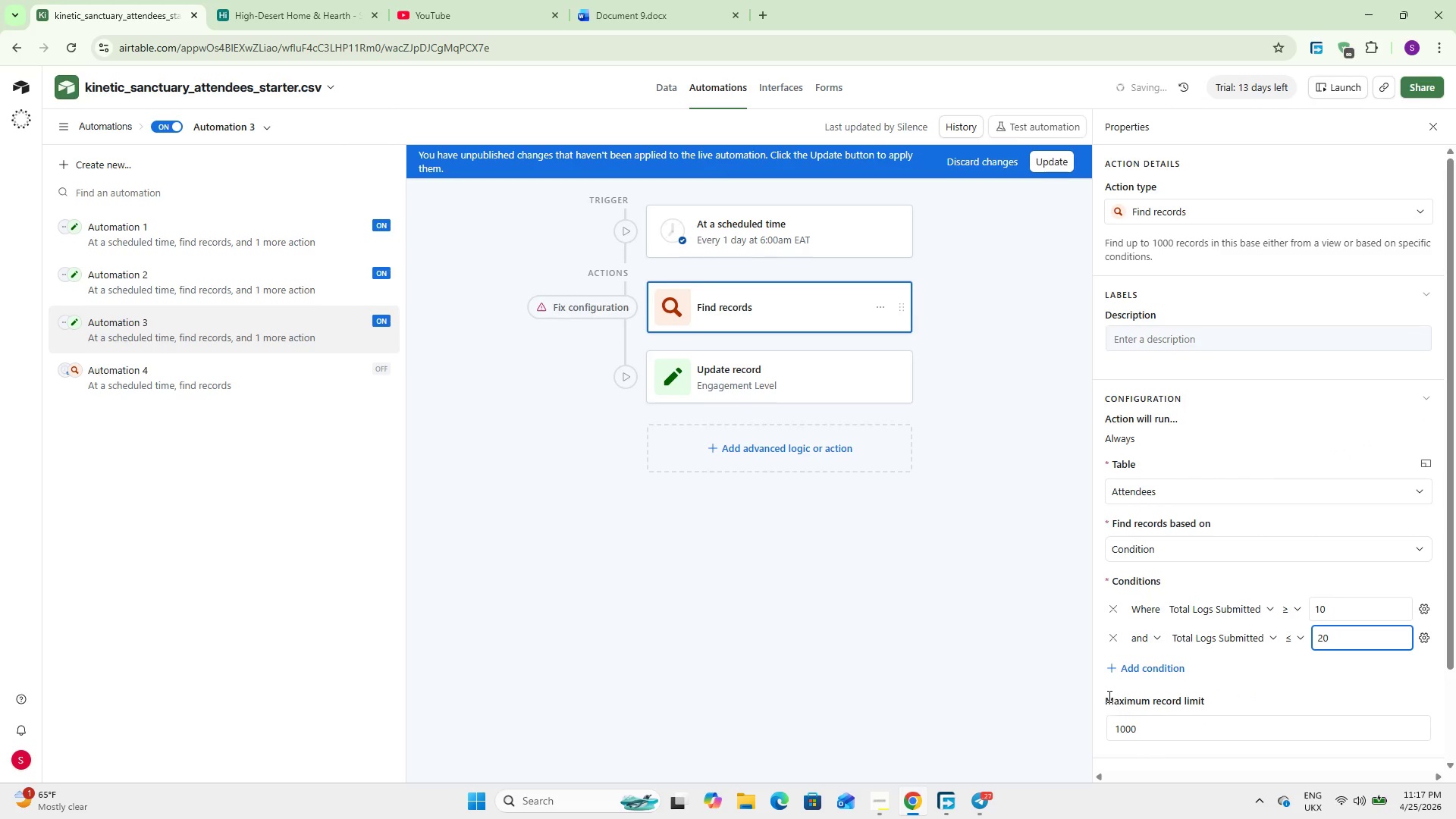 
left_click([1119, 676])
 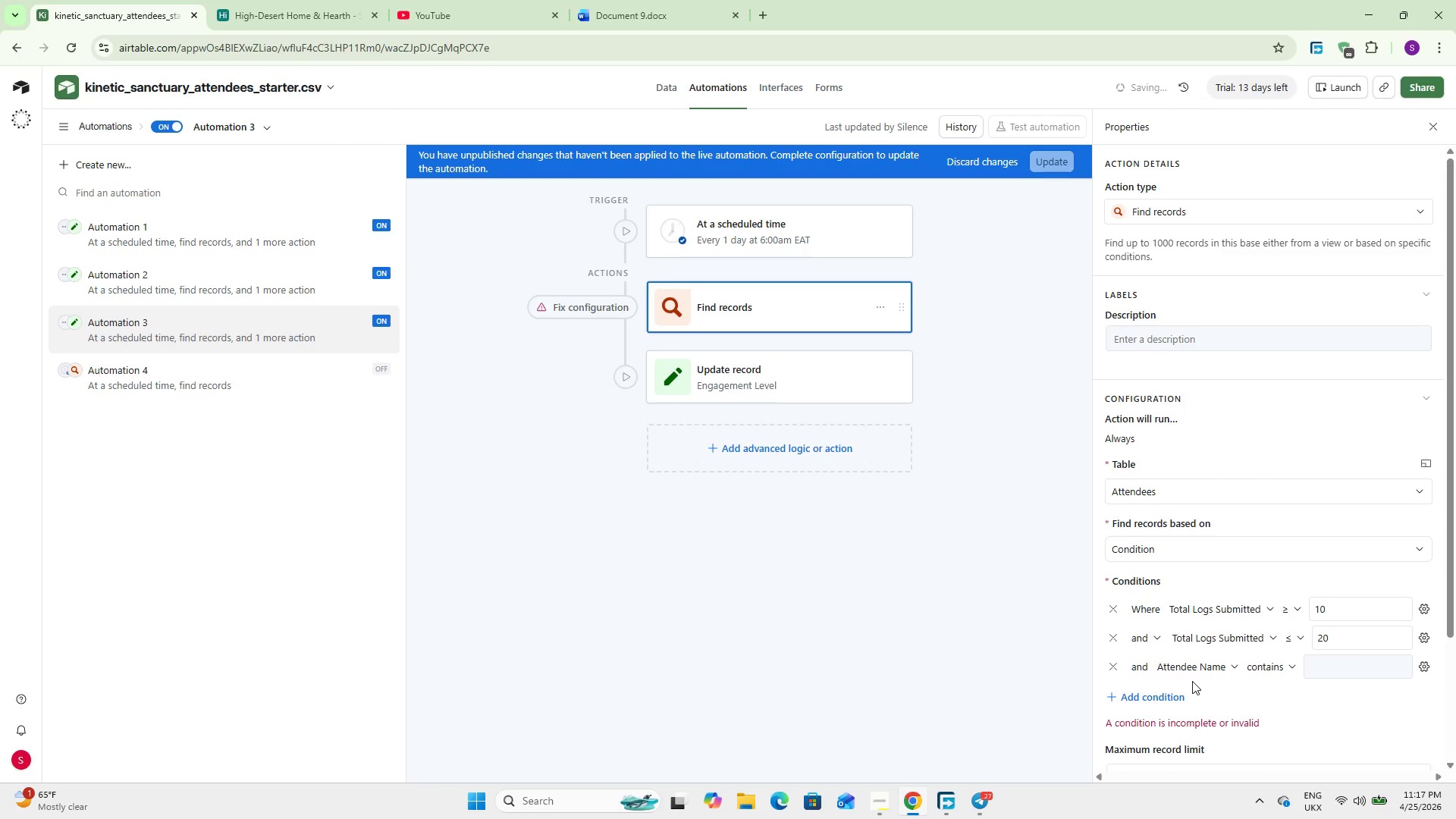 
left_click([1223, 667])
 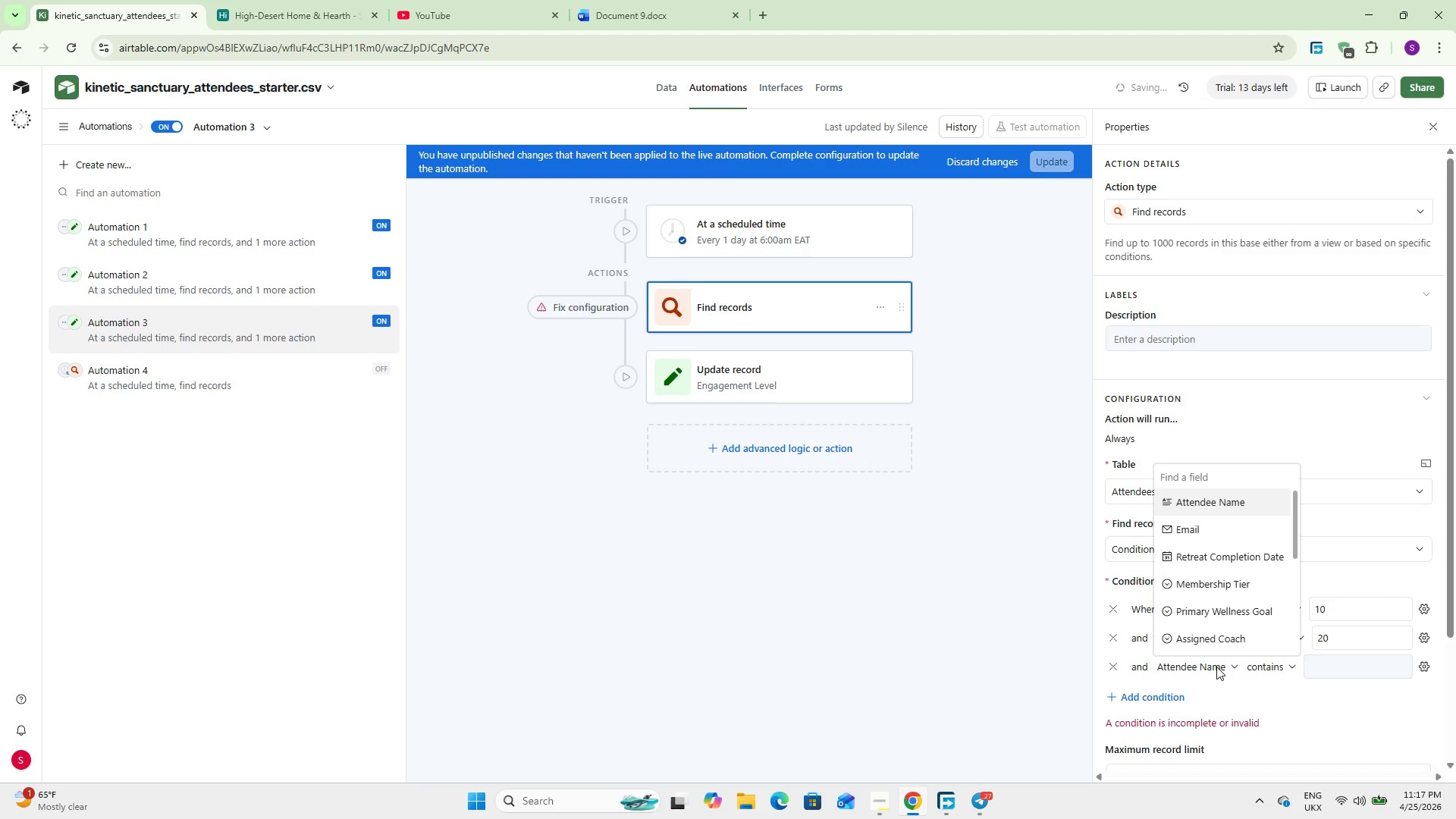 
type(at)
 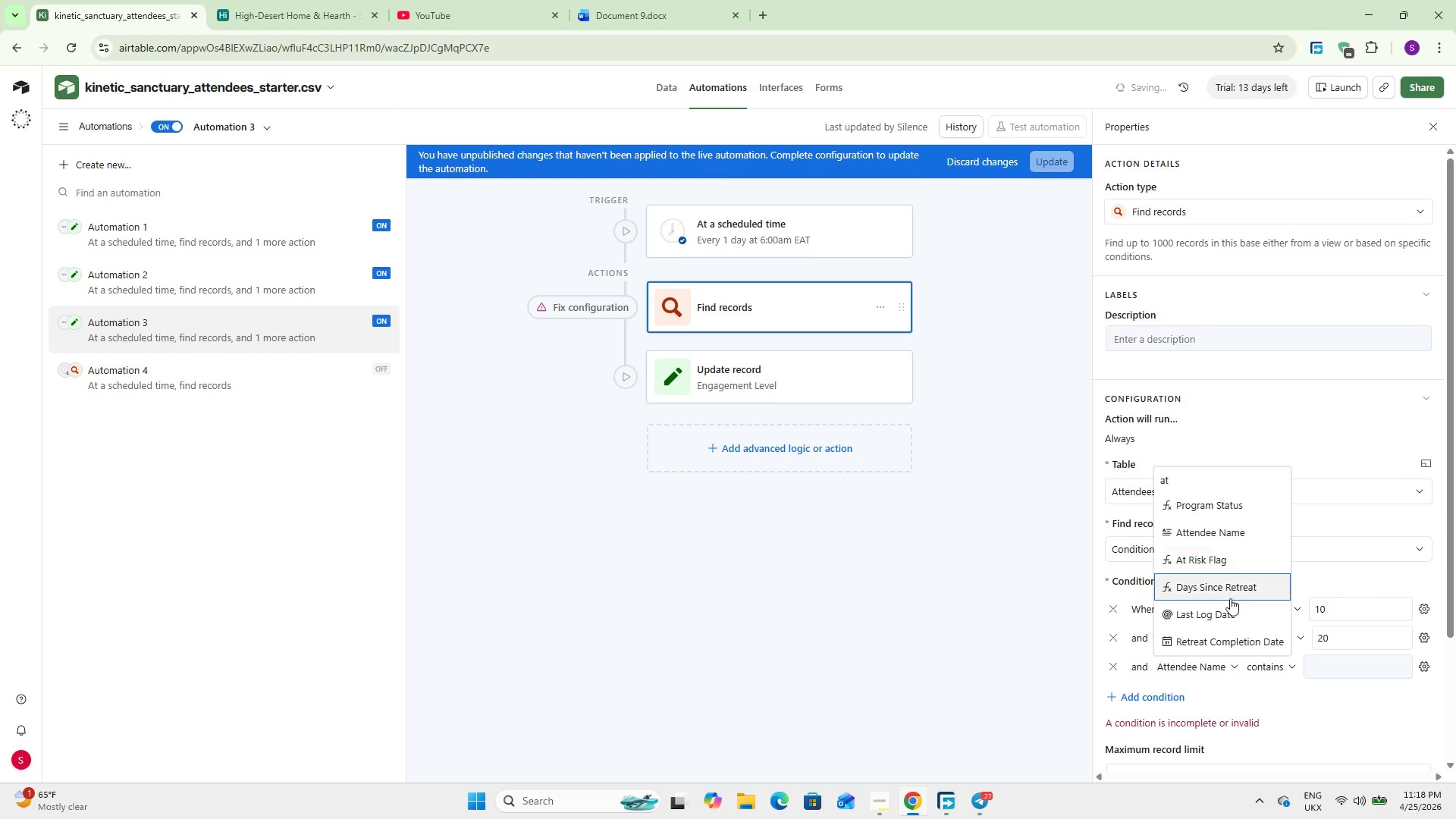 
left_click([1224, 555])
 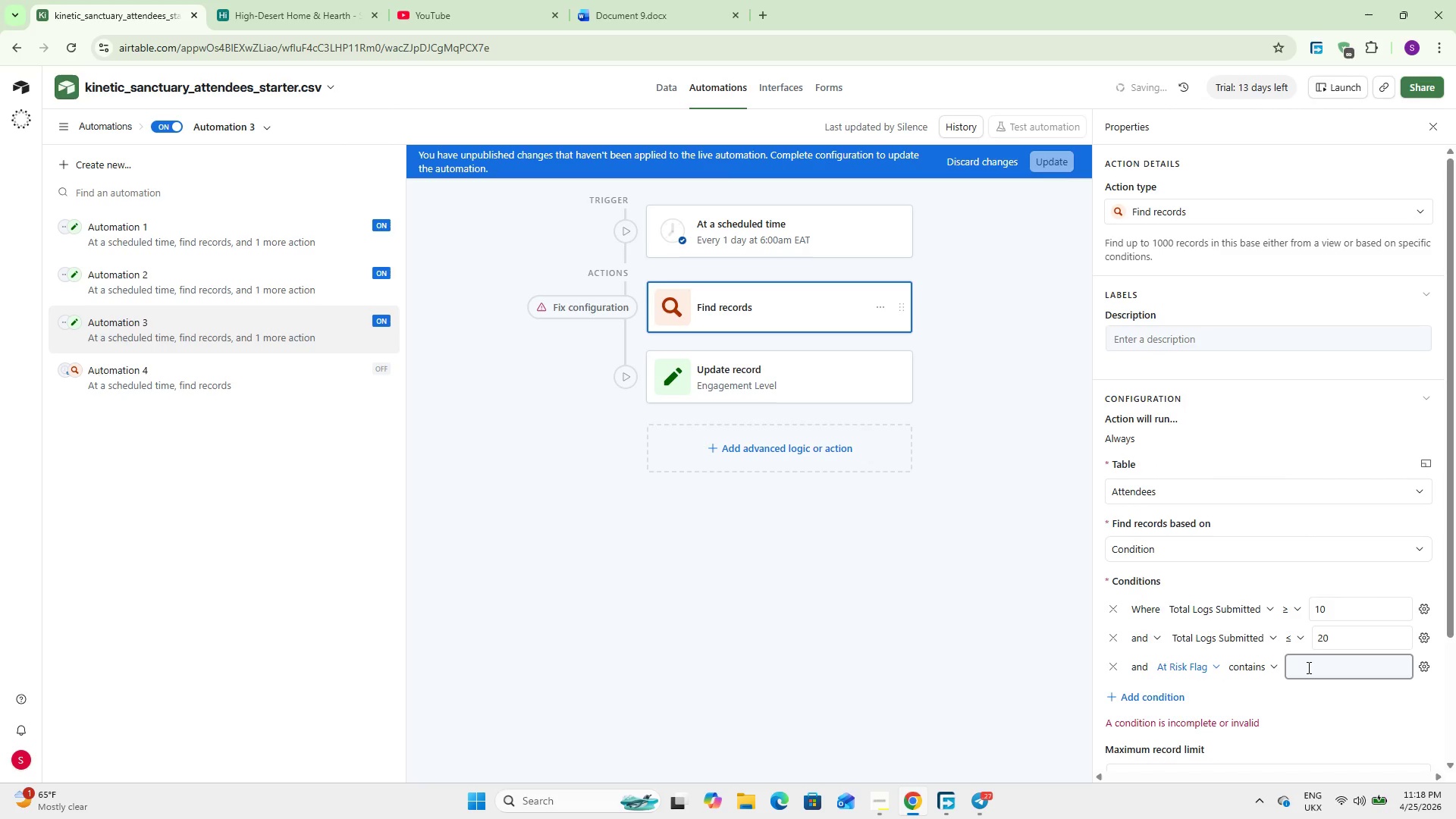 
left_click([1307, 667])
 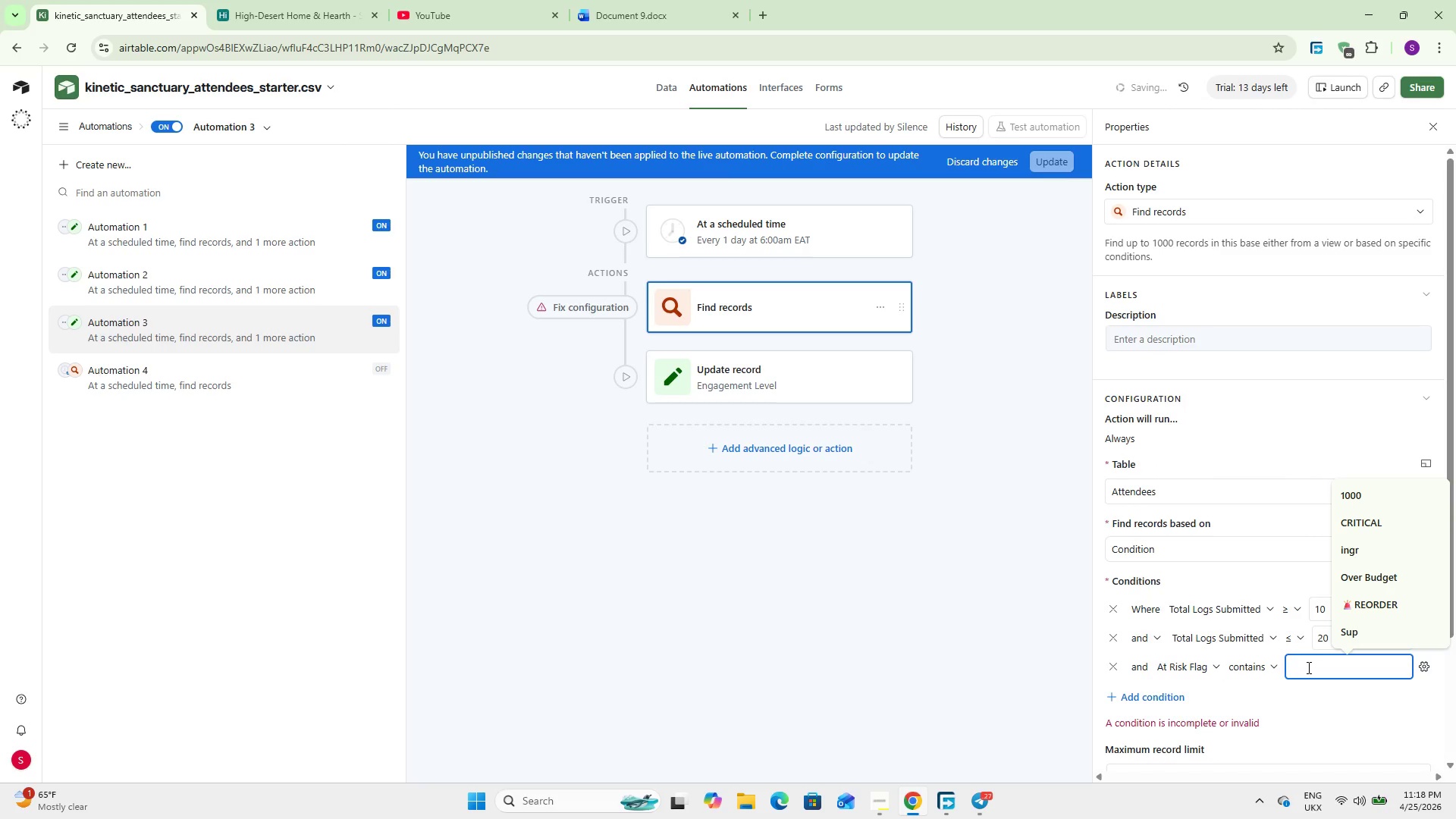 
wait(7.09)
 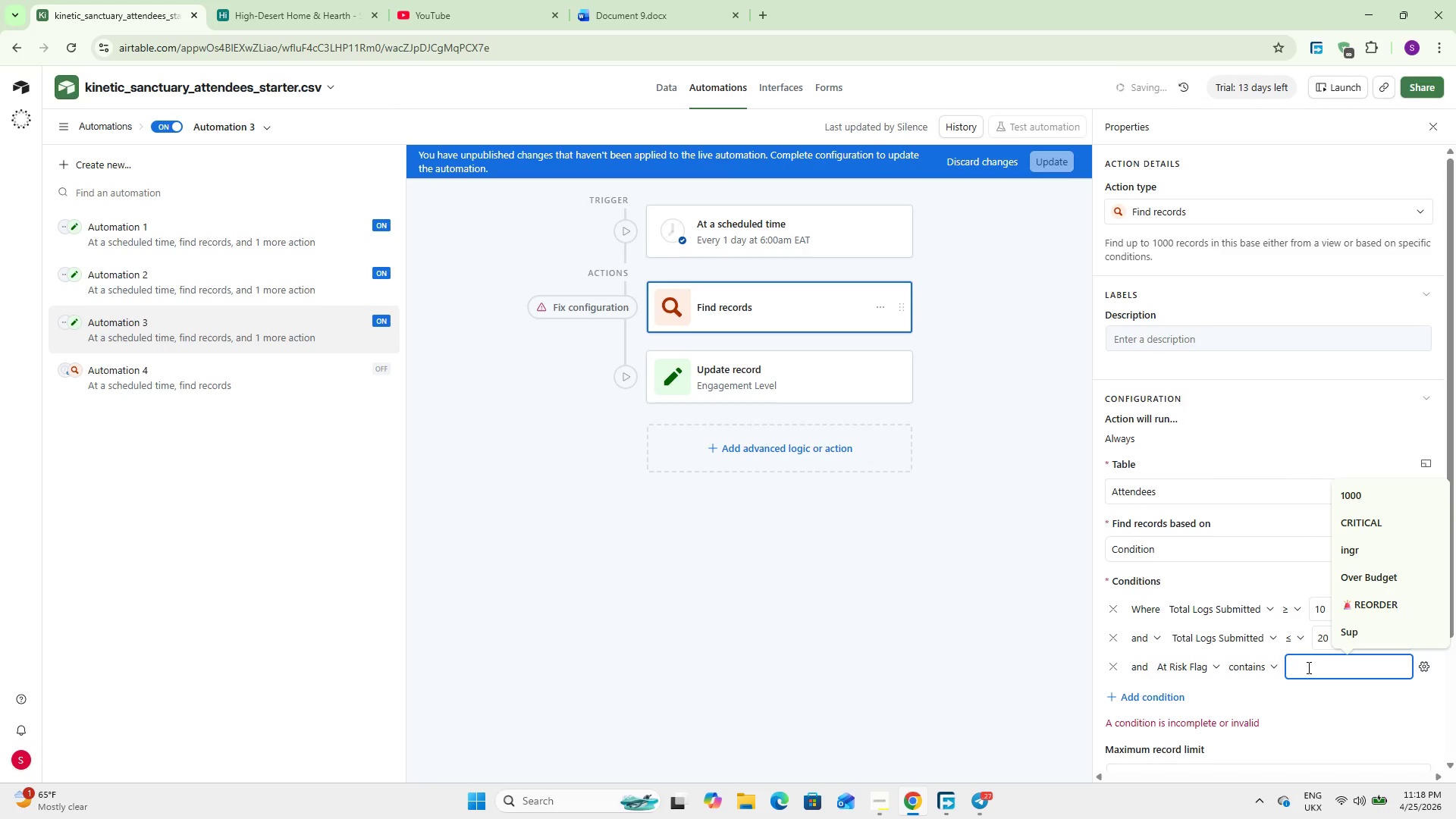 
type(Active)
 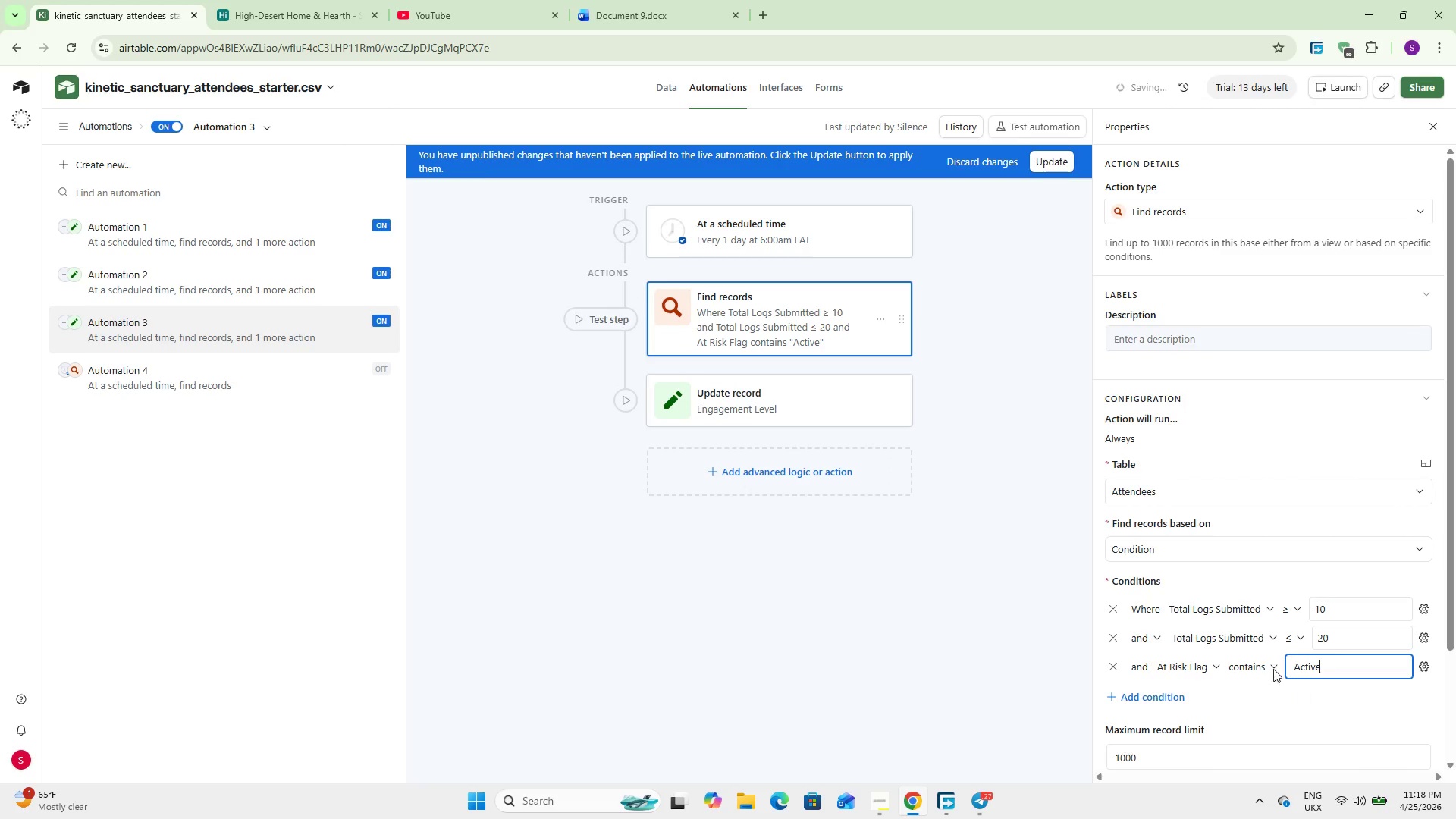 
left_click([959, 632])
 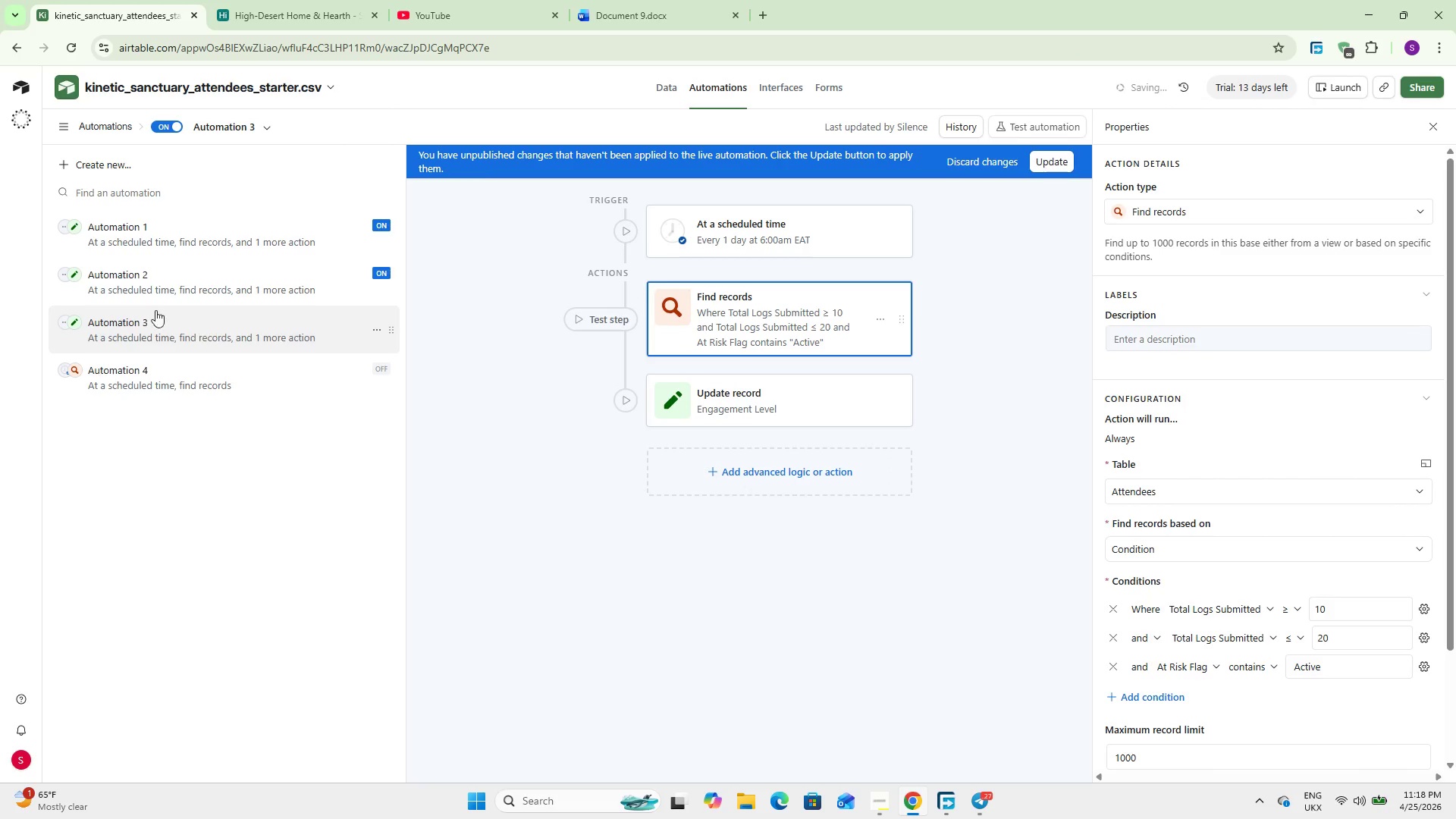 
left_click([138, 378])
 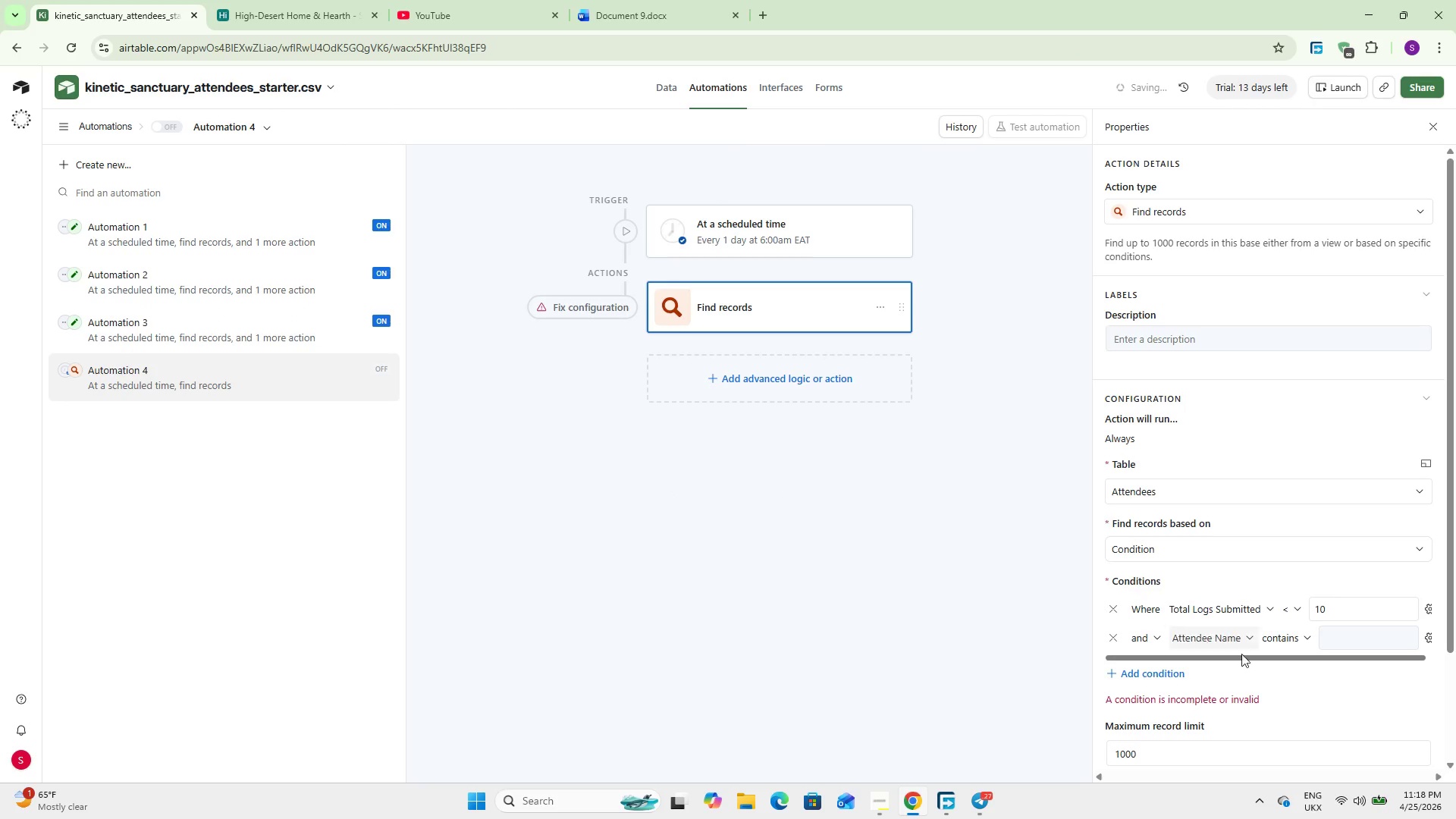 
left_click([1339, 629])
 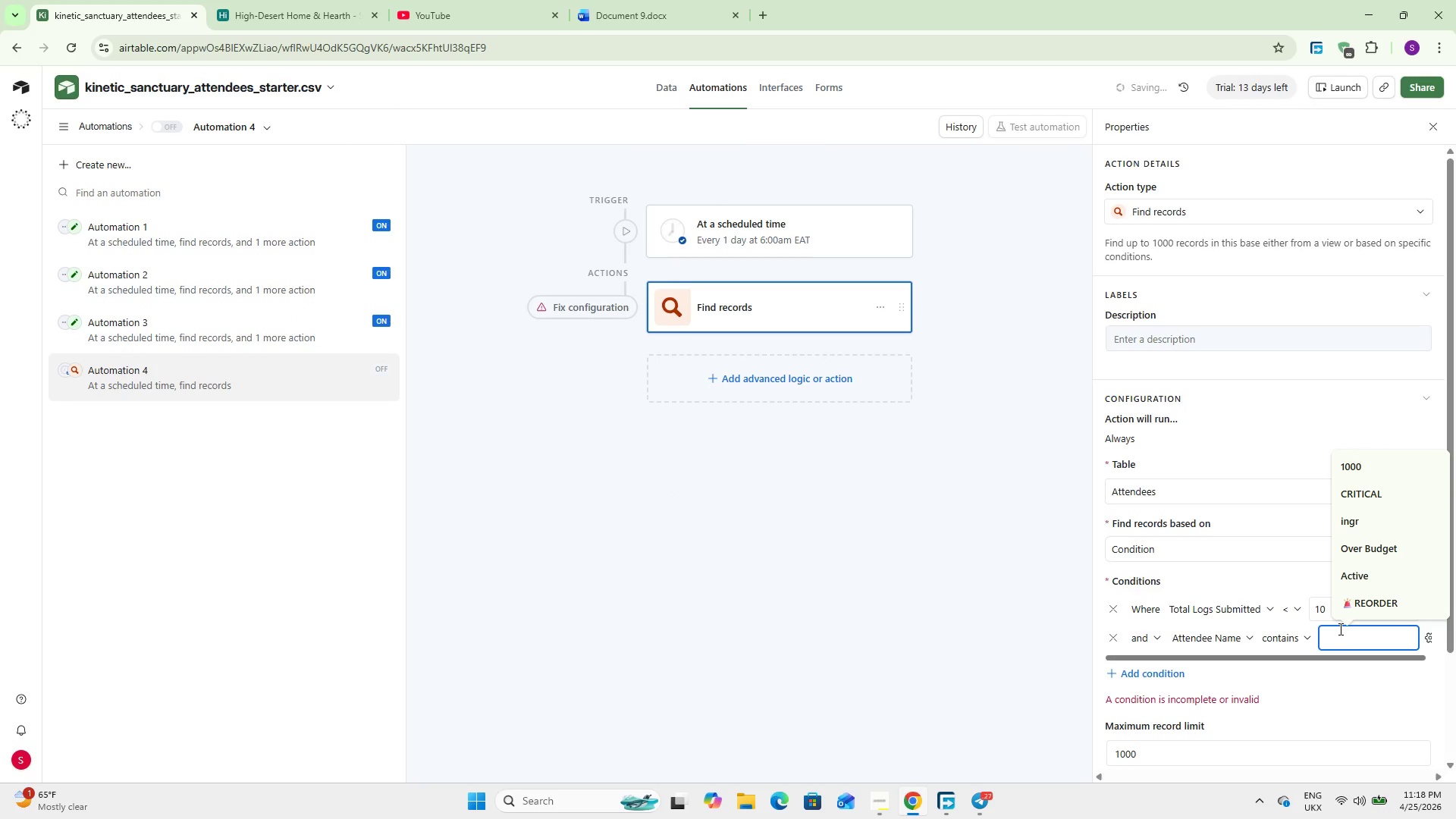 
type(Active)
 